 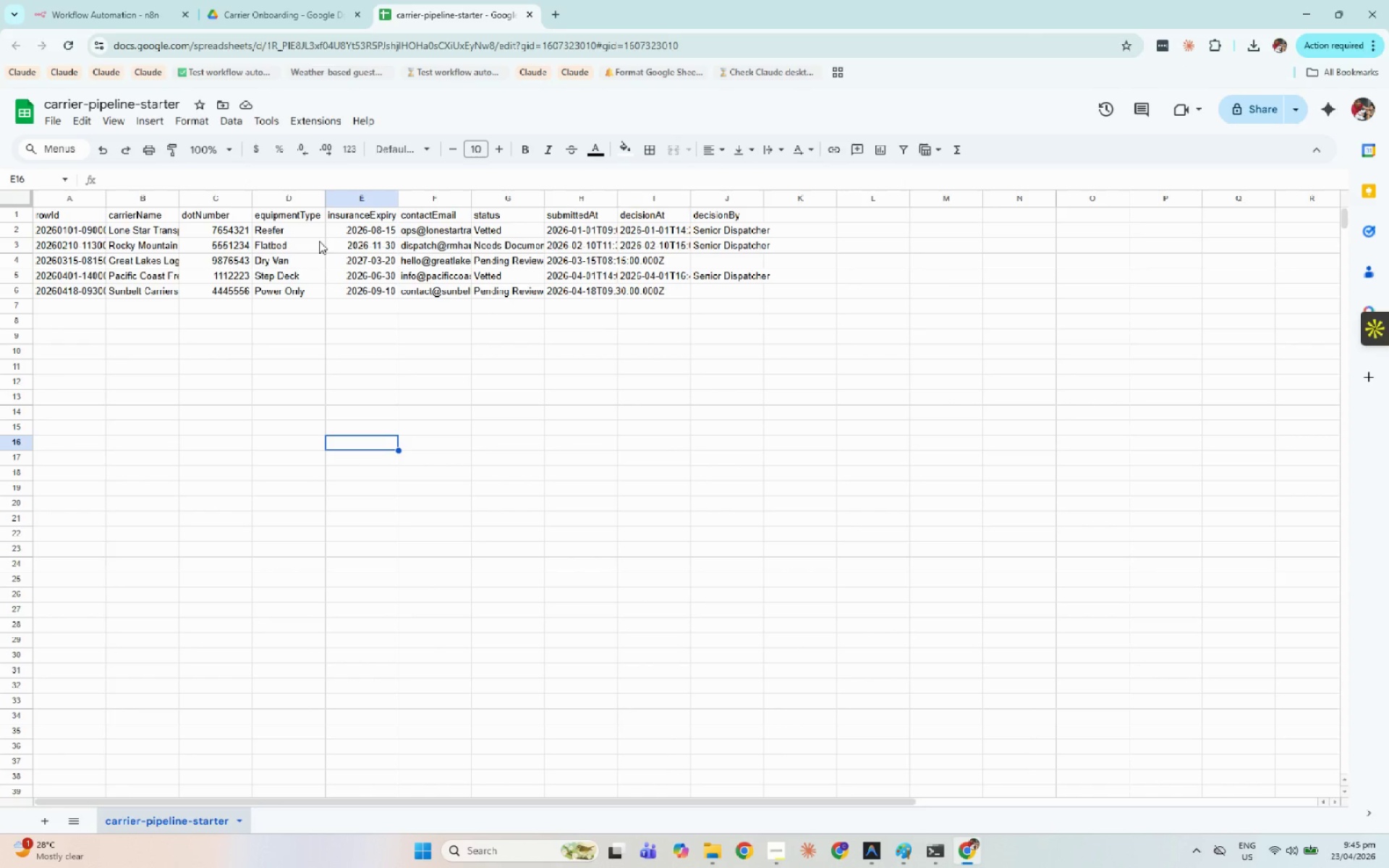 
left_click([290, 21])
 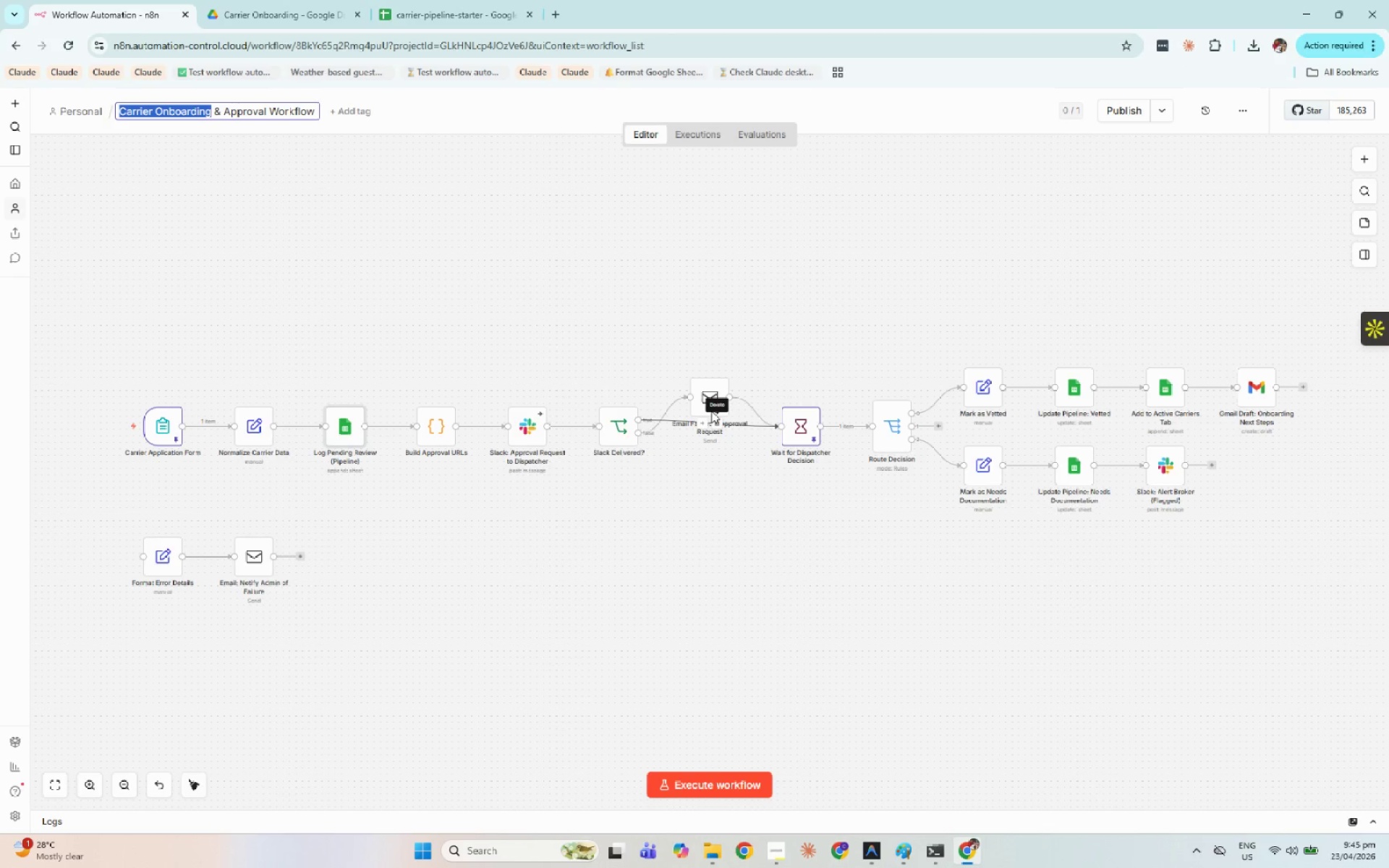 
double_click([1256, 404])
 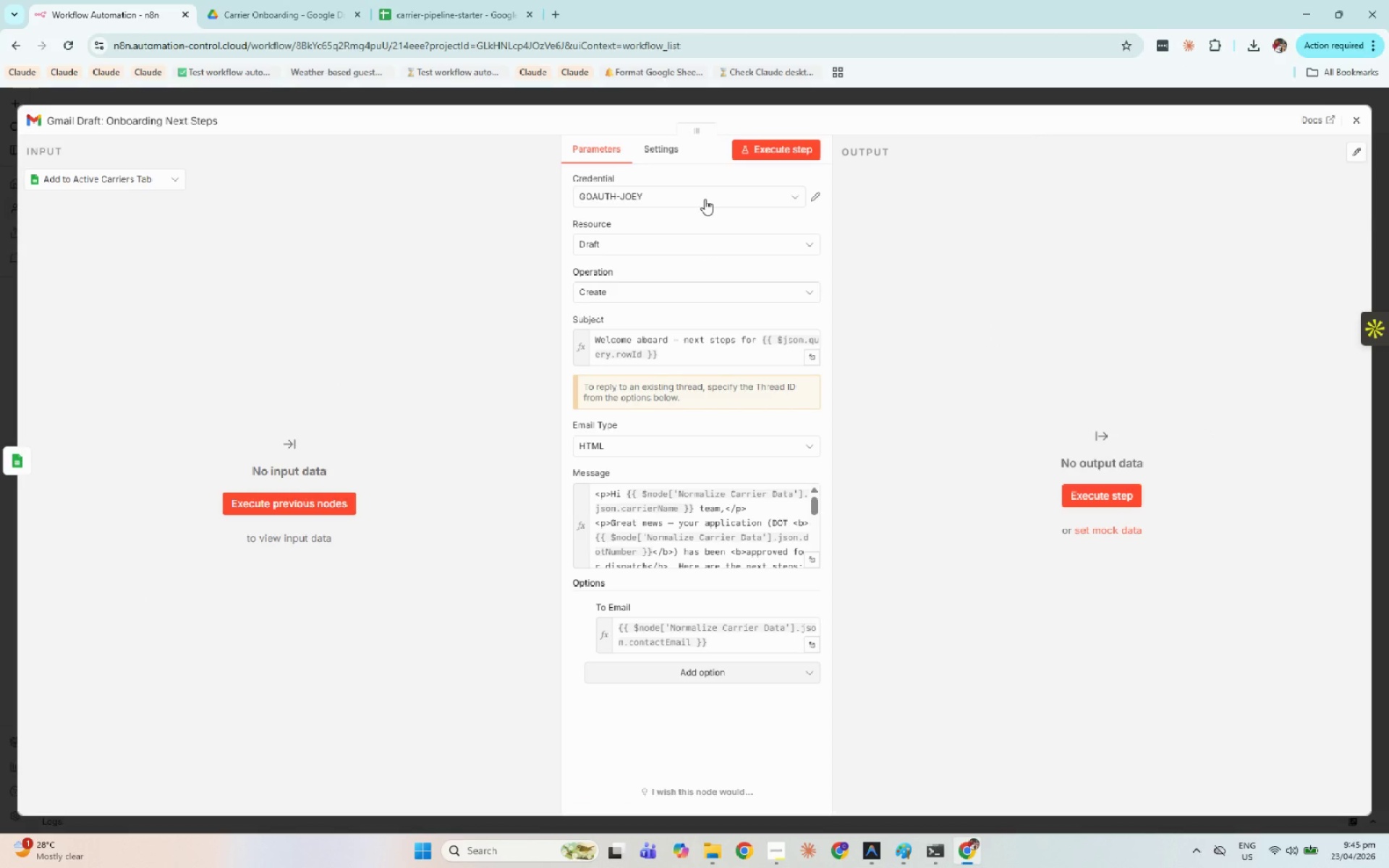 
wait(6.2)
 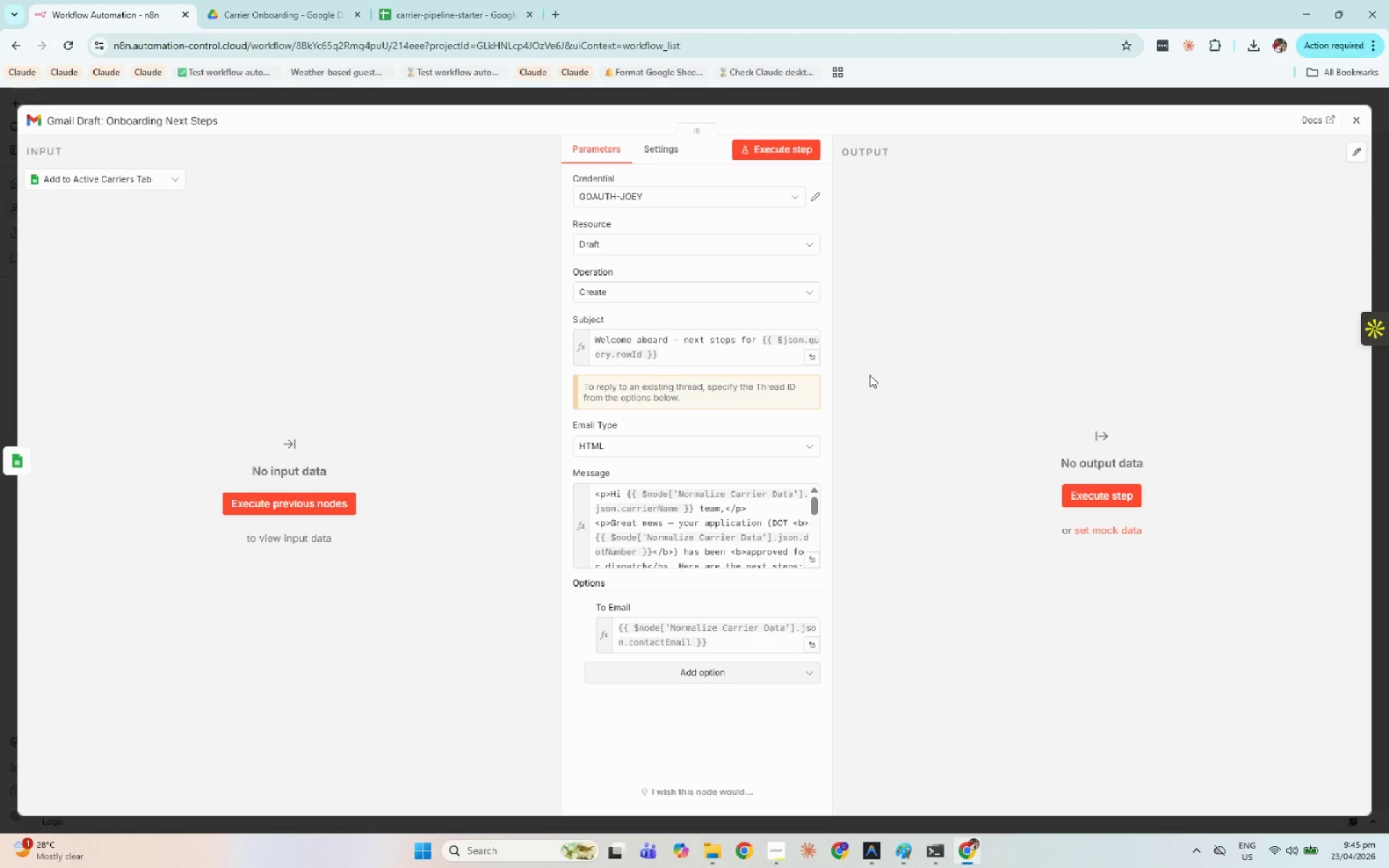 
left_click([705, 199])
 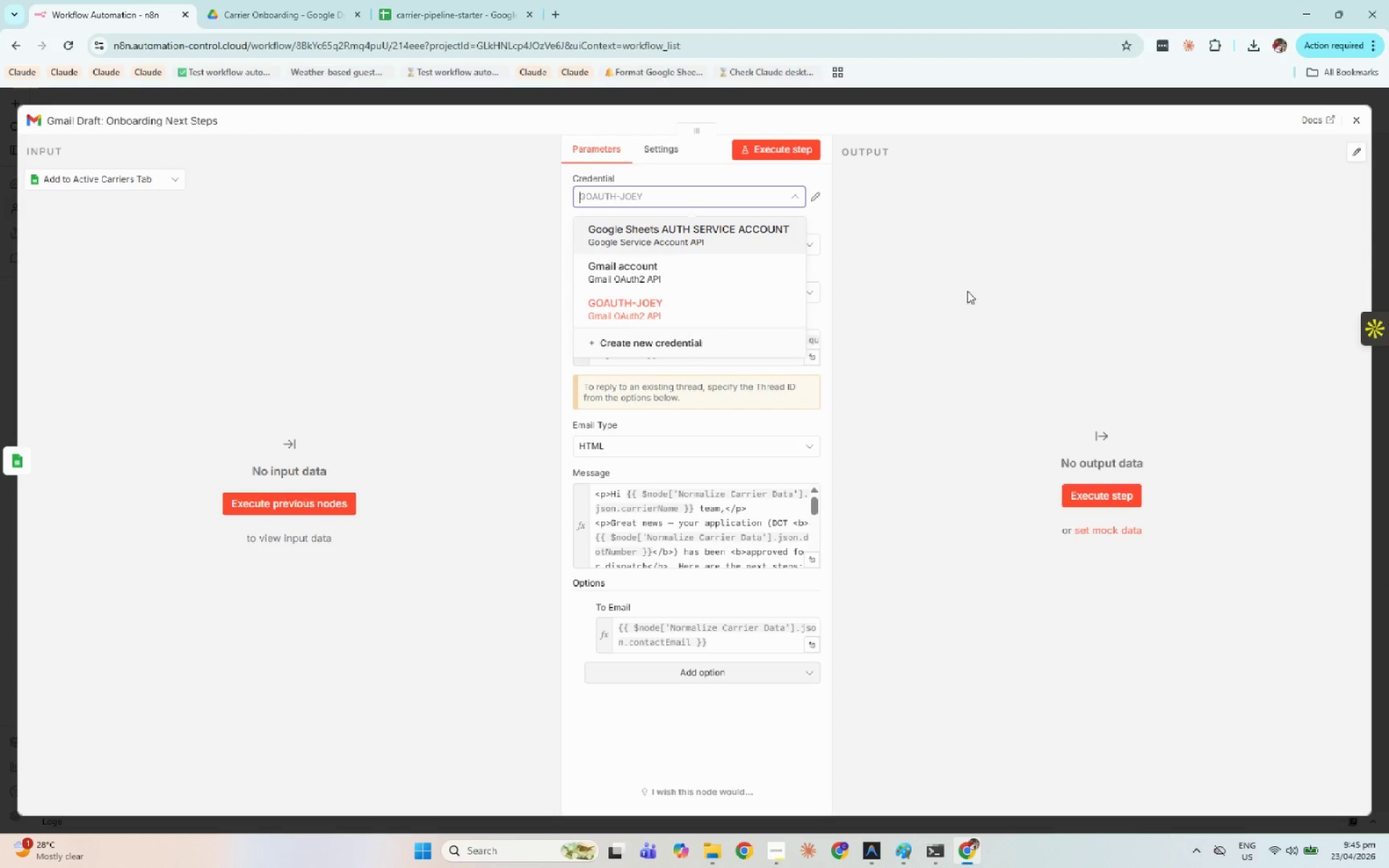 
wait(5.94)
 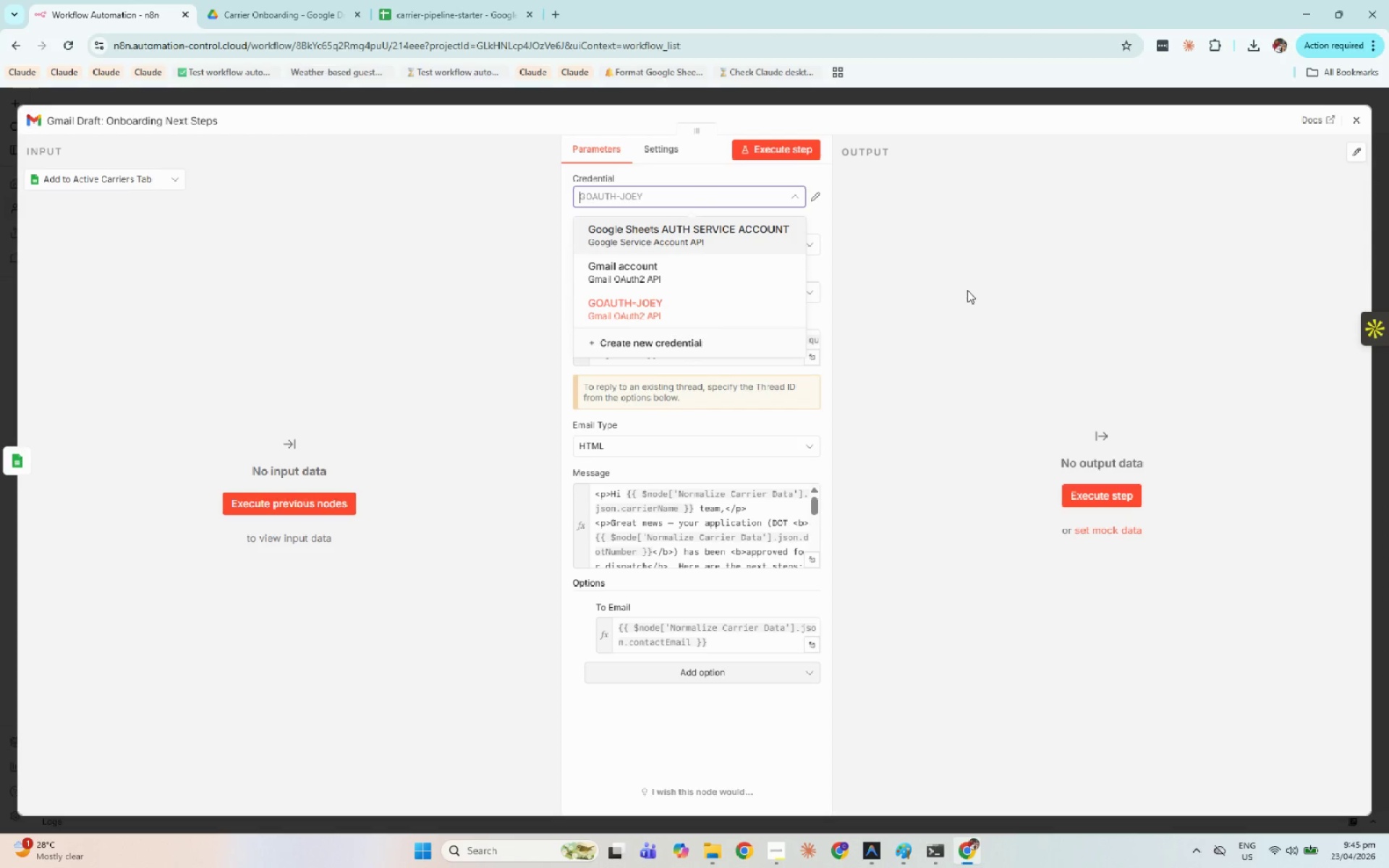 
left_click([733, 273])
 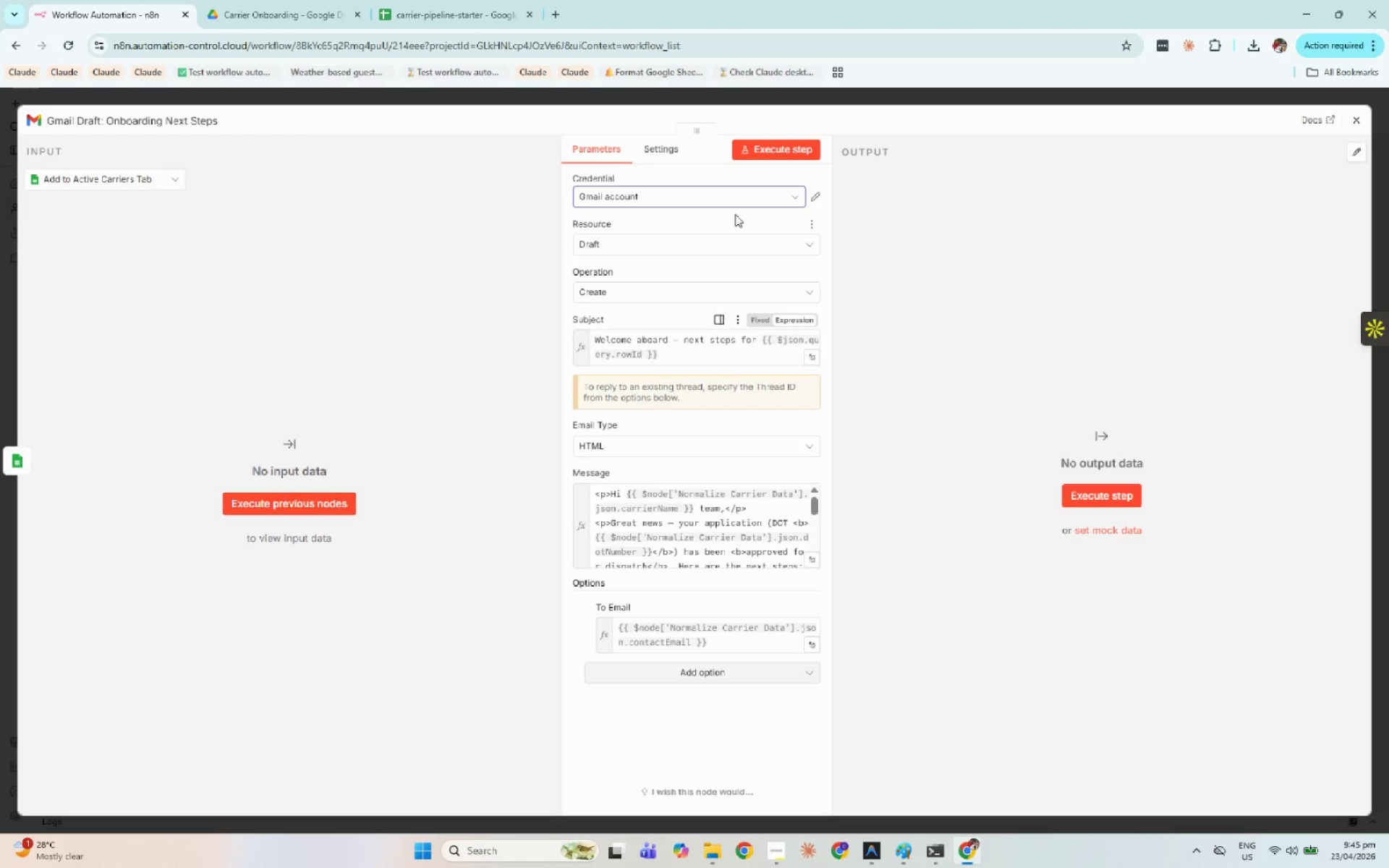 
left_click([815, 199])
 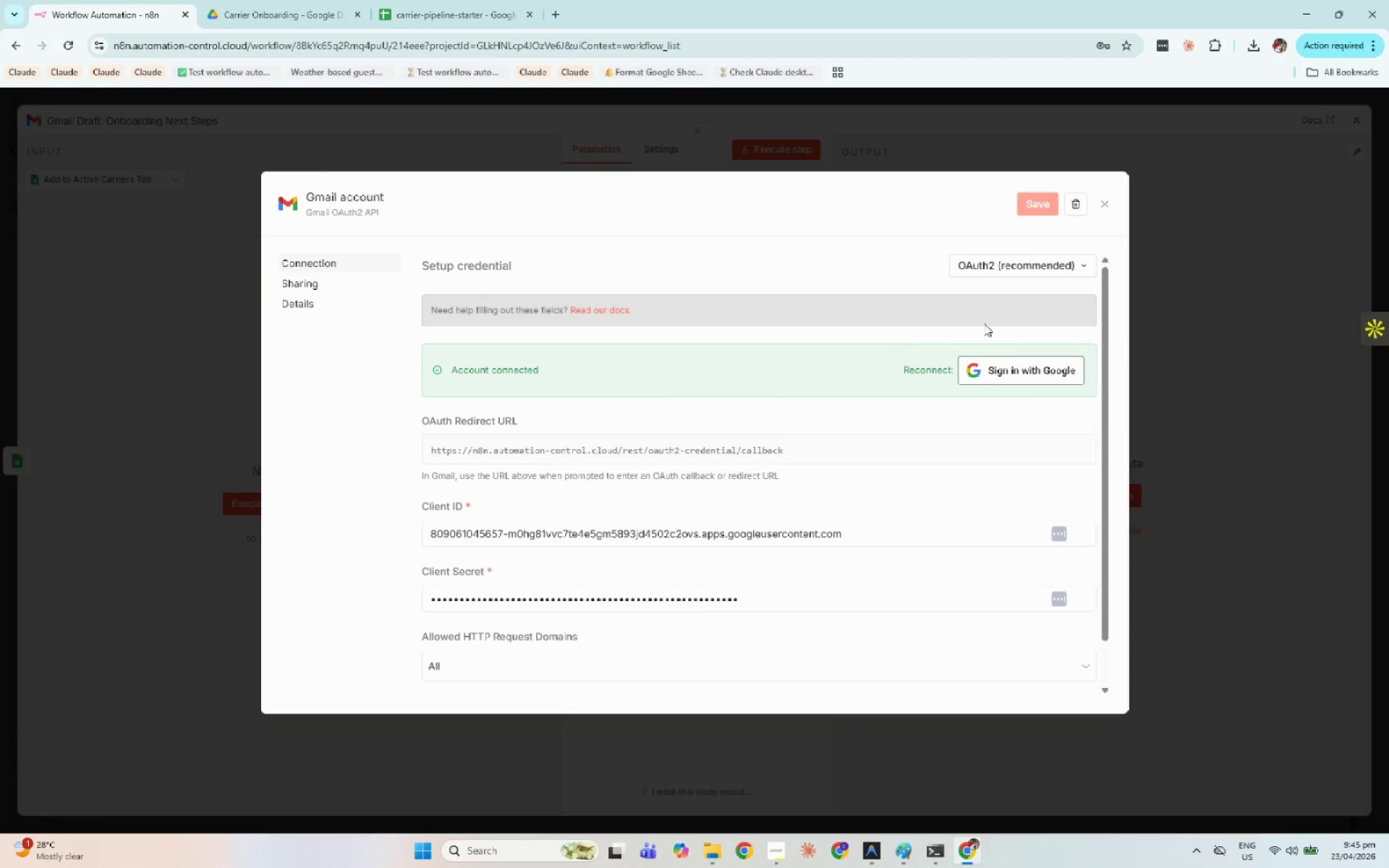 
left_click([1014, 375])
 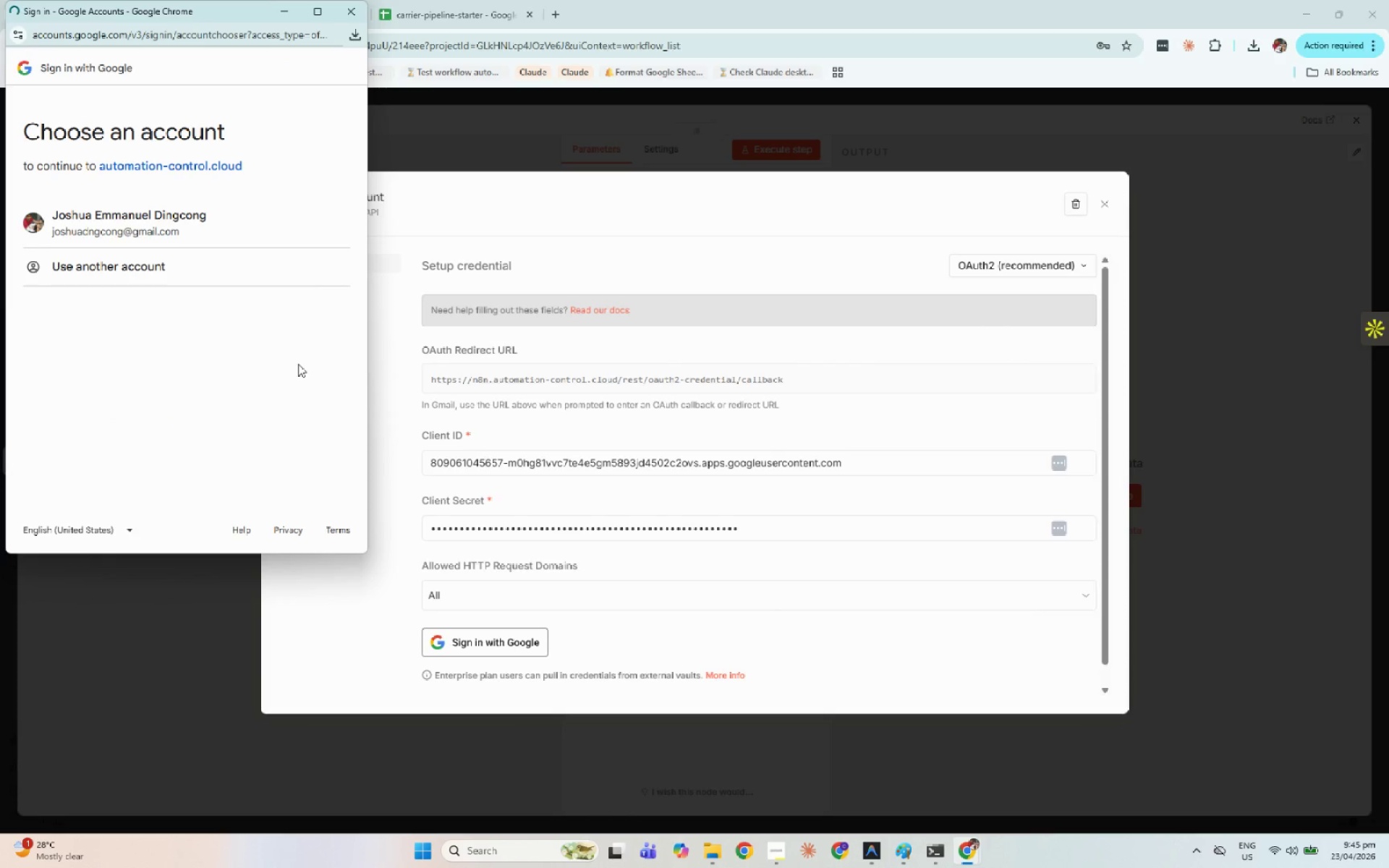 
left_click([300, 238])
 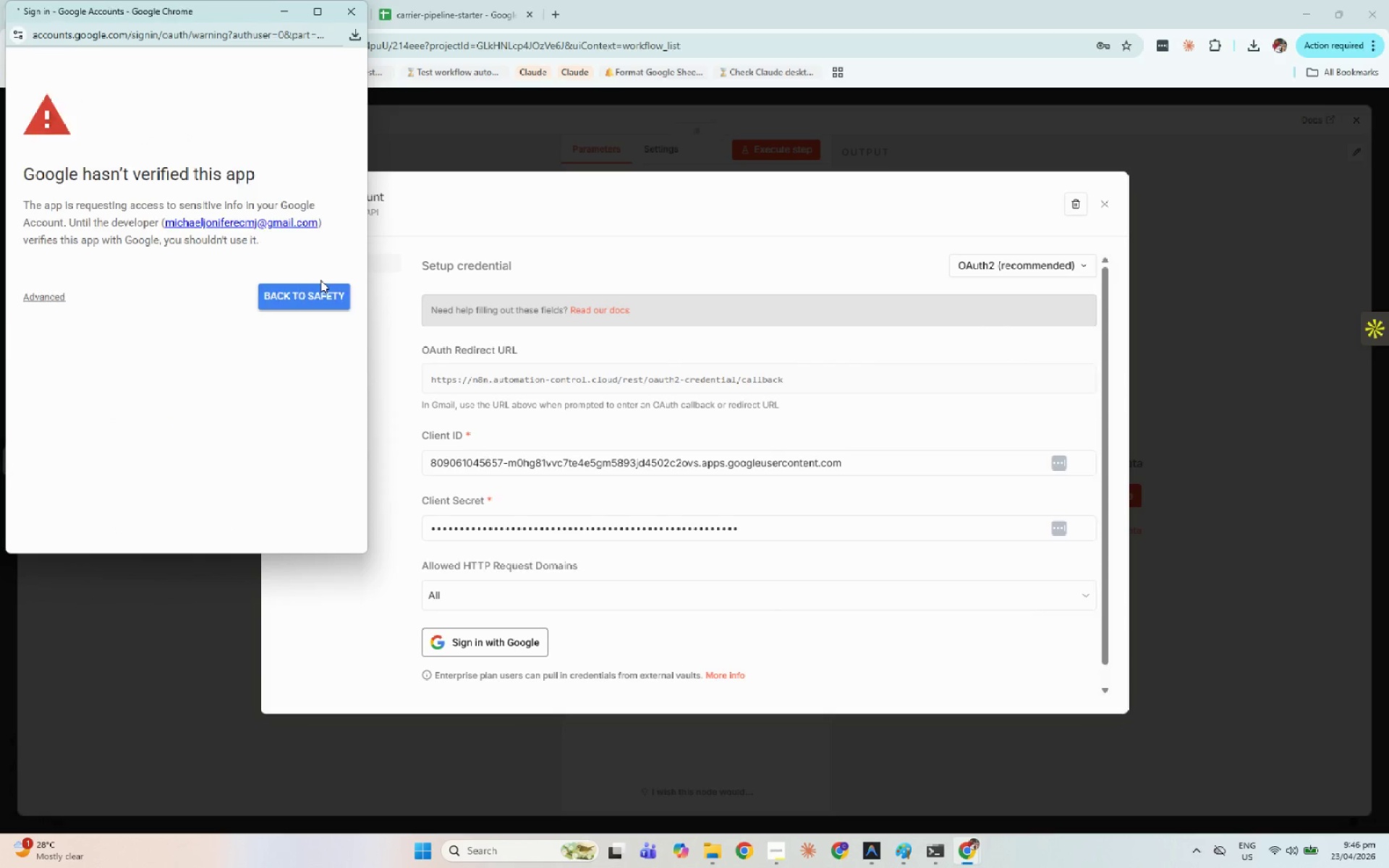 
left_click([59, 297])
 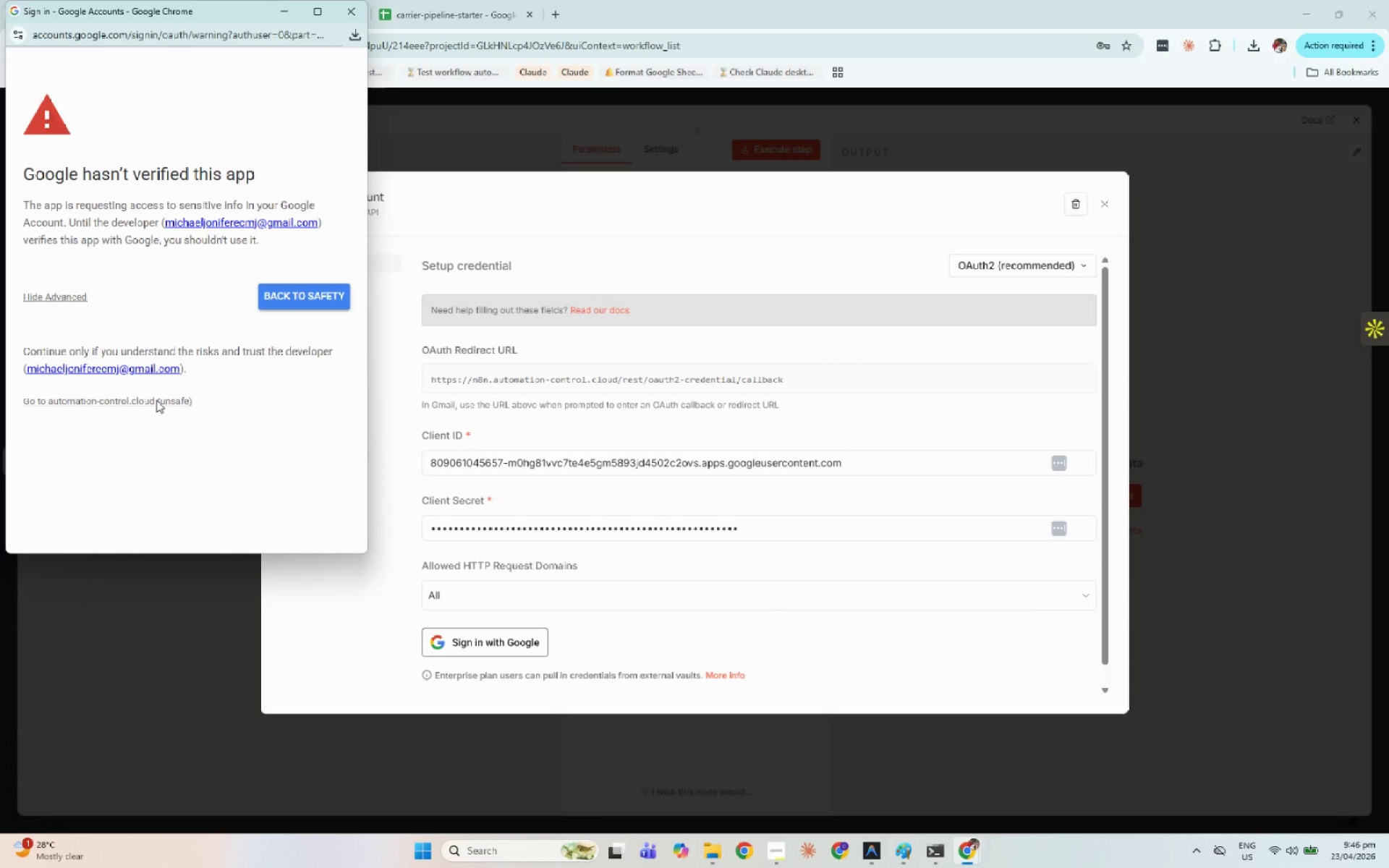 
left_click([154, 394])
 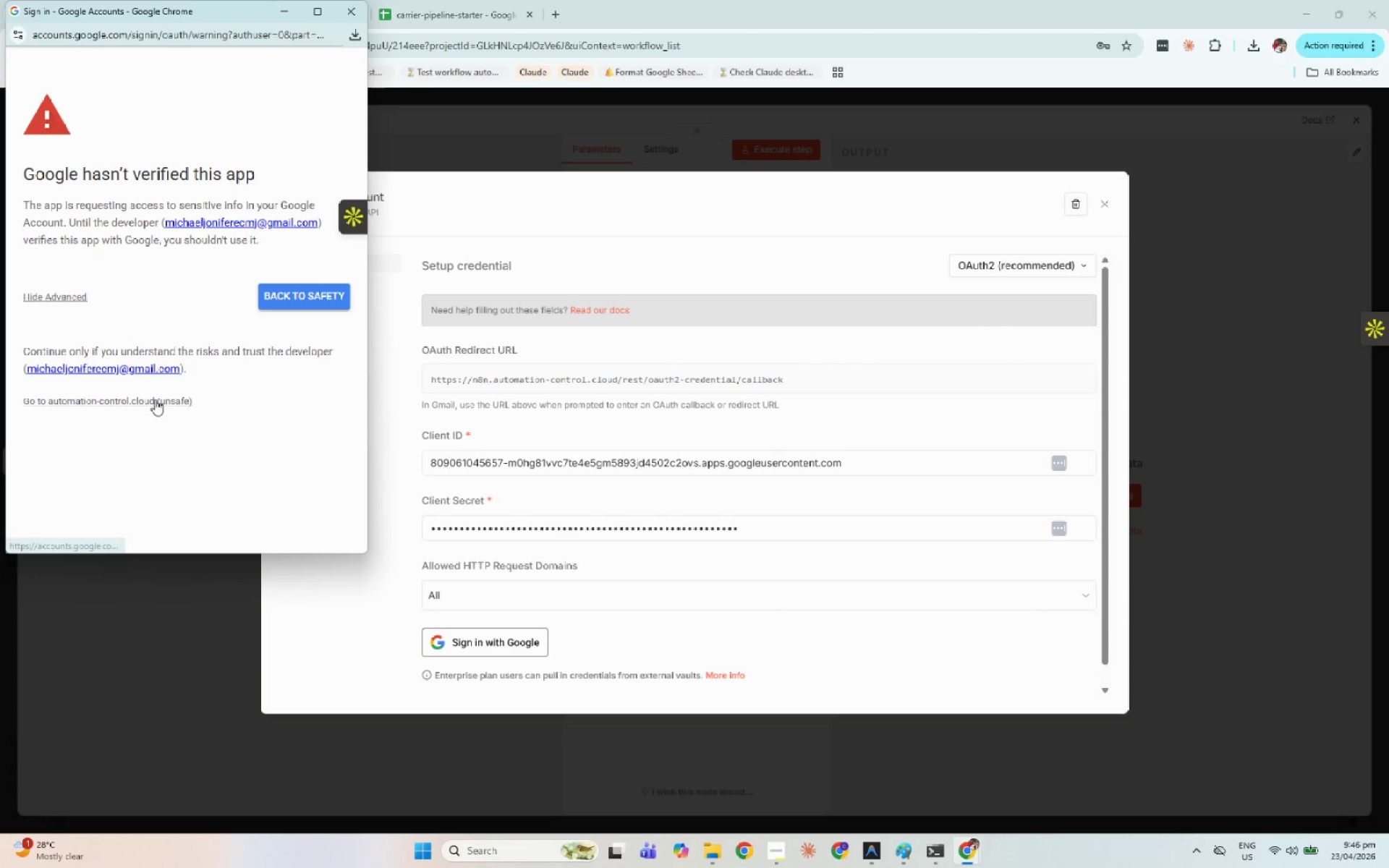 
left_click([155, 399])
 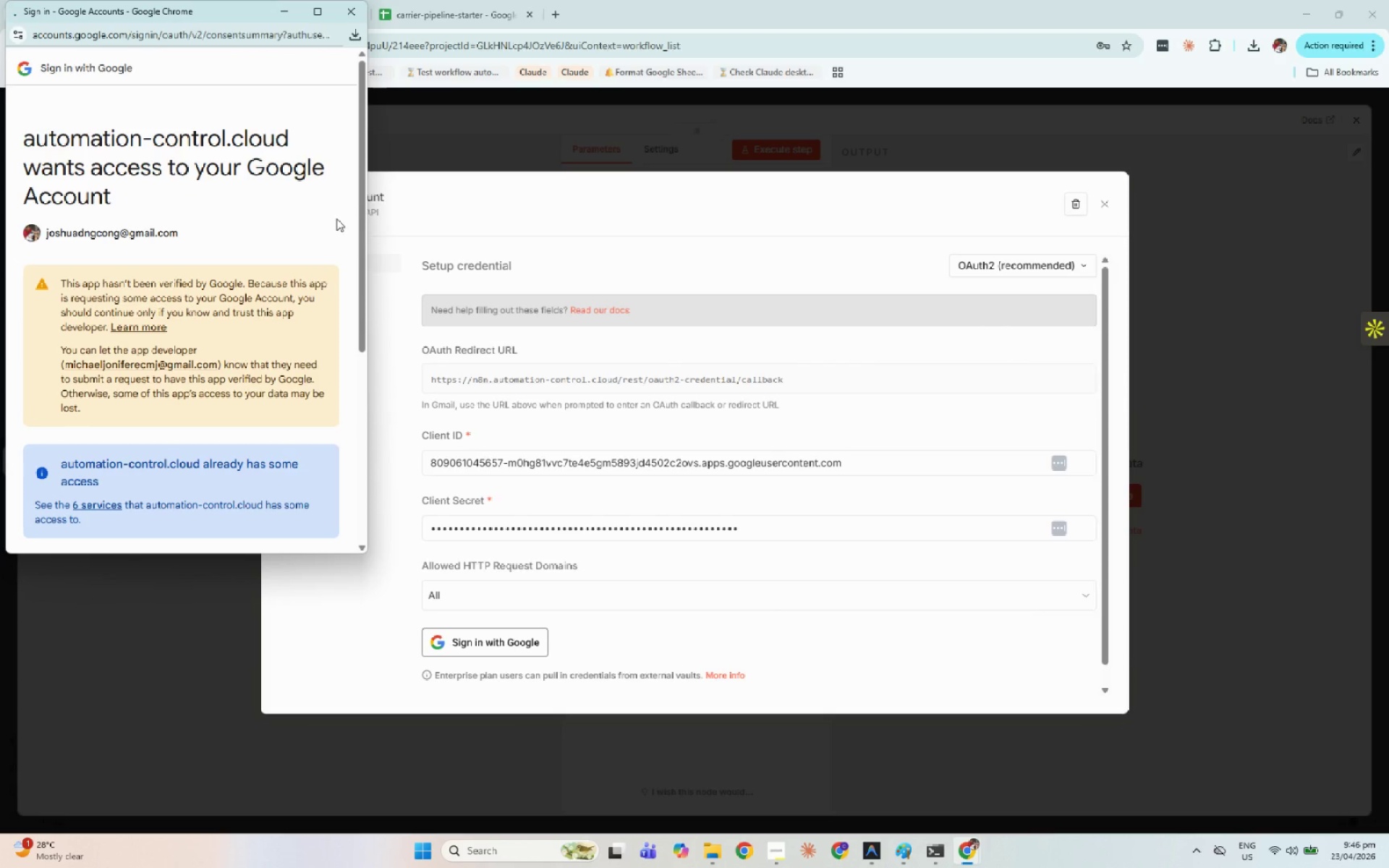 
left_click([311, 474])
 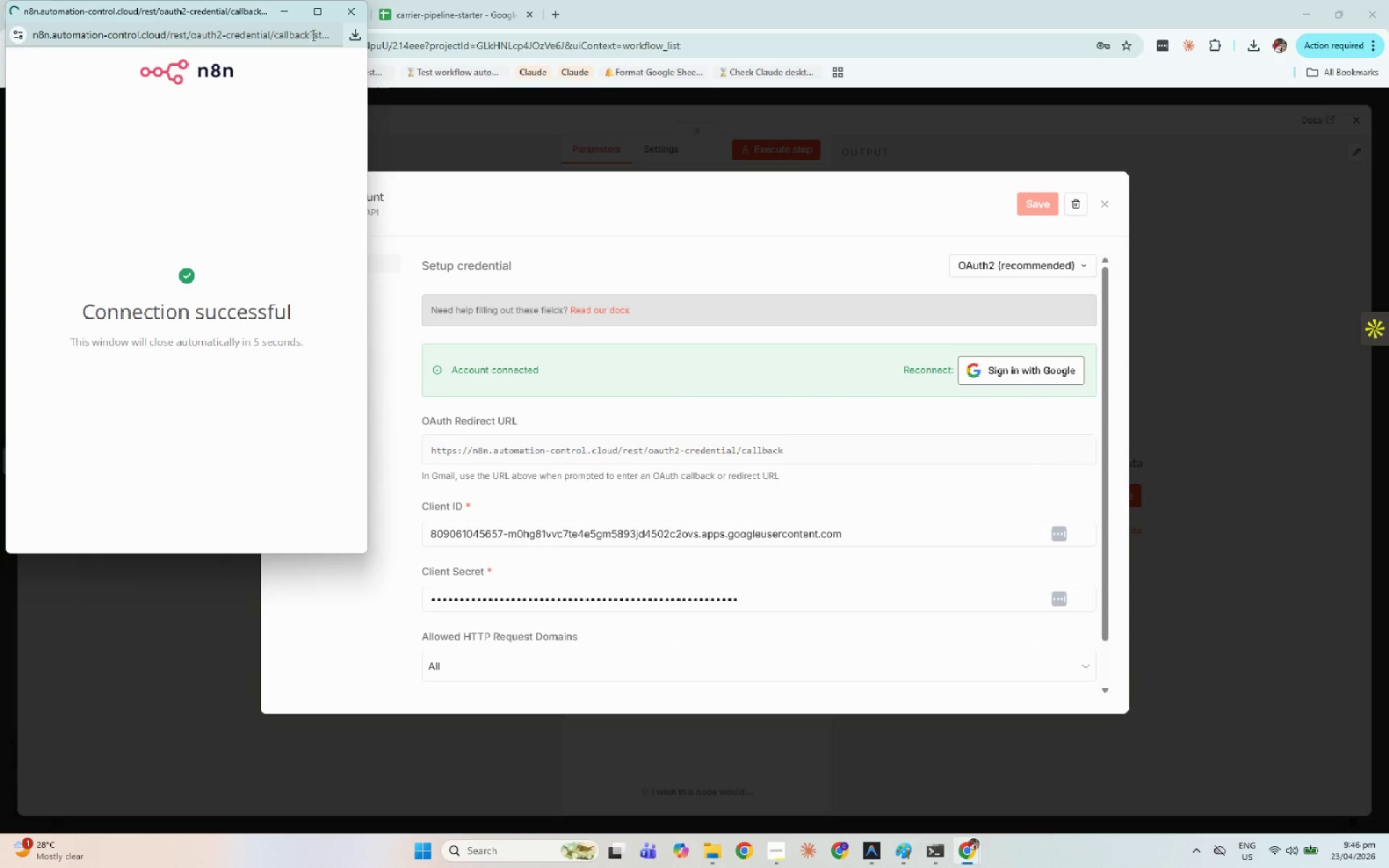 
scroll: coordinate [319, 445], scroll_direction: down, amount: 7.0
 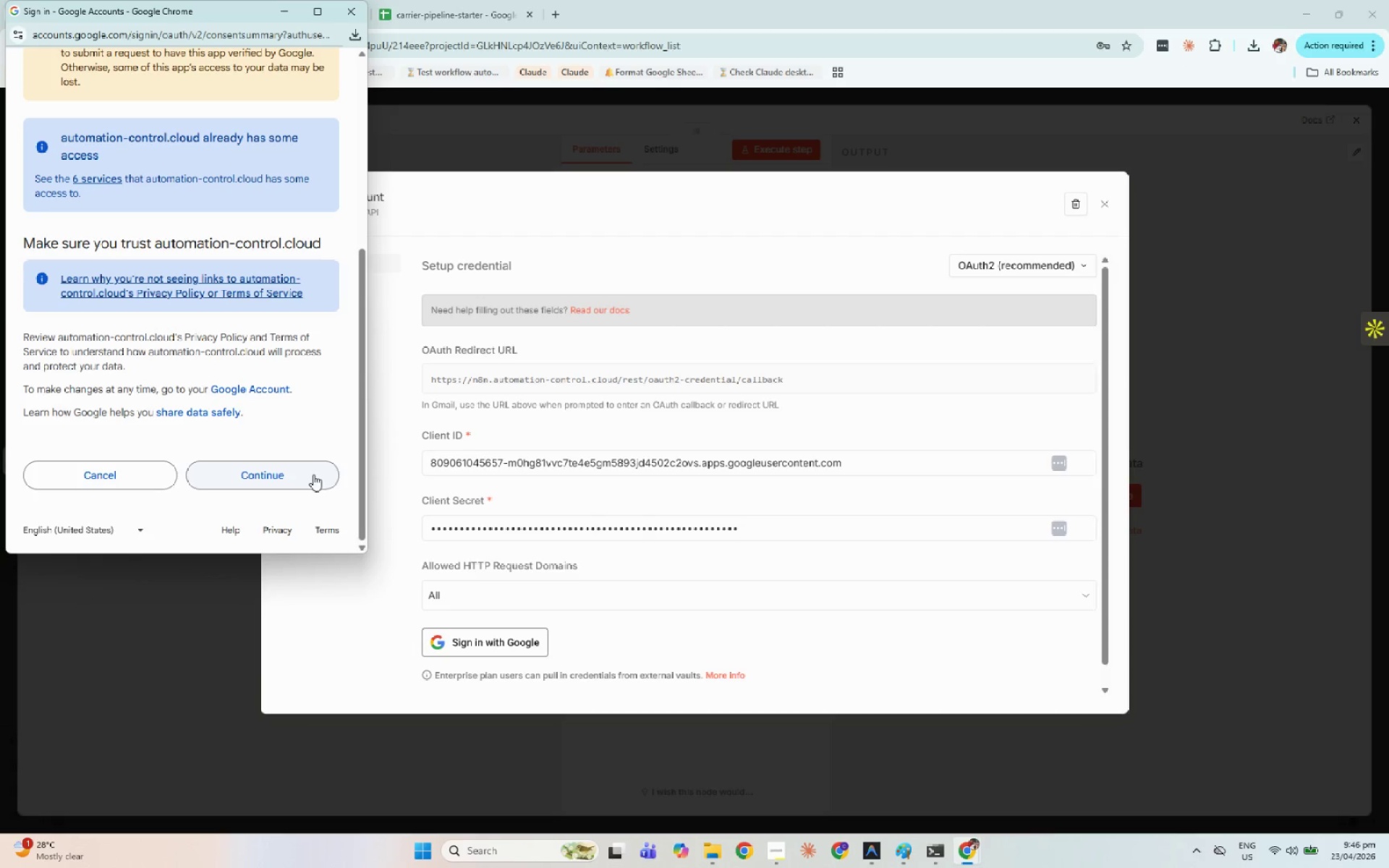 
left_click([342, 19])
 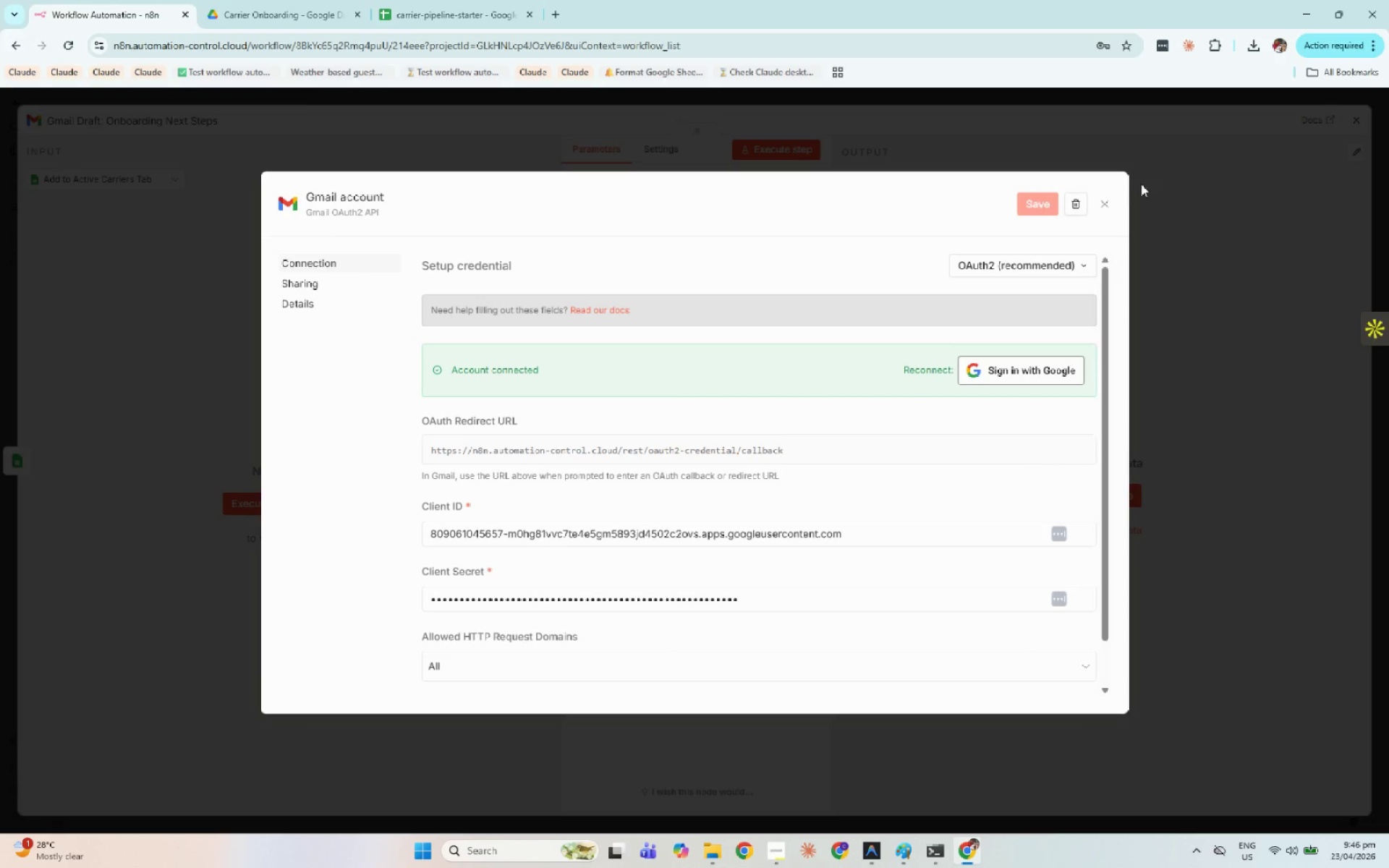 
left_click([1103, 205])
 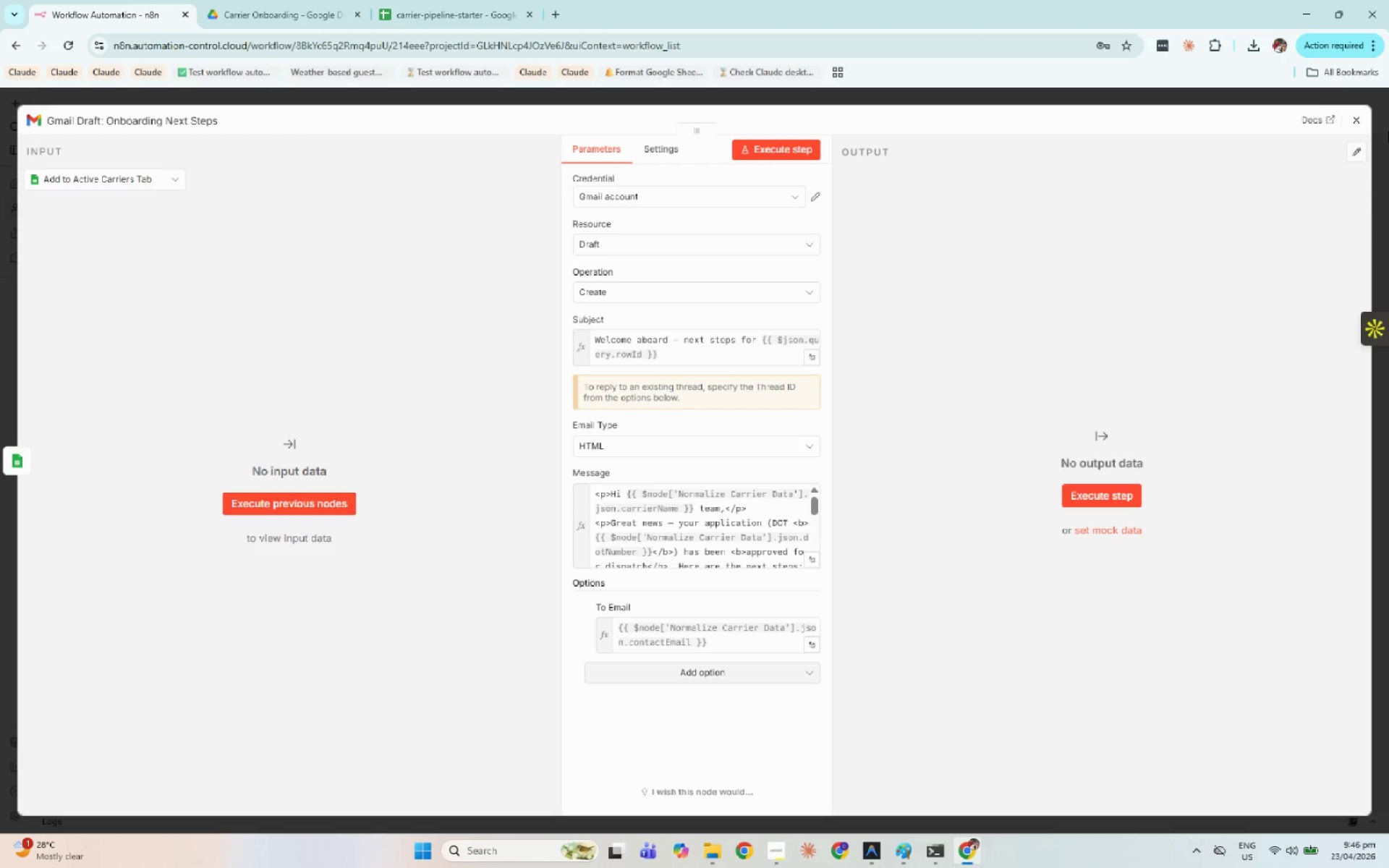 
left_click([1358, 122])
 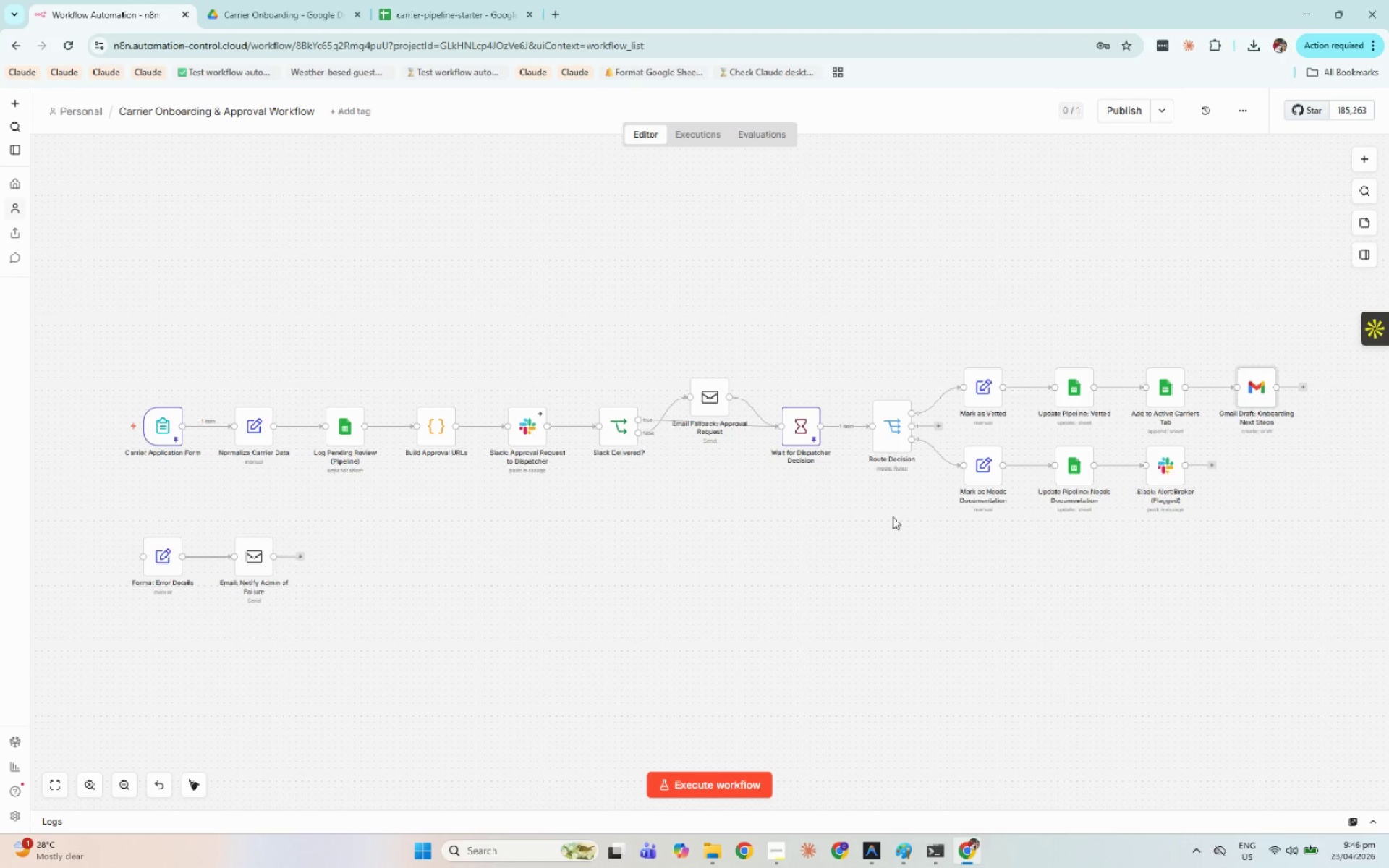 
hold_key(key=Space, duration=0.63)
 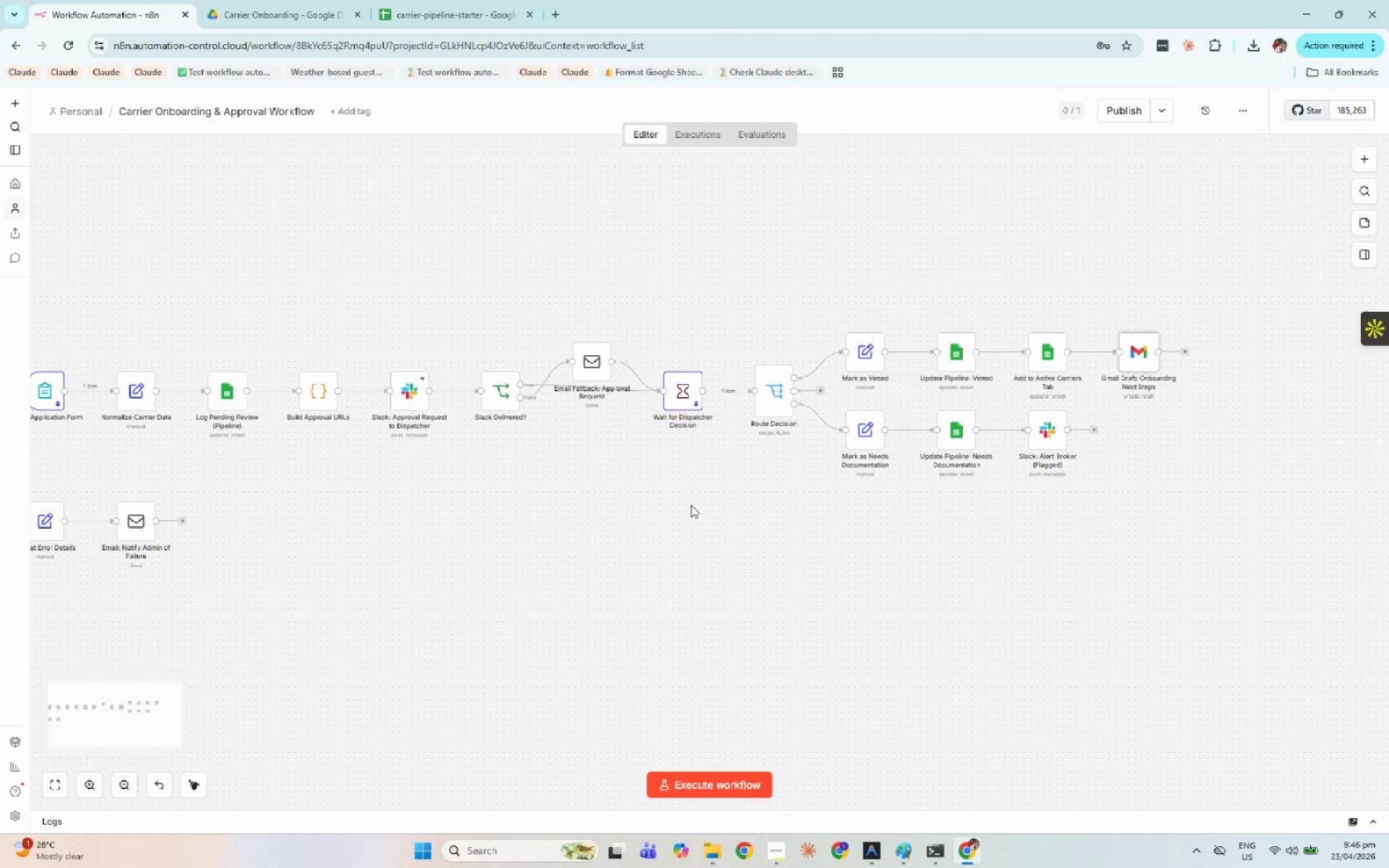 
left_click_drag(start_coordinate=[819, 535], to_coordinate=[701, 500])
 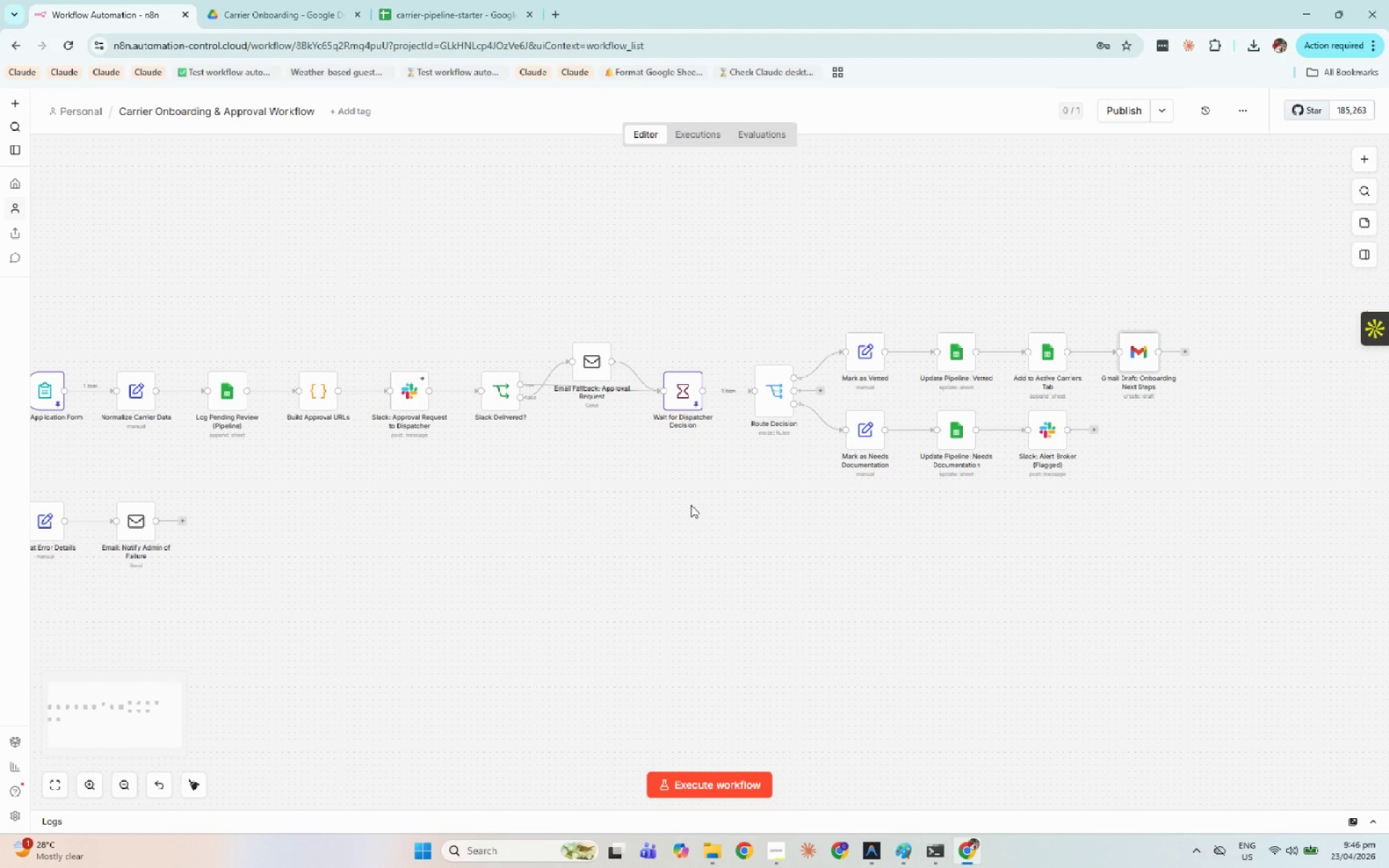 
key(Control+ControlLeft)
 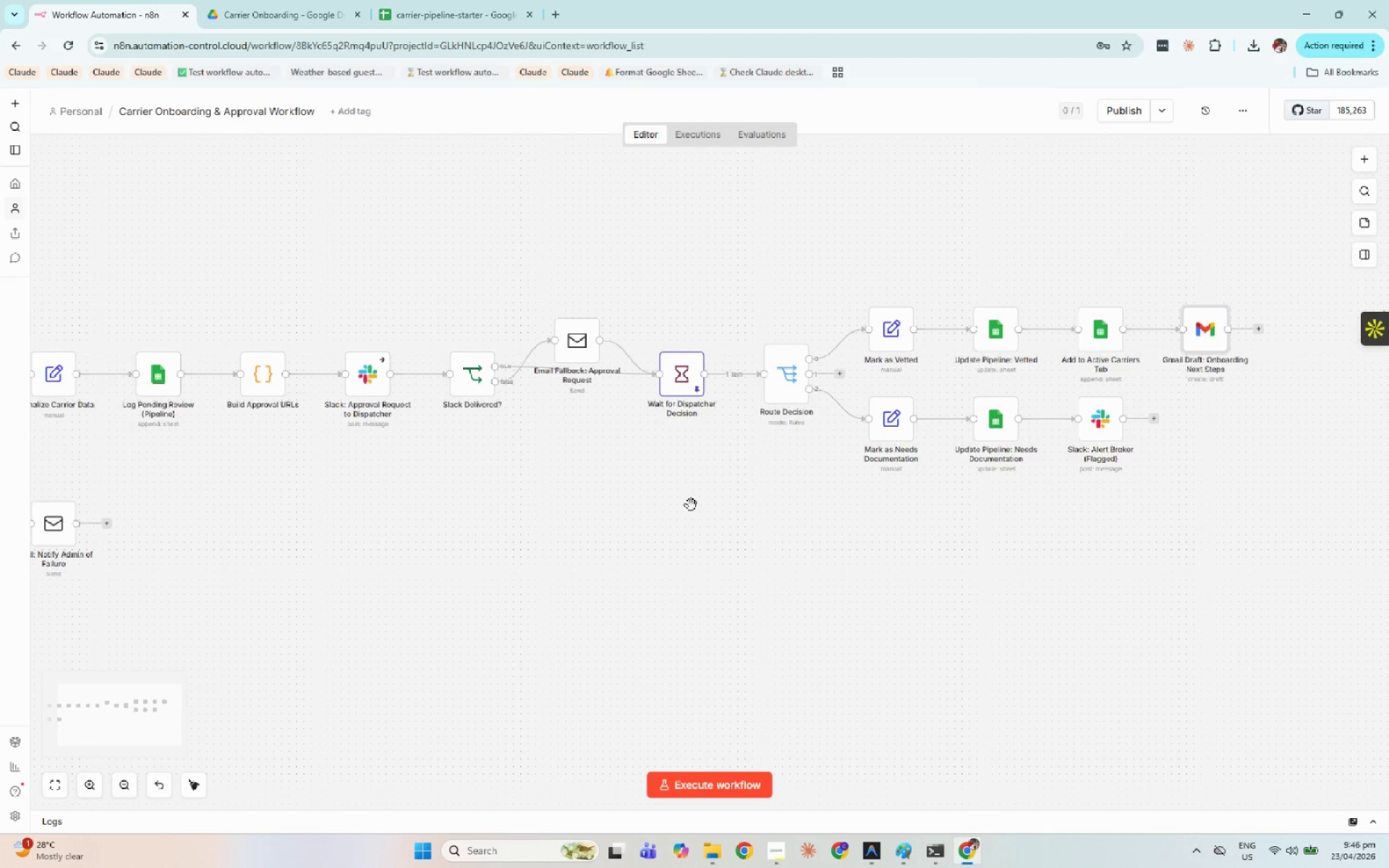 
hold_key(key=Space, duration=0.96)
 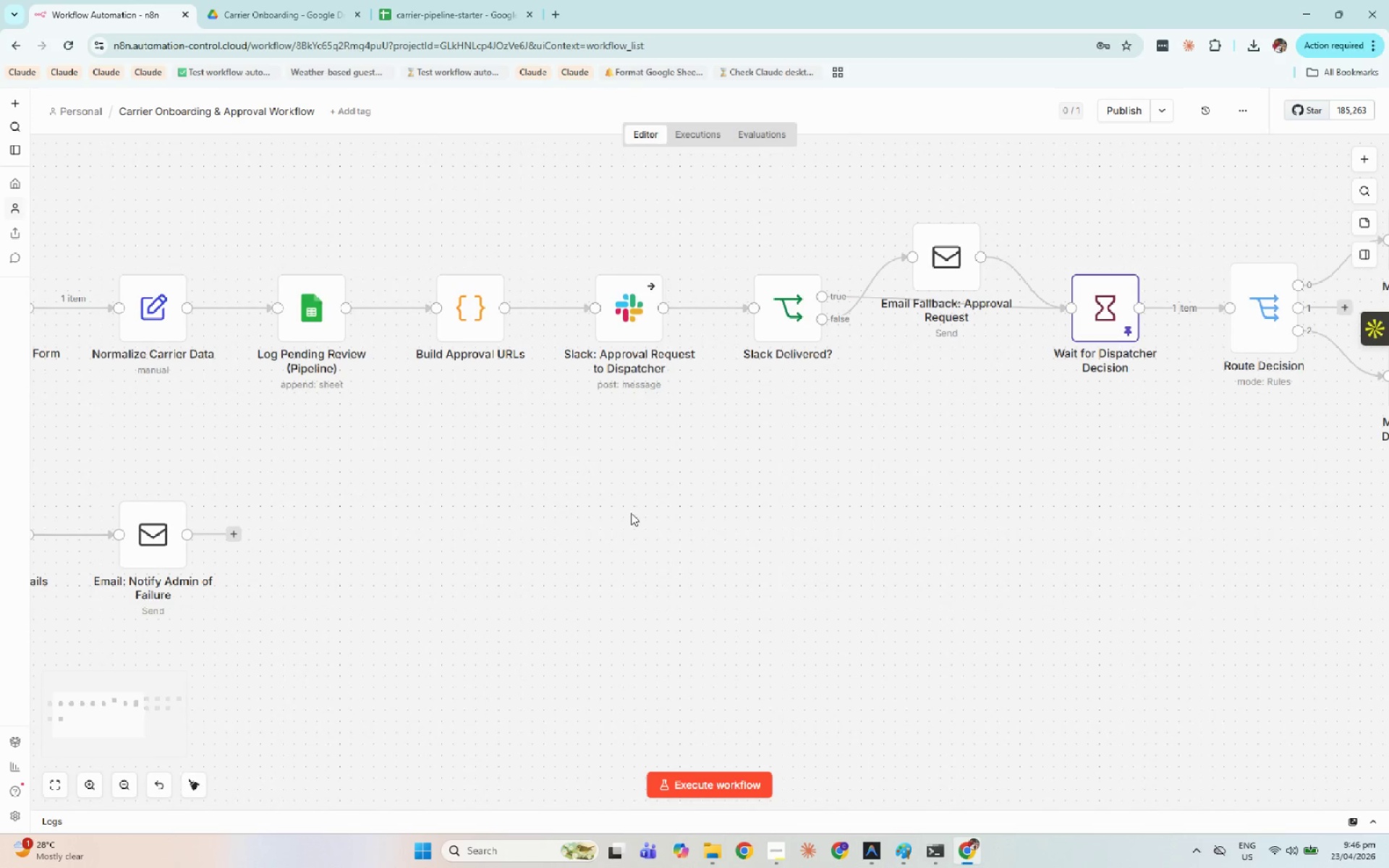 
left_click_drag(start_coordinate=[585, 514], to_coordinate=[820, 523])
 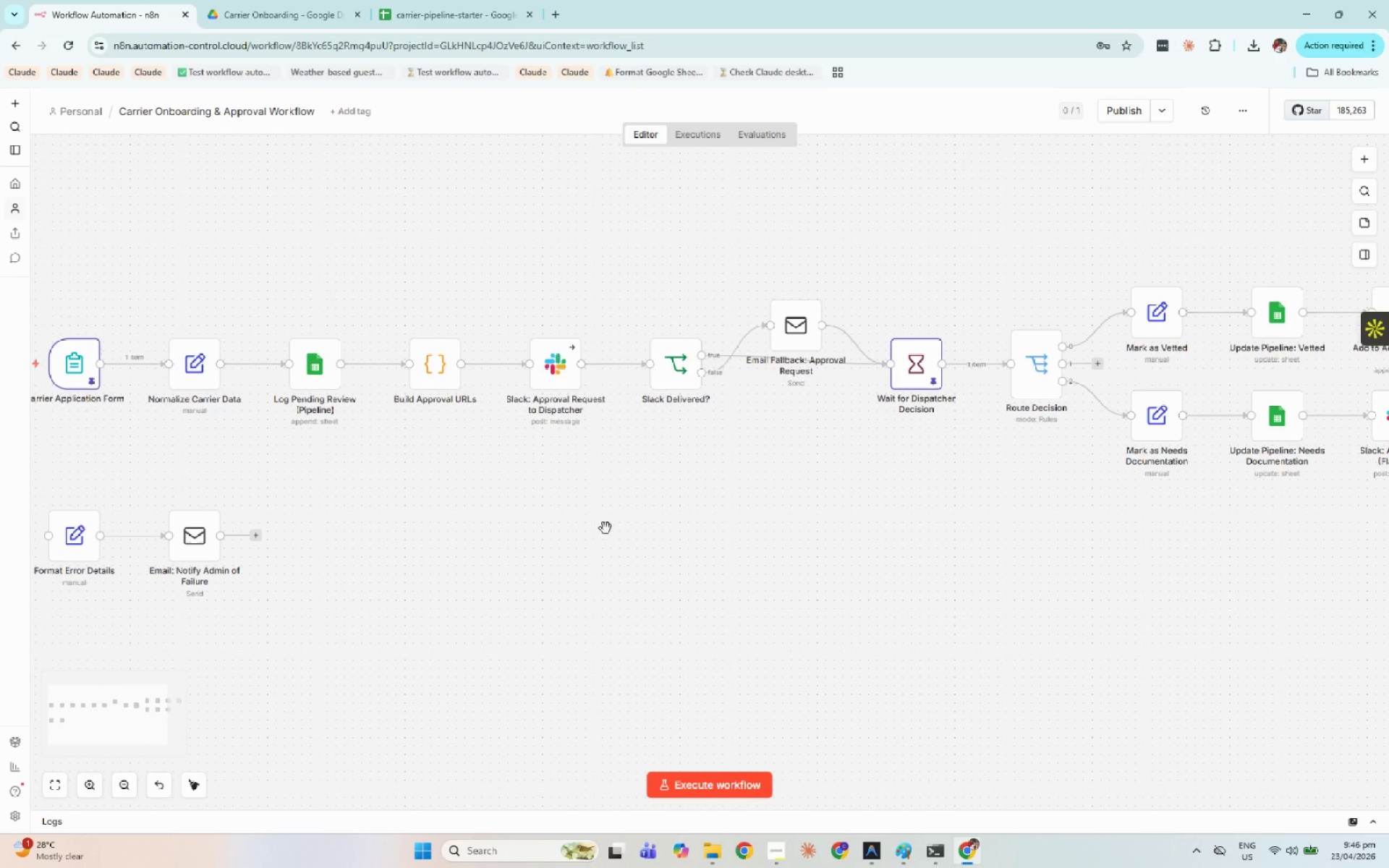 
scroll: coordinate [691, 505], scroll_direction: up, amount: 2.0
 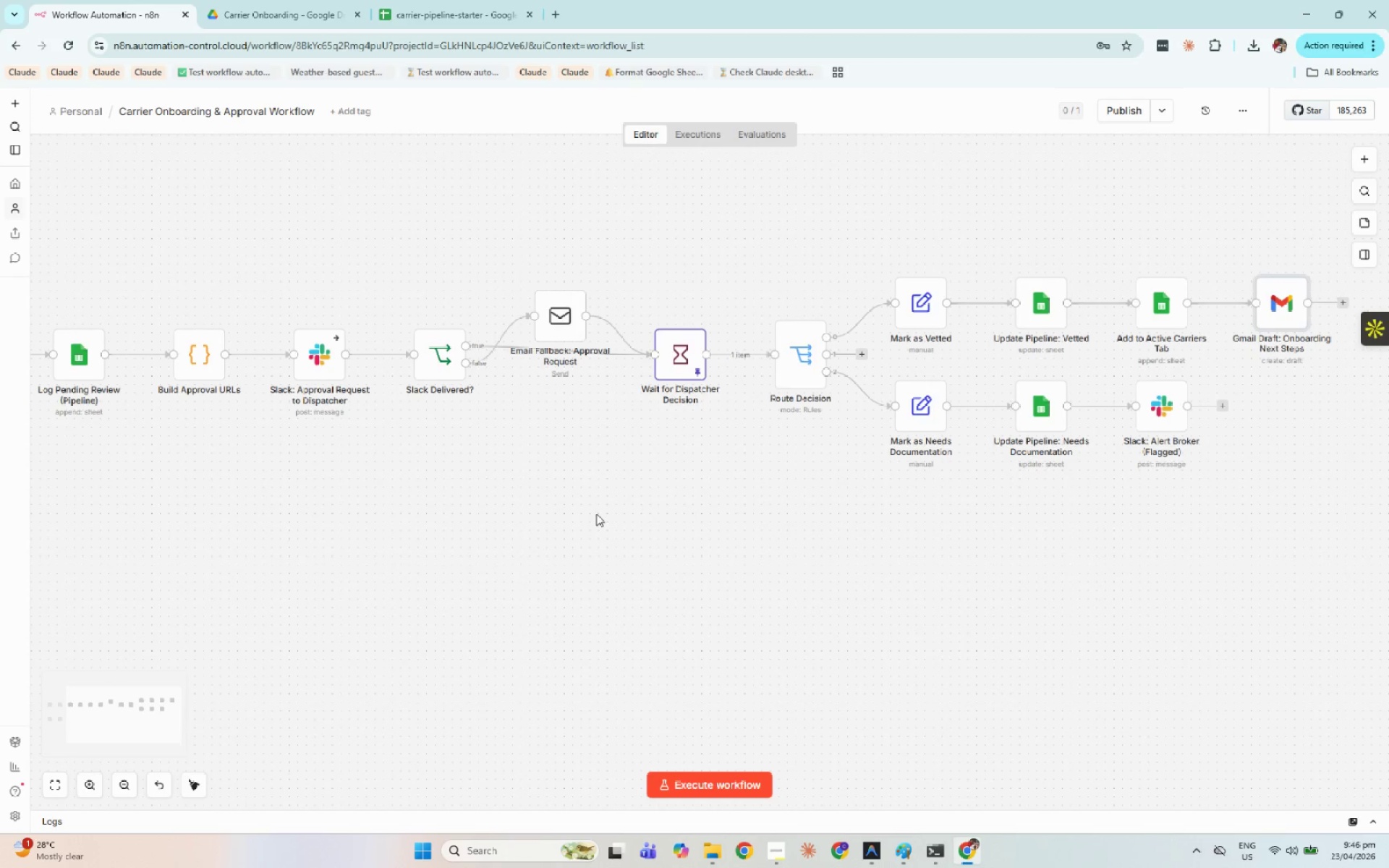 
left_click_drag(start_coordinate=[607, 528], to_coordinate=[697, 524])
 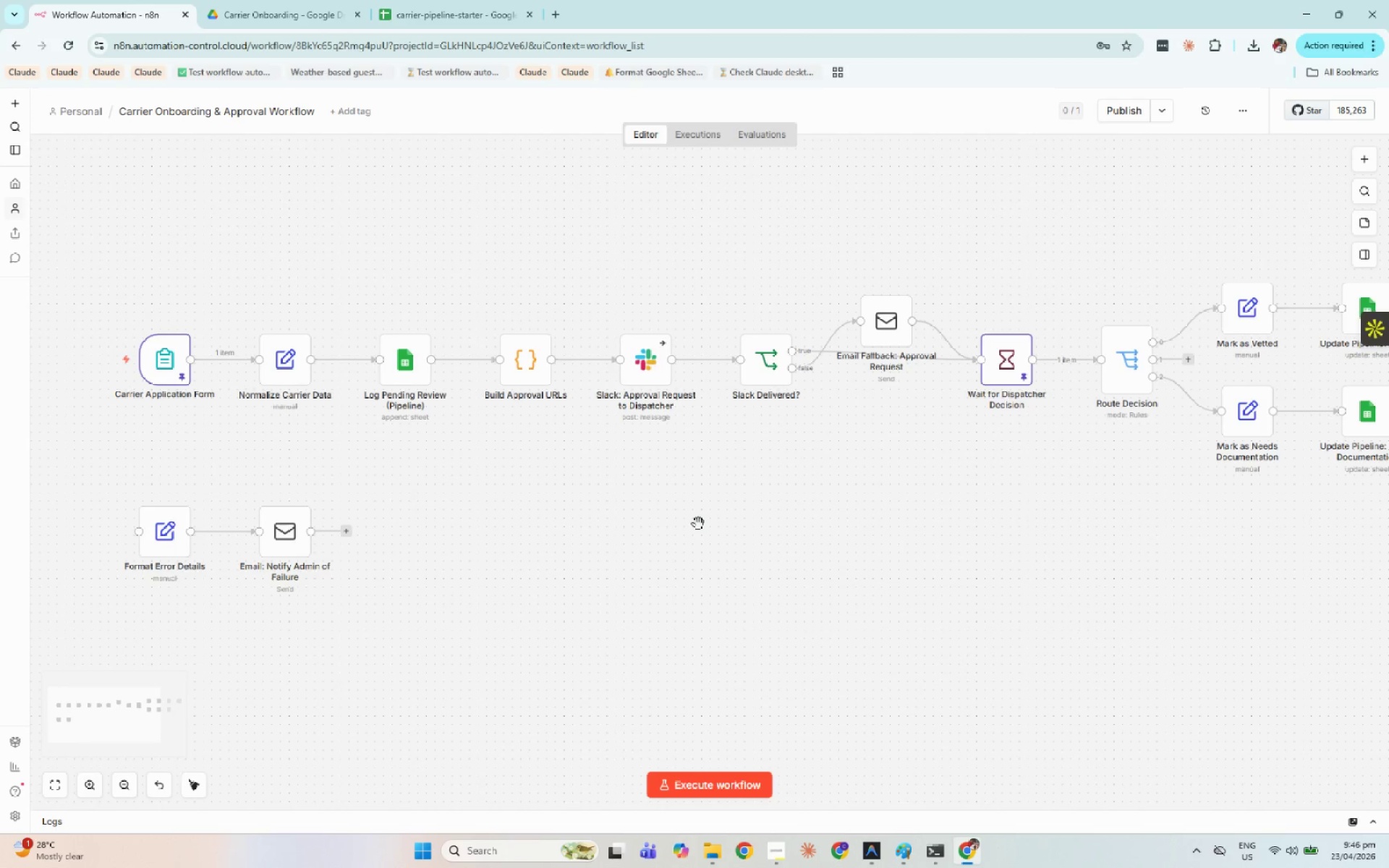 
key(Control+ControlLeft)
 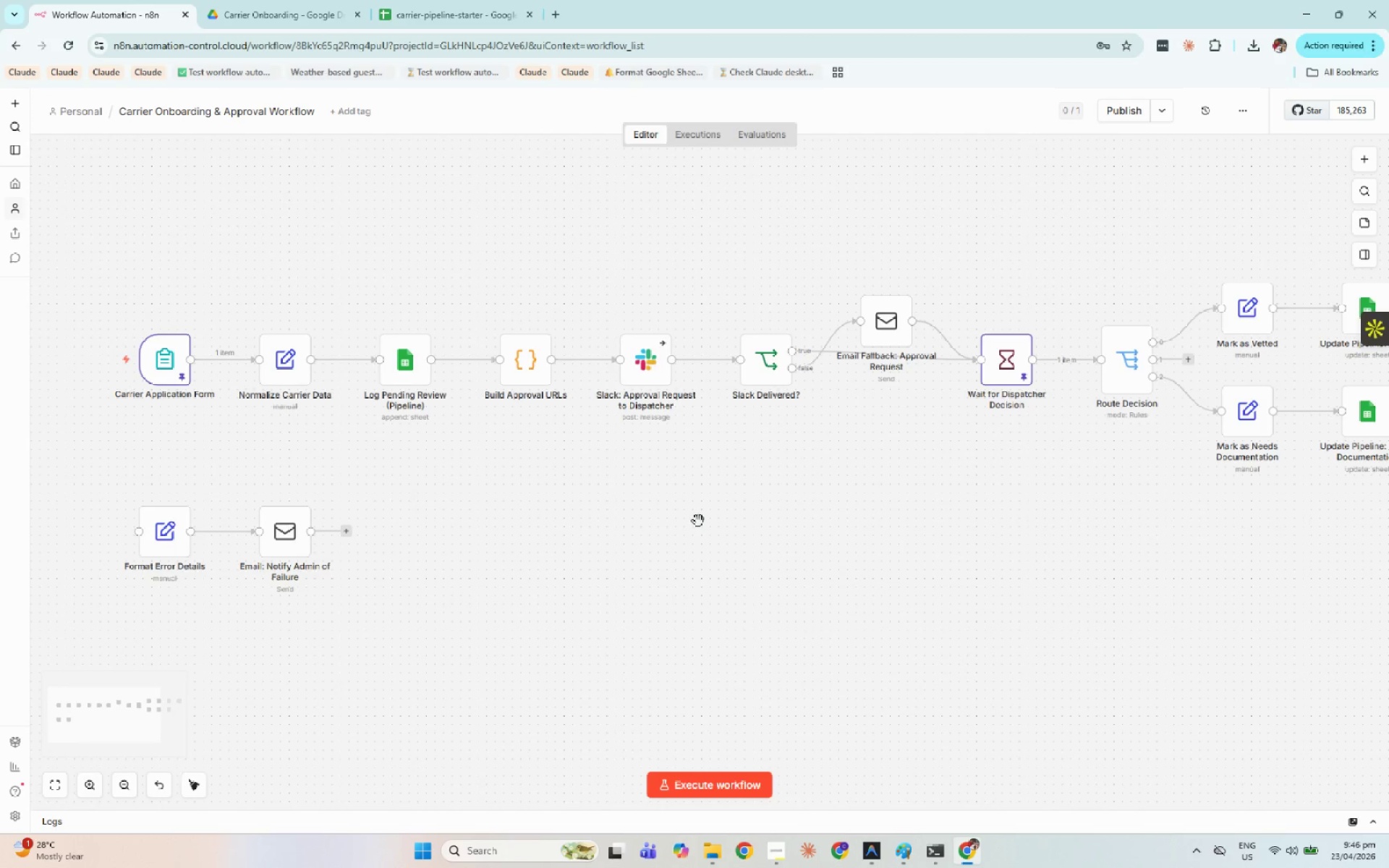 
hold_key(key=Space, duration=0.86)
 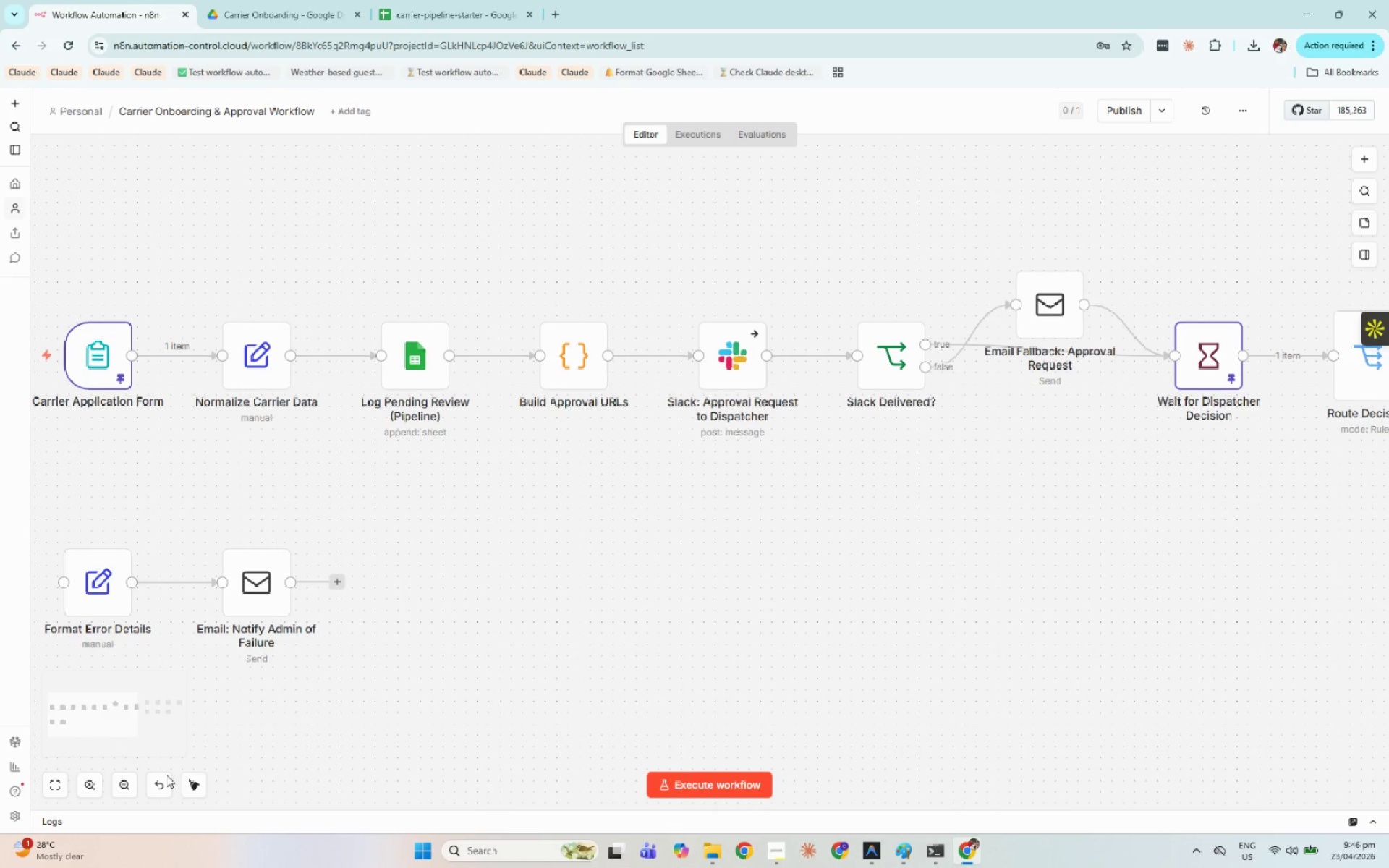 
left_click_drag(start_coordinate=[545, 497], to_coordinate=[718, 548])
 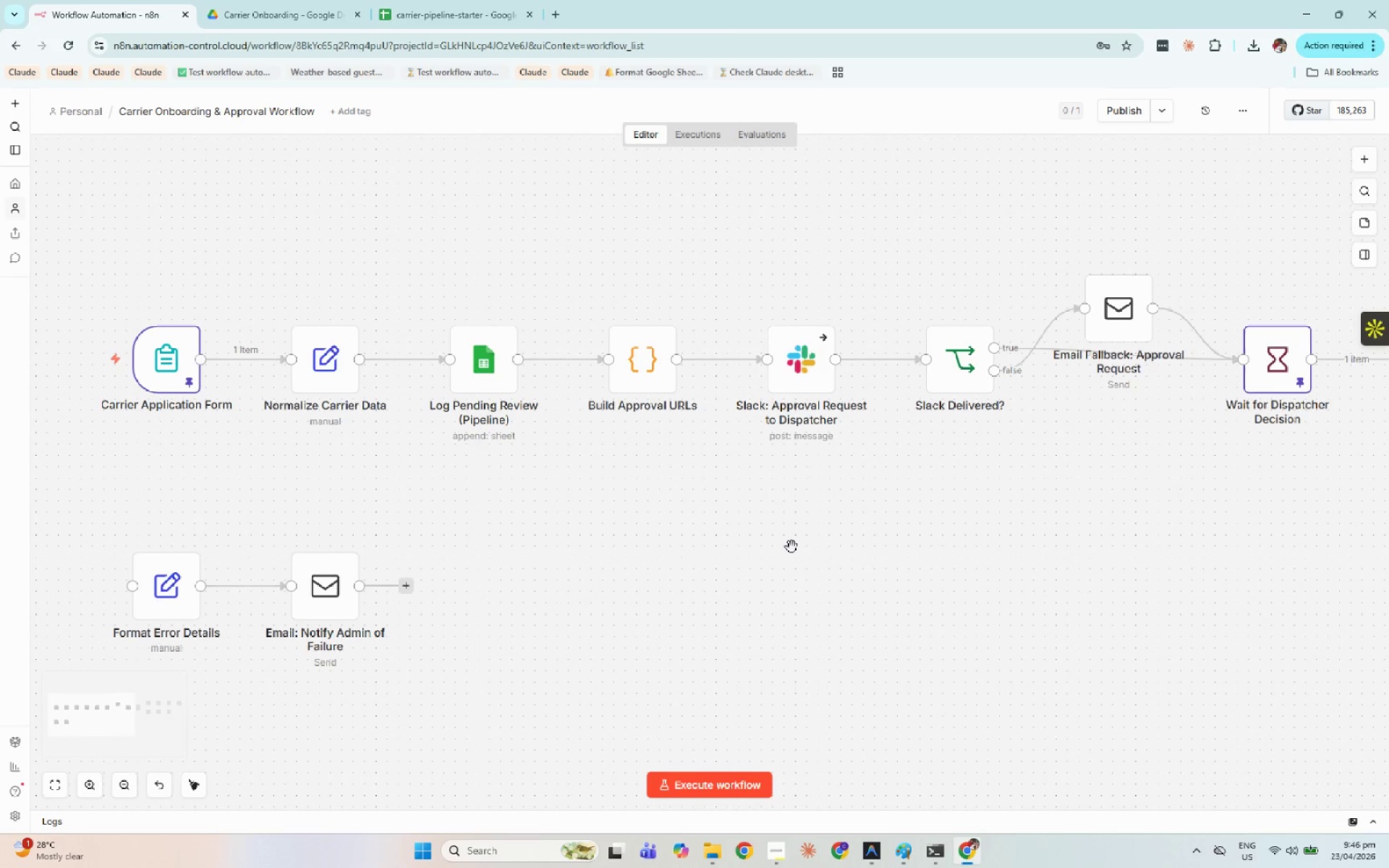 
scroll: coordinate [698, 521], scroll_direction: up, amount: 2.0
 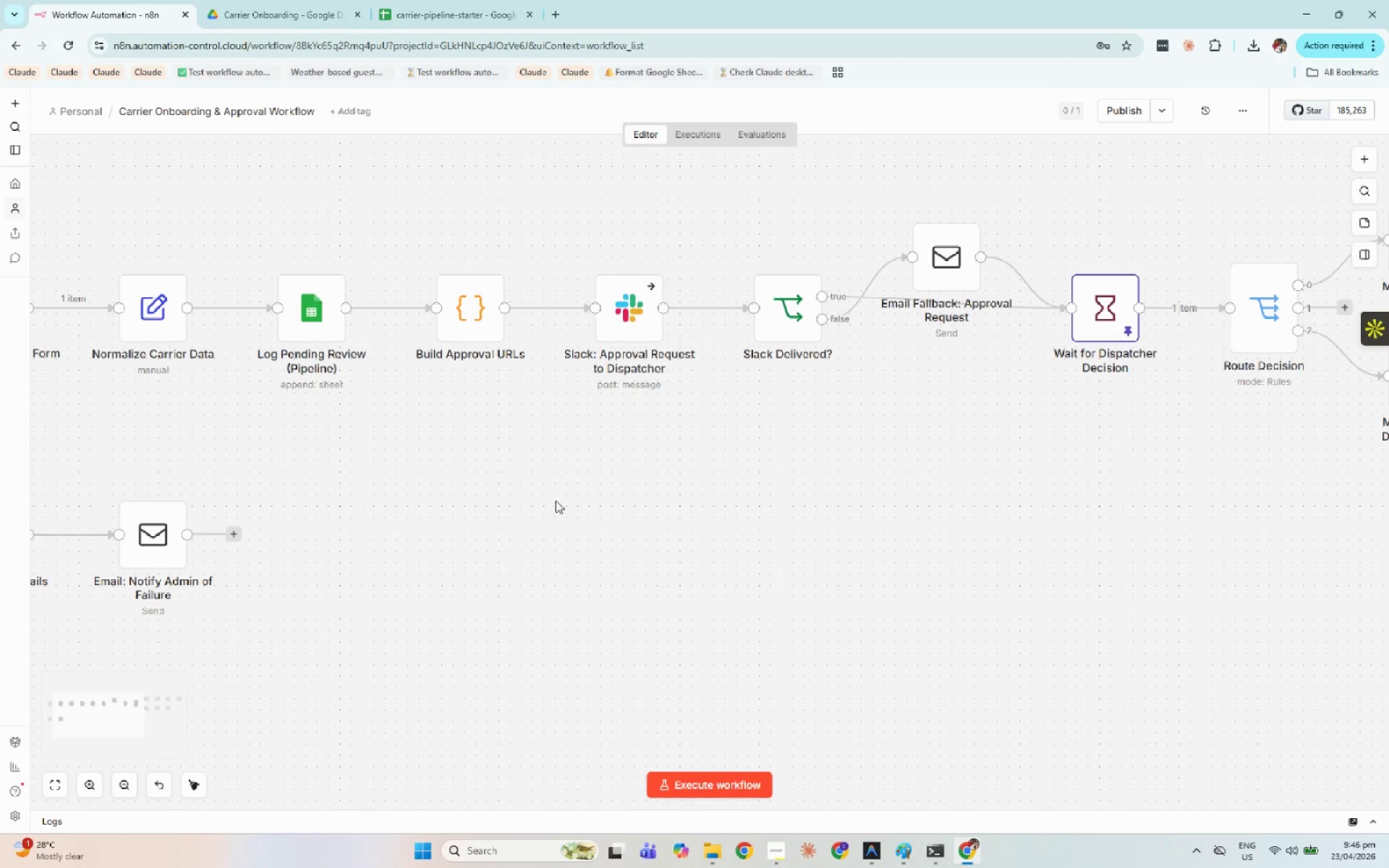 
left_click_drag(start_coordinate=[789, 545], to_coordinate=[720, 541])
 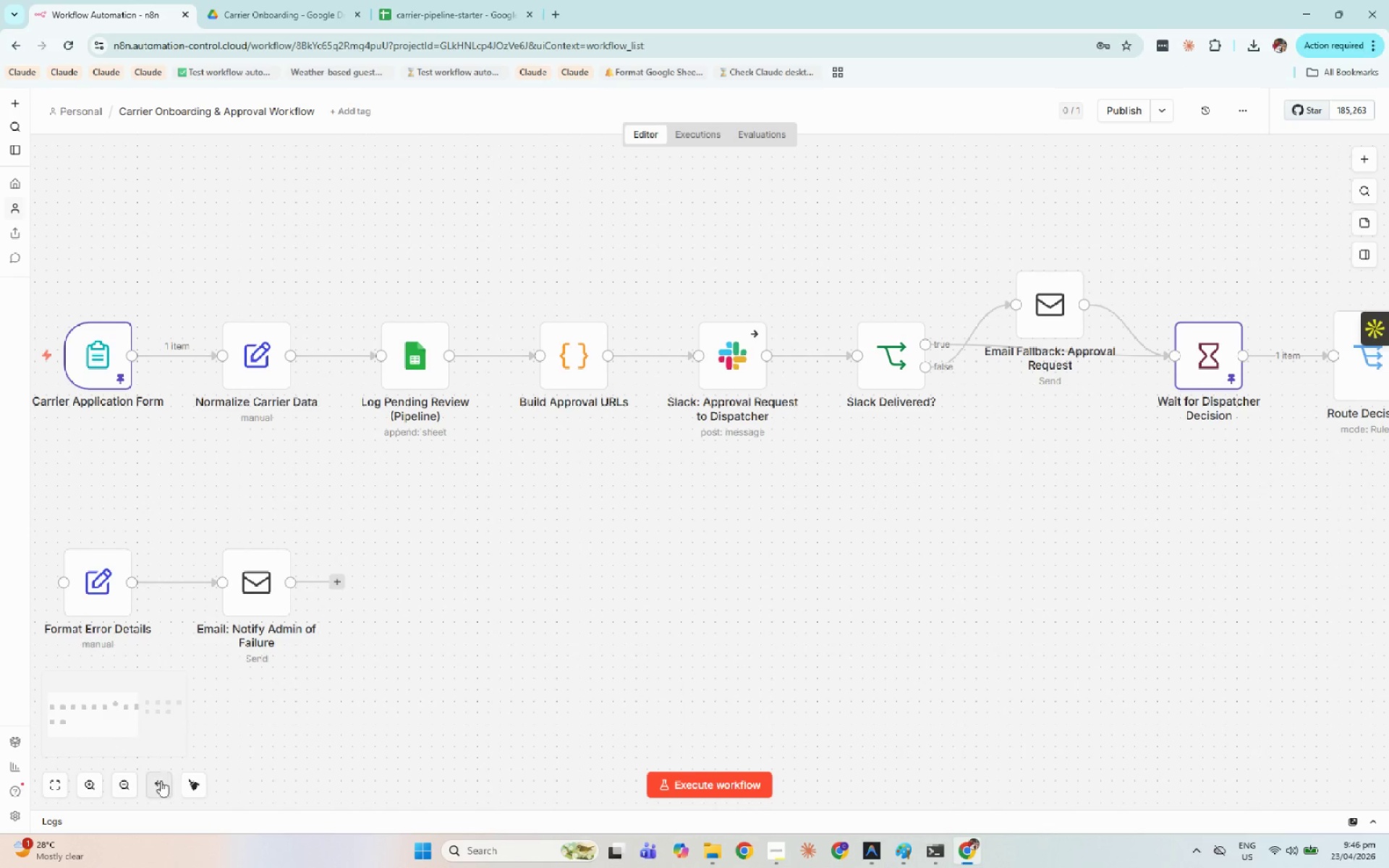 
left_click([197, 785])
 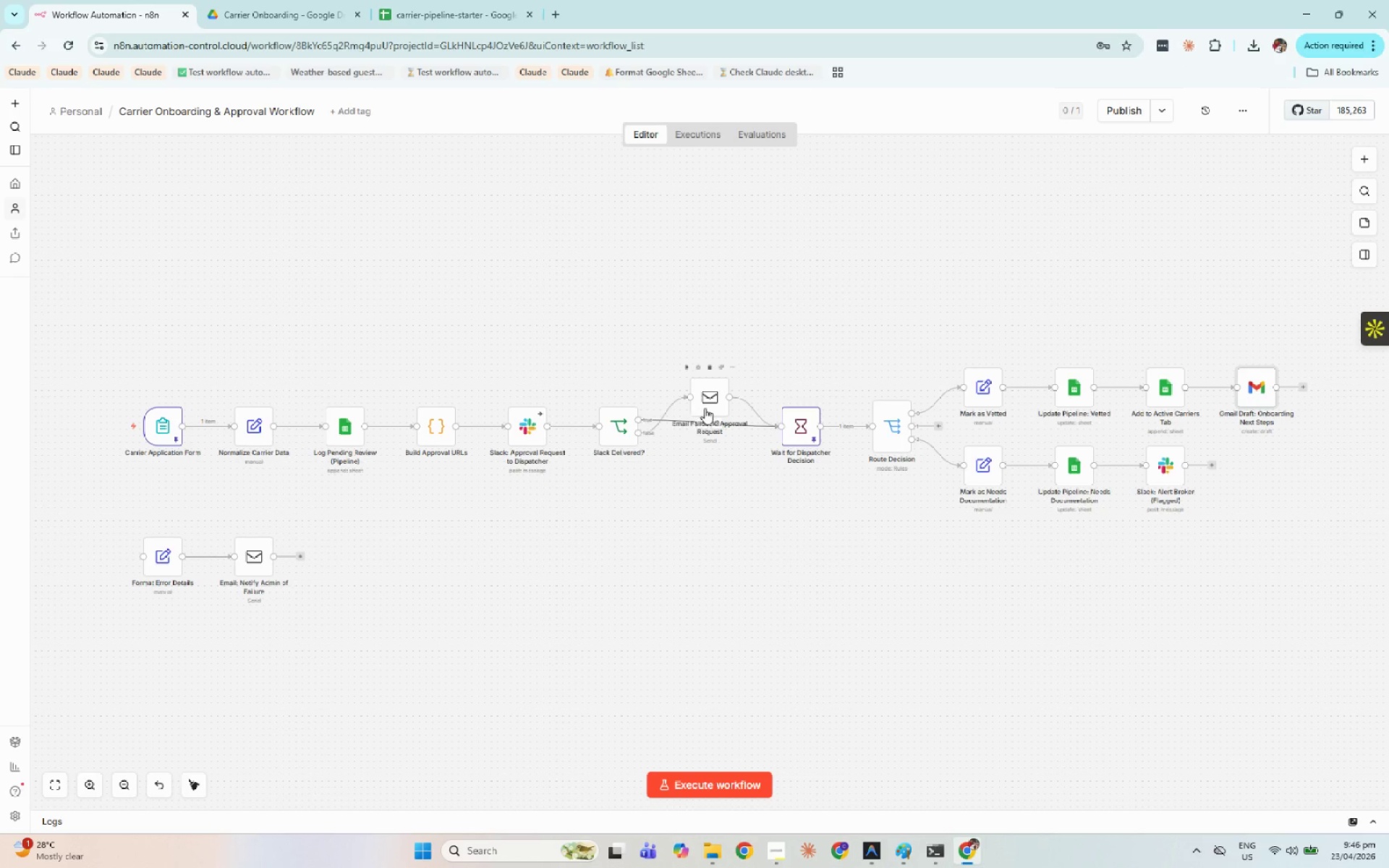 
left_click([706, 404])
 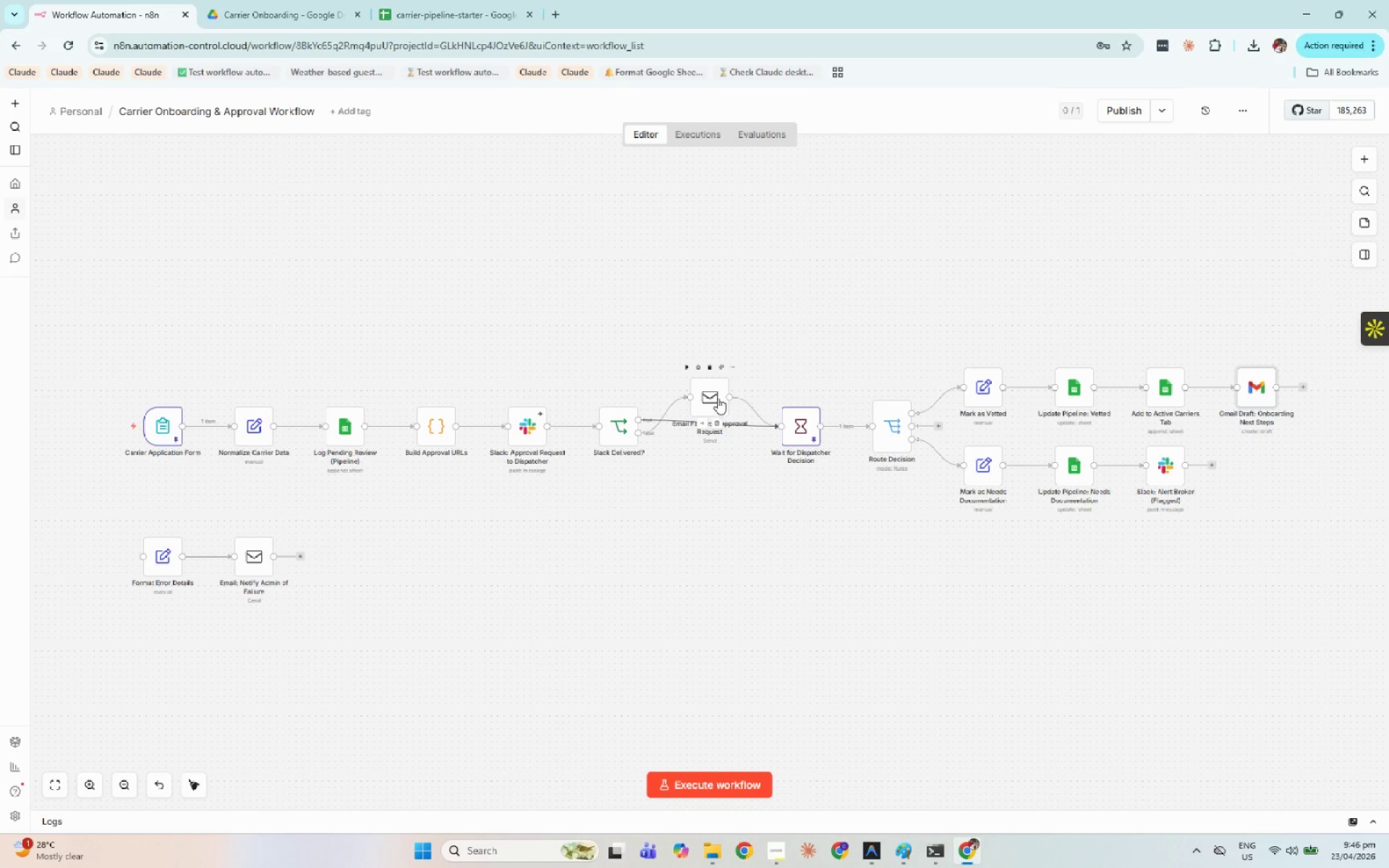 
double_click([718, 397])
 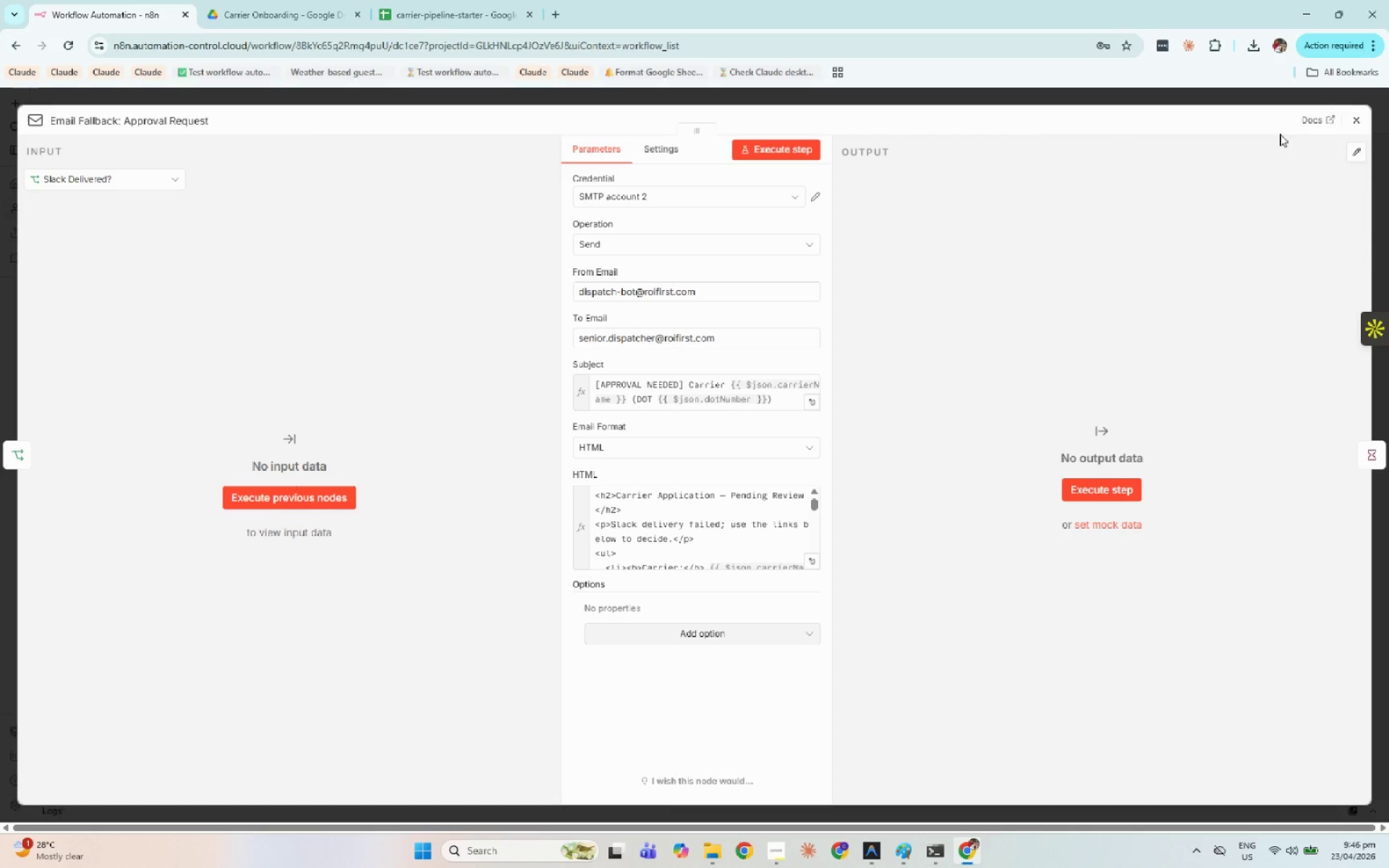 
left_click([1364, 117])
 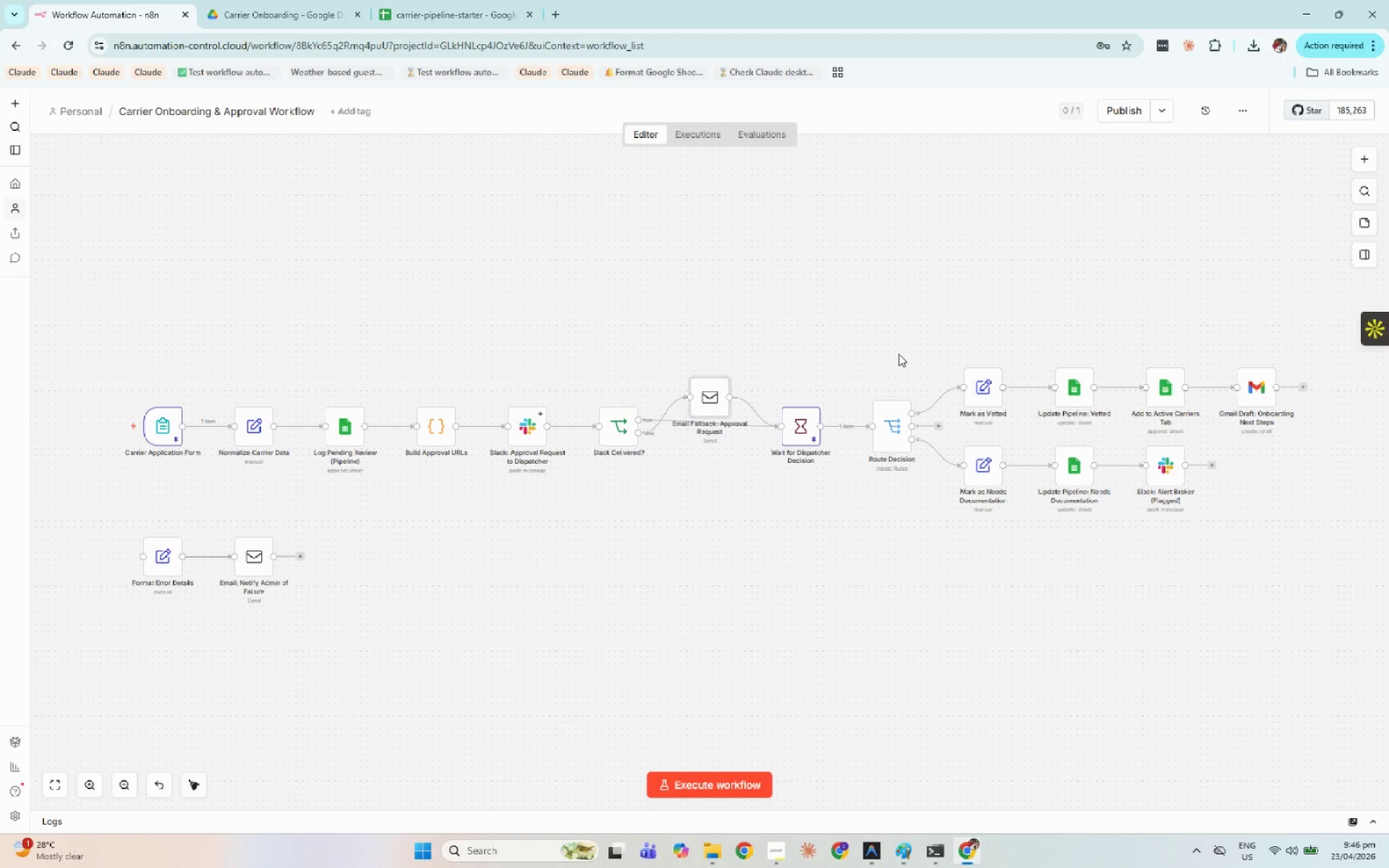 
wait(6.32)
 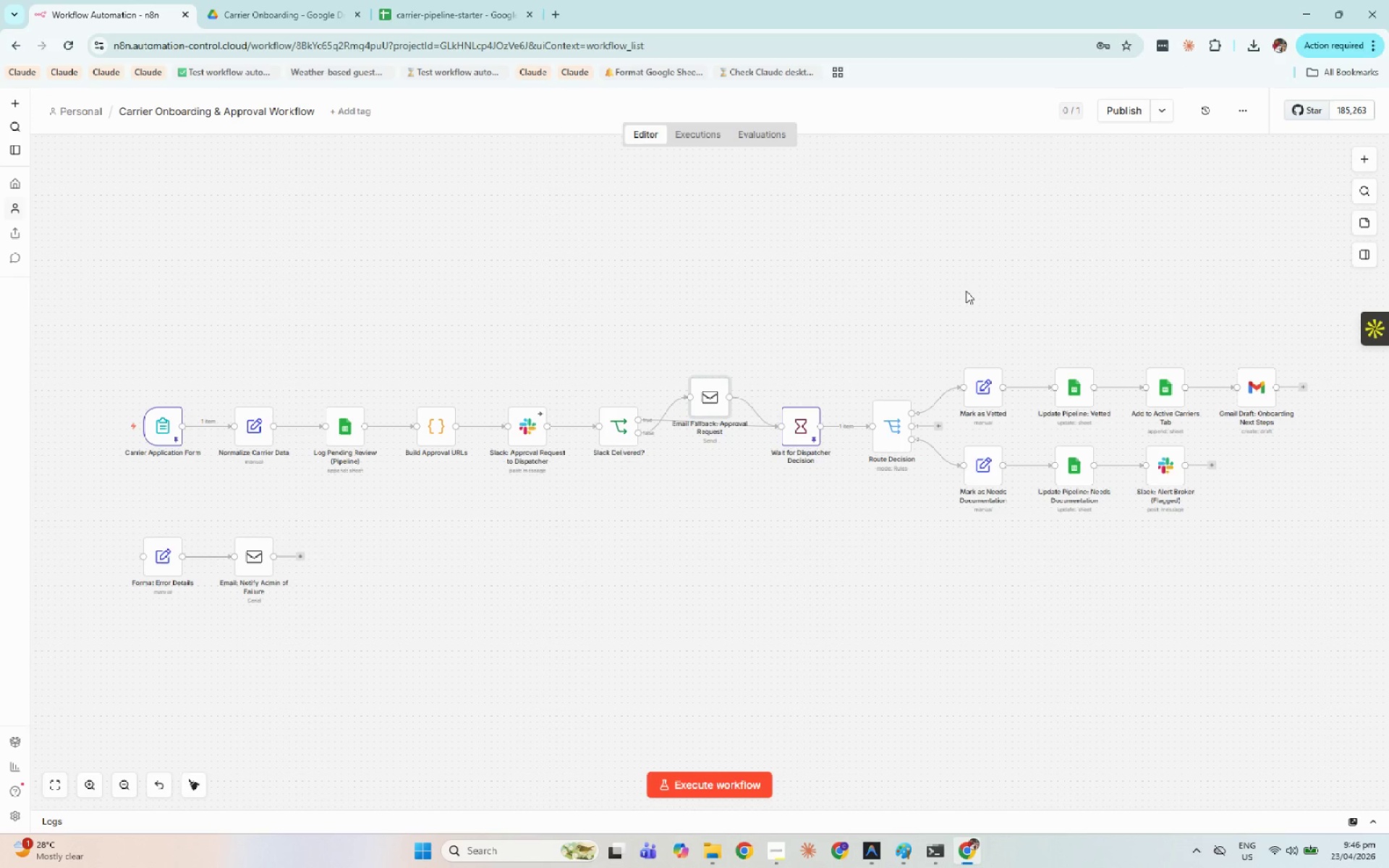 
double_click([254, 438])
 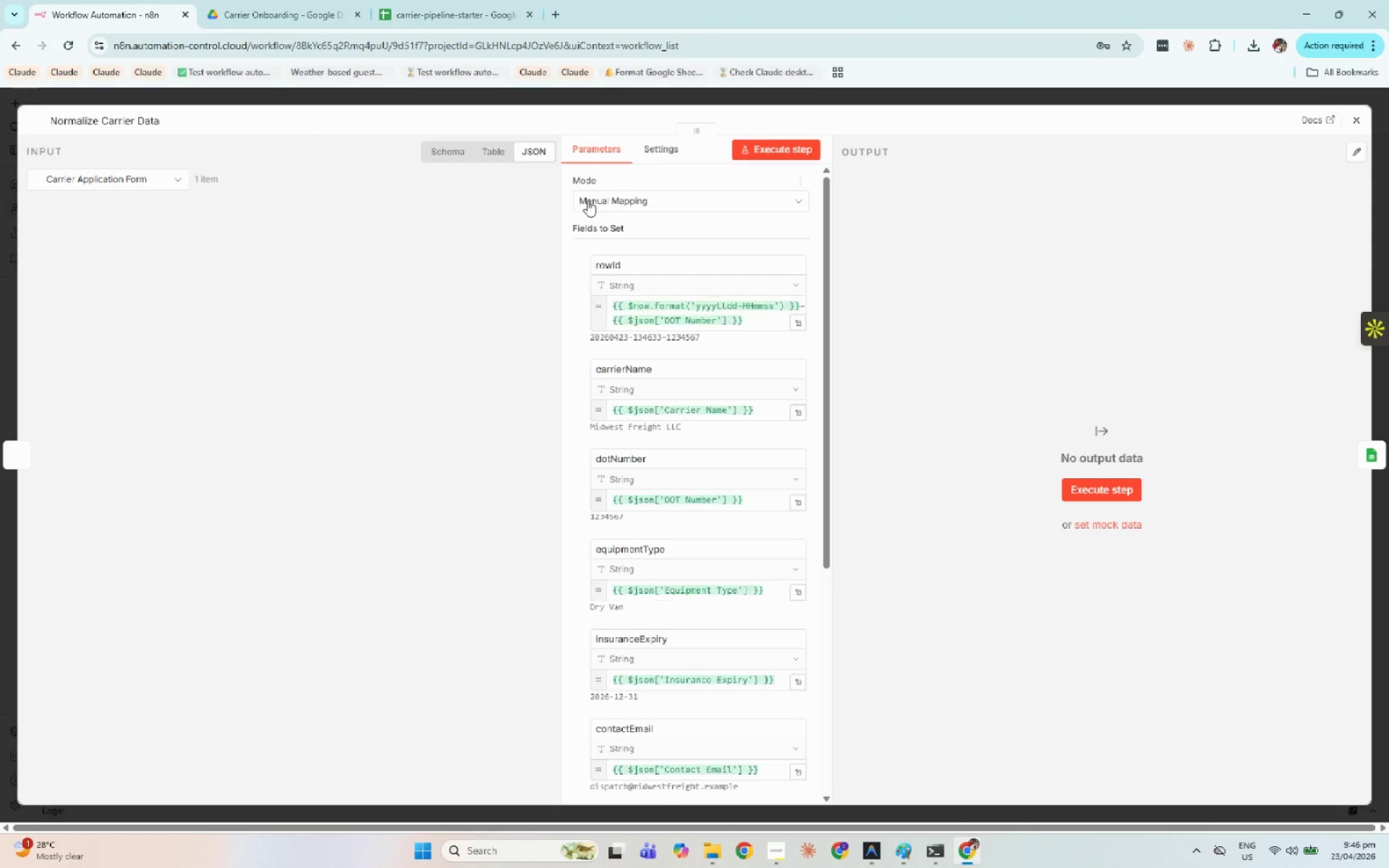 
left_click([773, 154])
 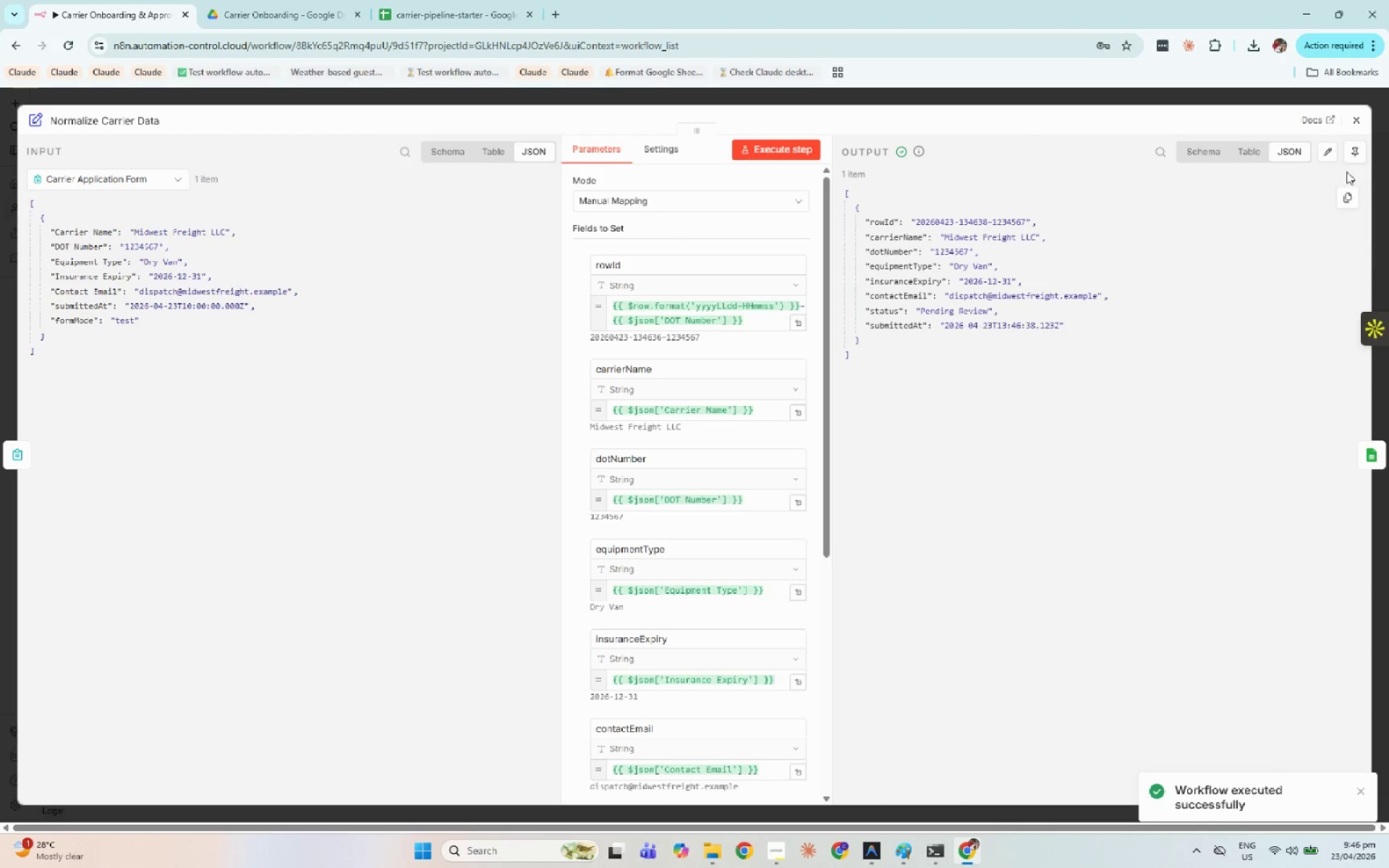 
left_click([1352, 128])
 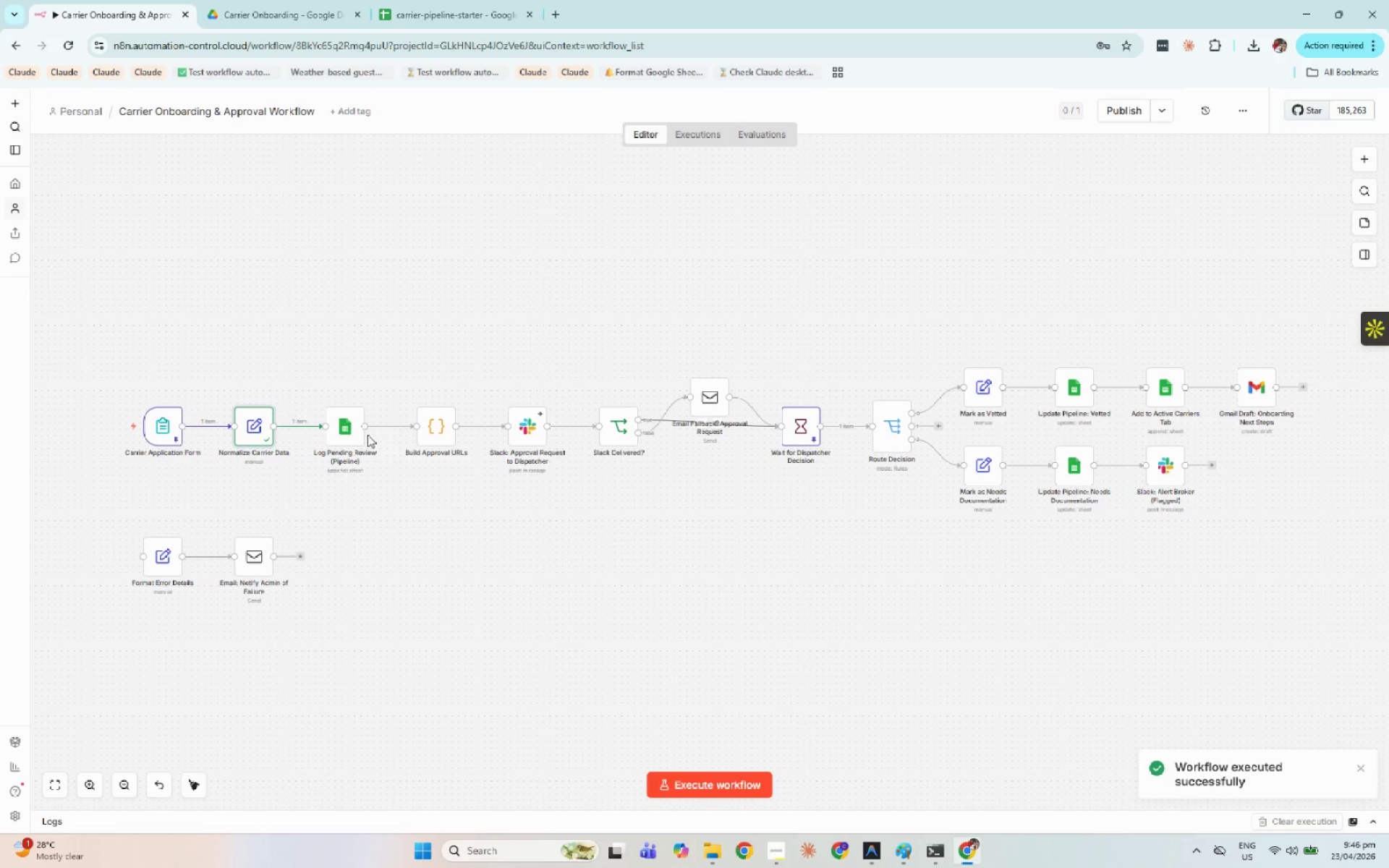 
double_click([358, 434])
 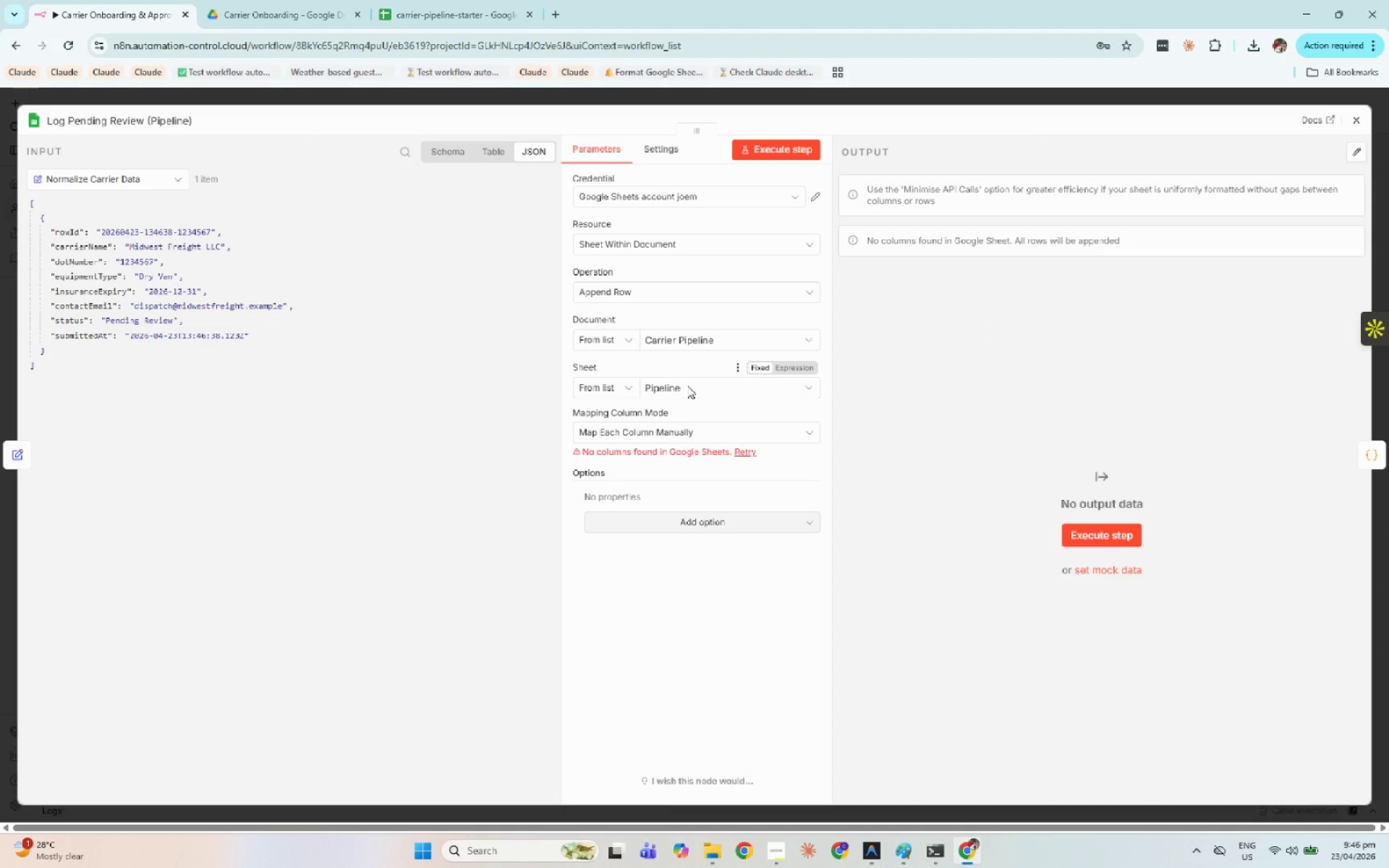 
wait(8.07)
 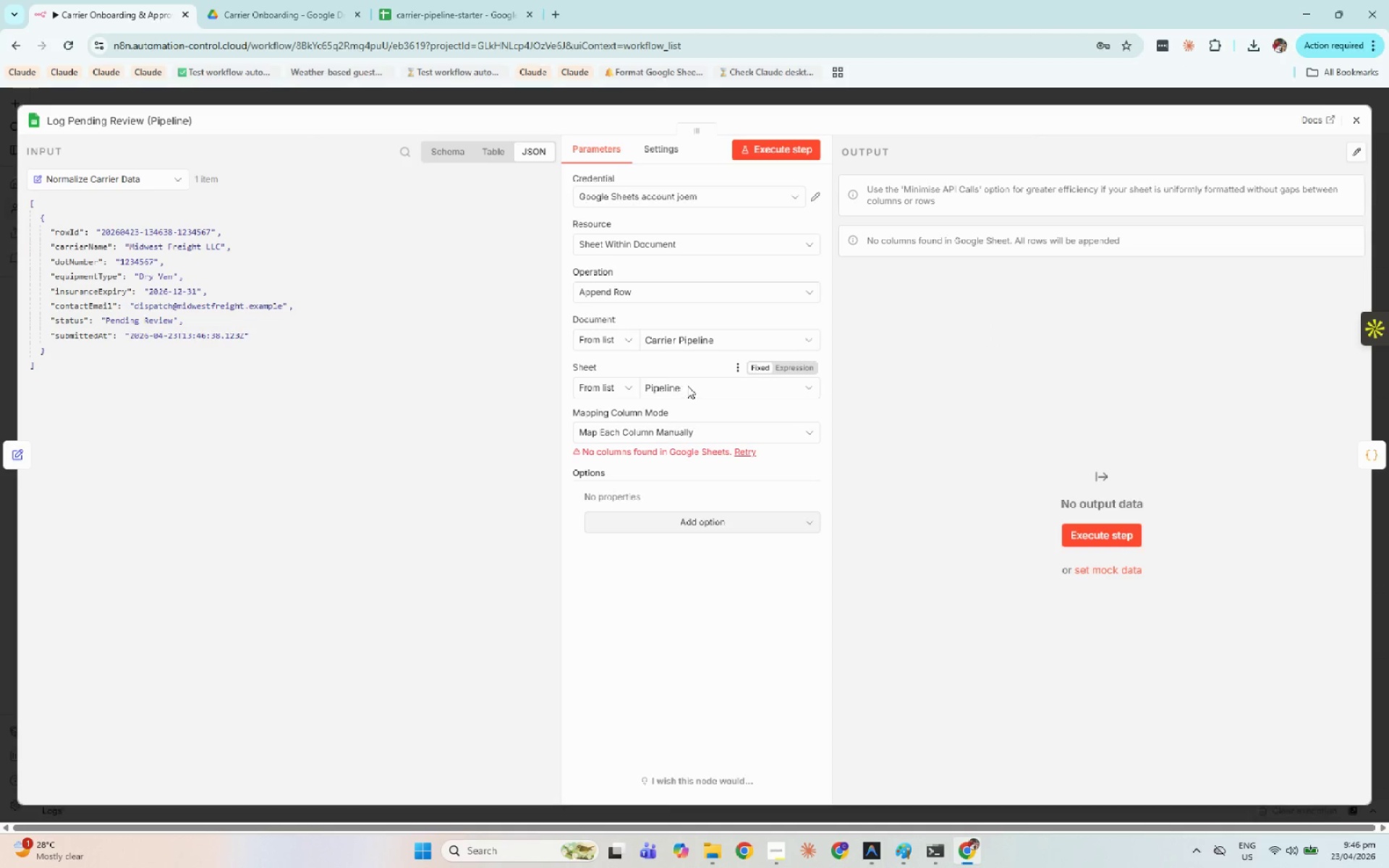 
left_click([470, 0])
 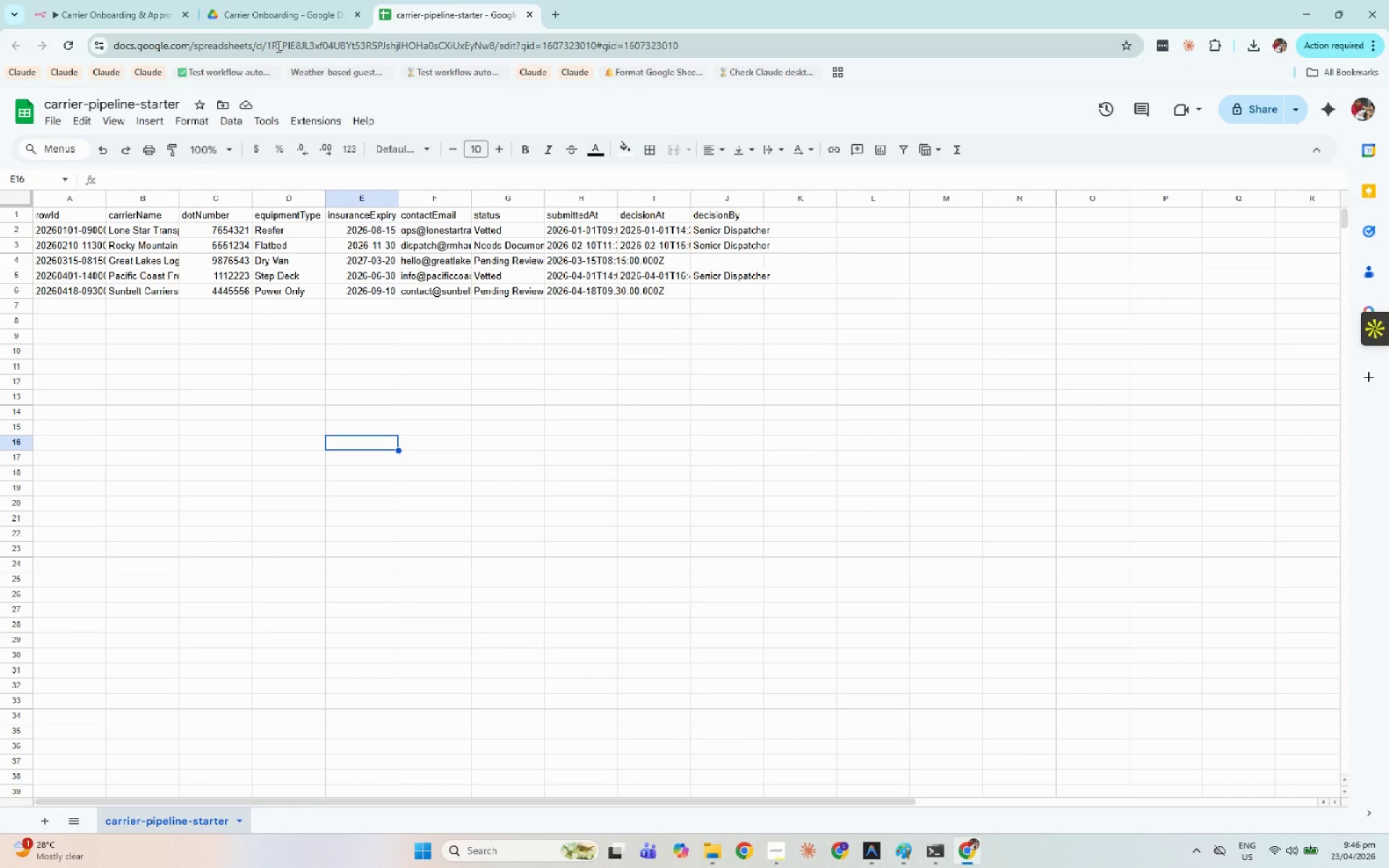 
left_click_drag(start_coordinate=[269, 46], to_coordinate=[274, 46])
 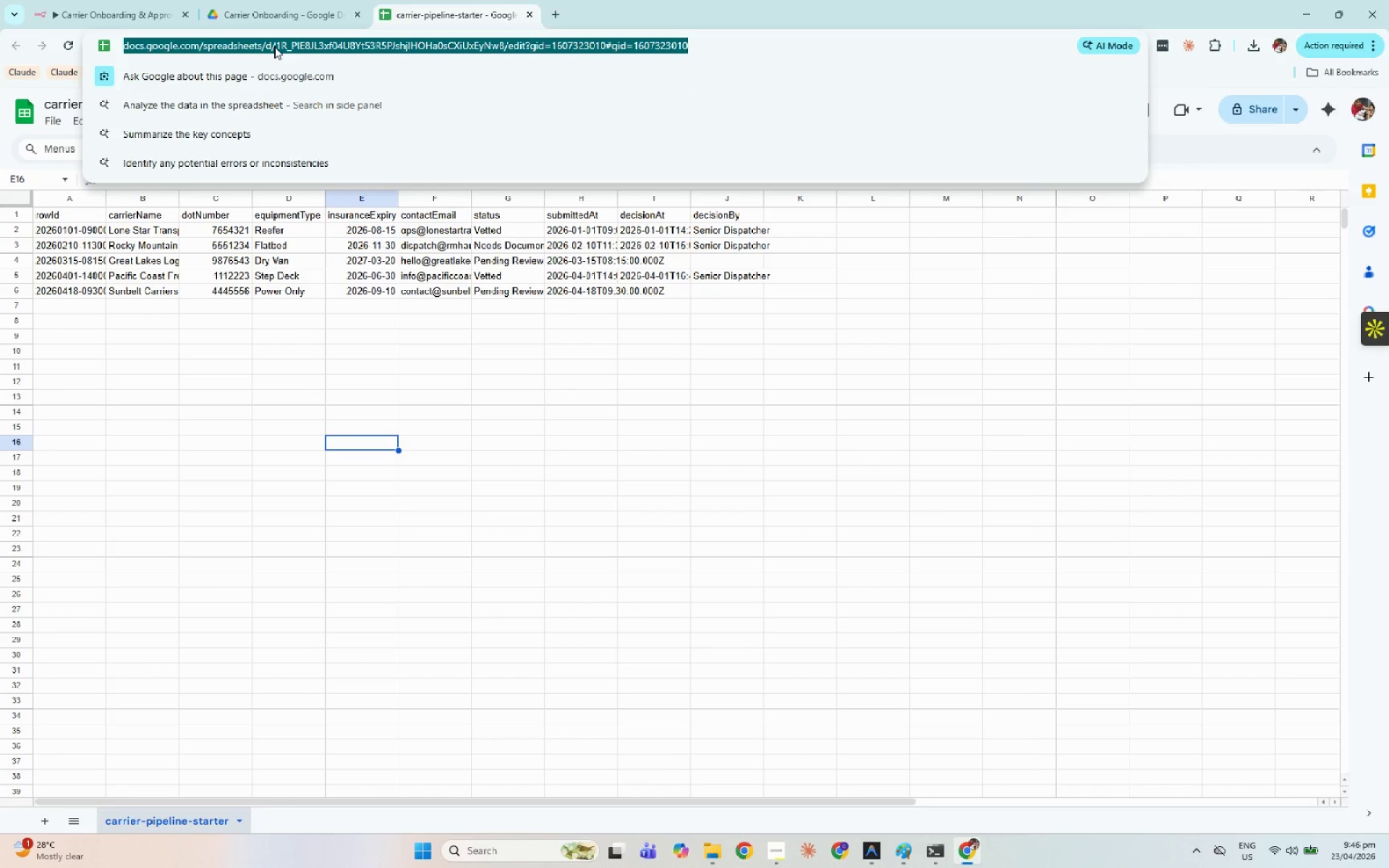 
left_click([274, 46])
 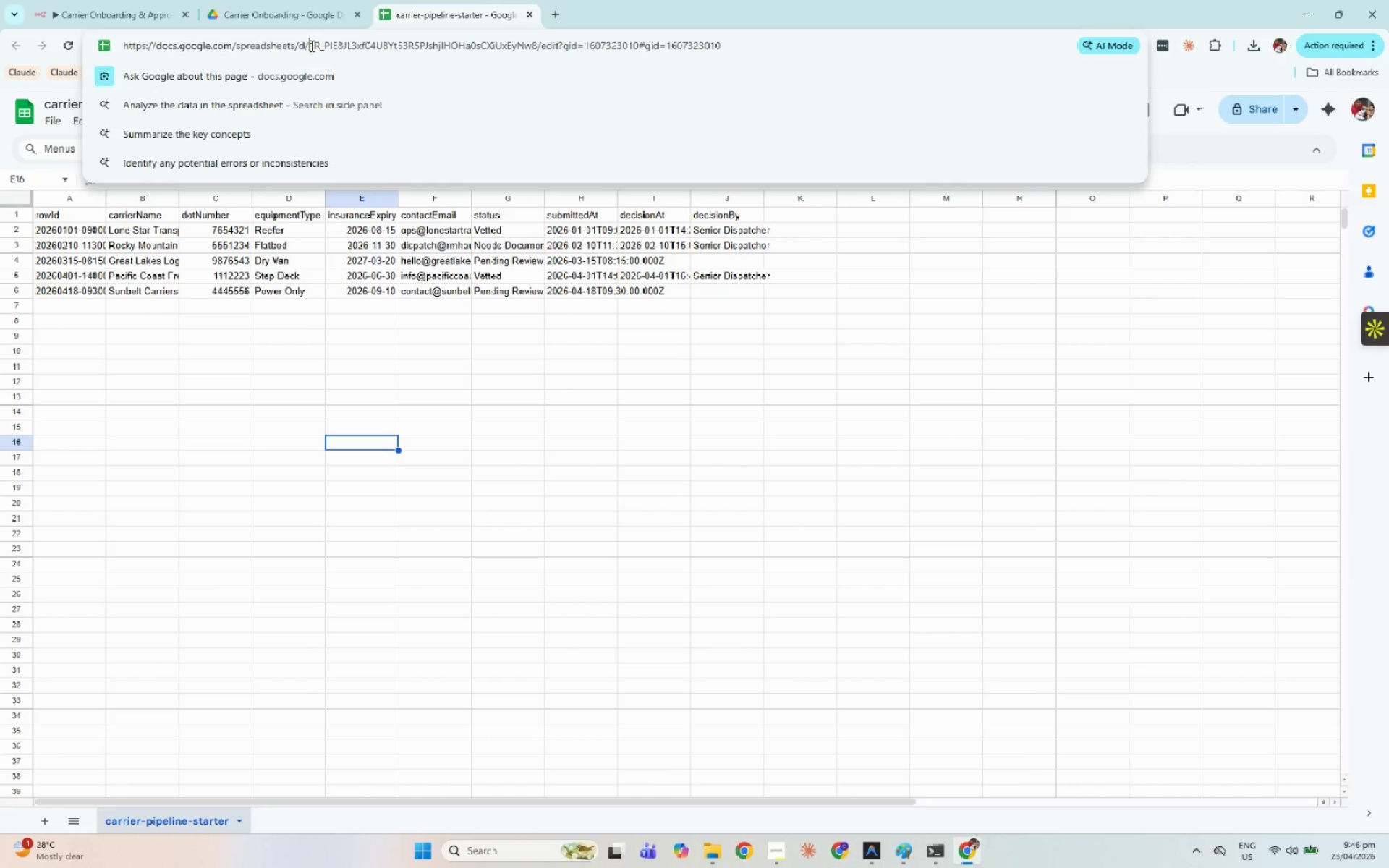 
left_click_drag(start_coordinate=[310, 46], to_coordinate=[535, 51])
 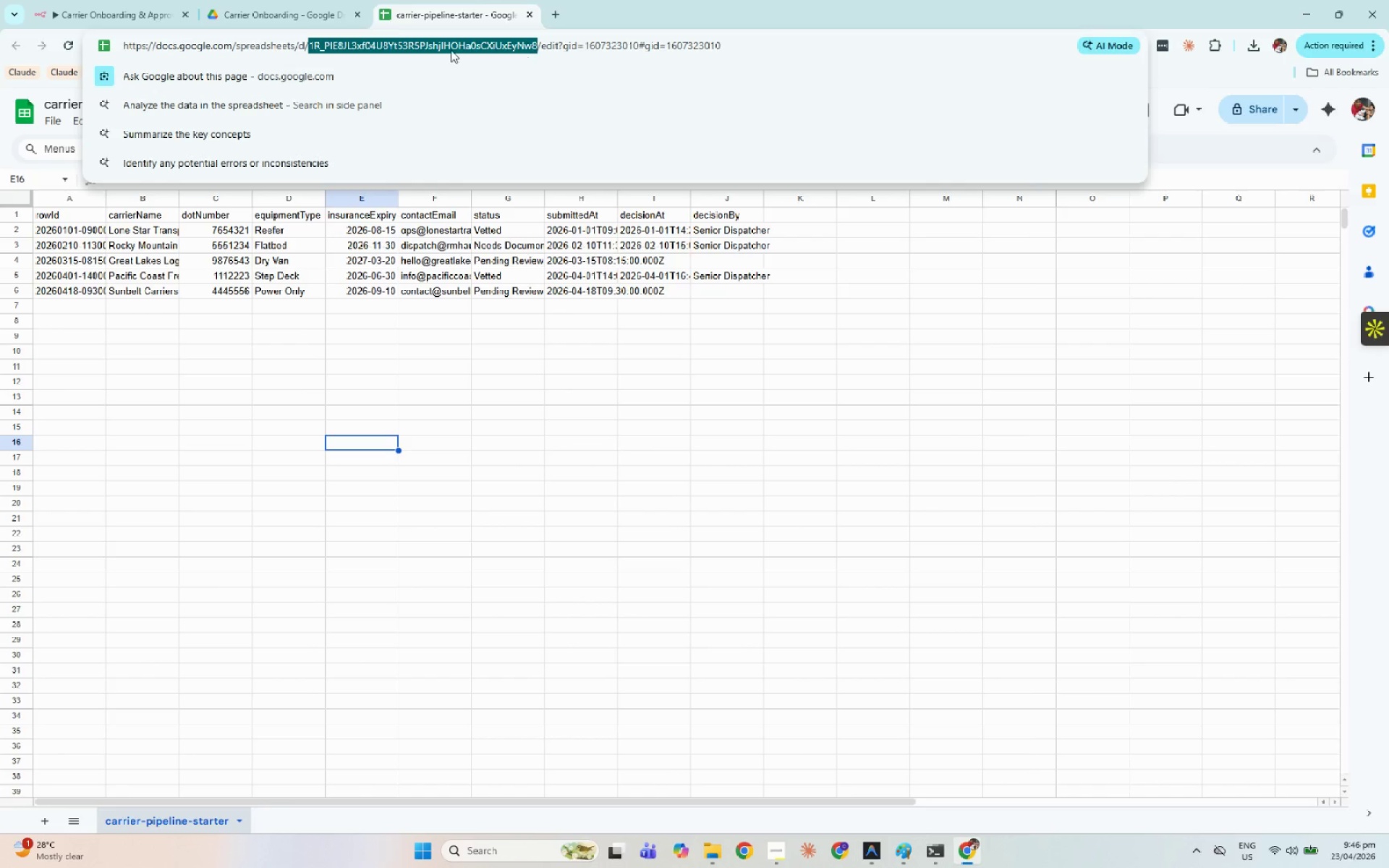 
key(Control+C)
 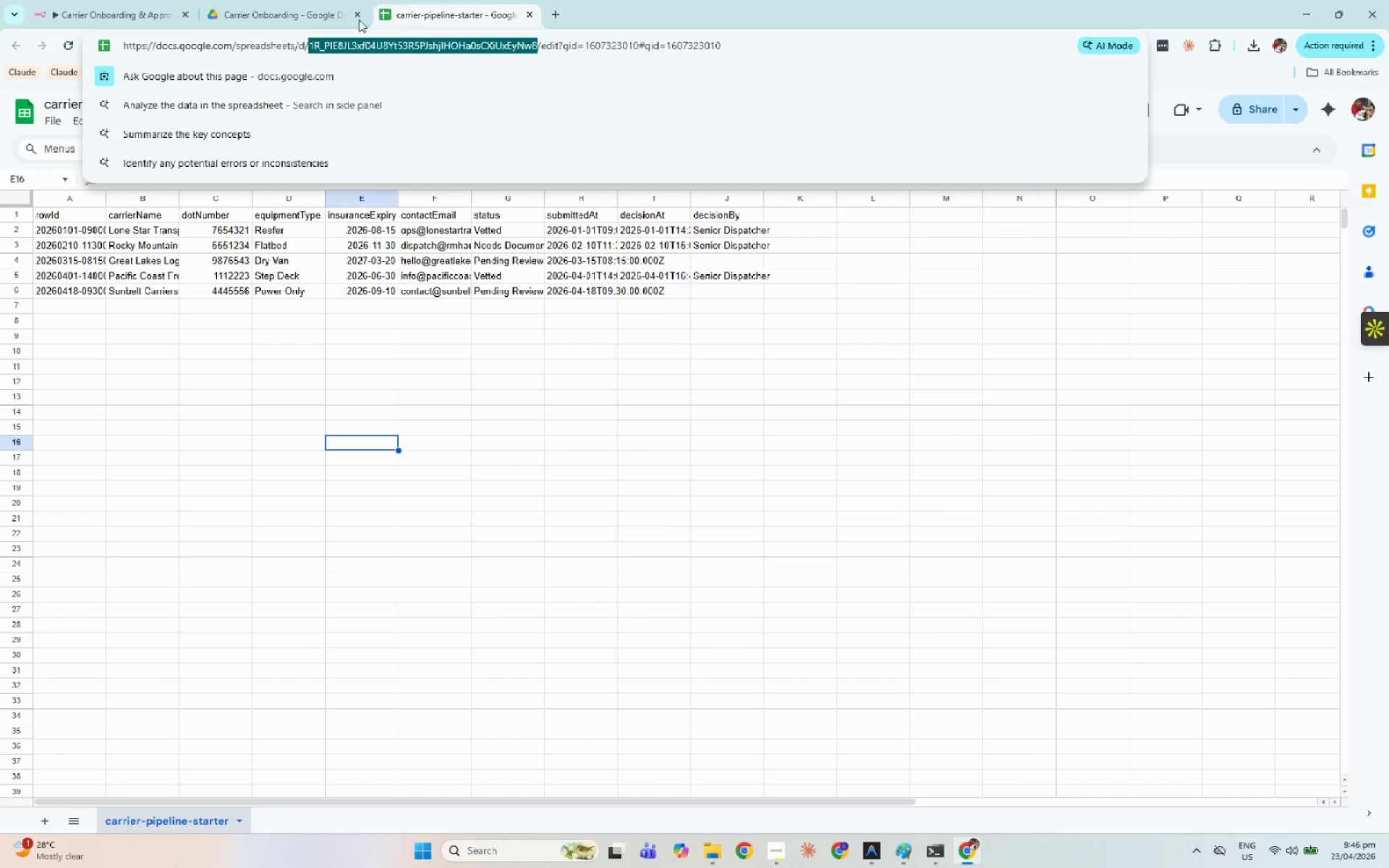 
key(Control+C)
 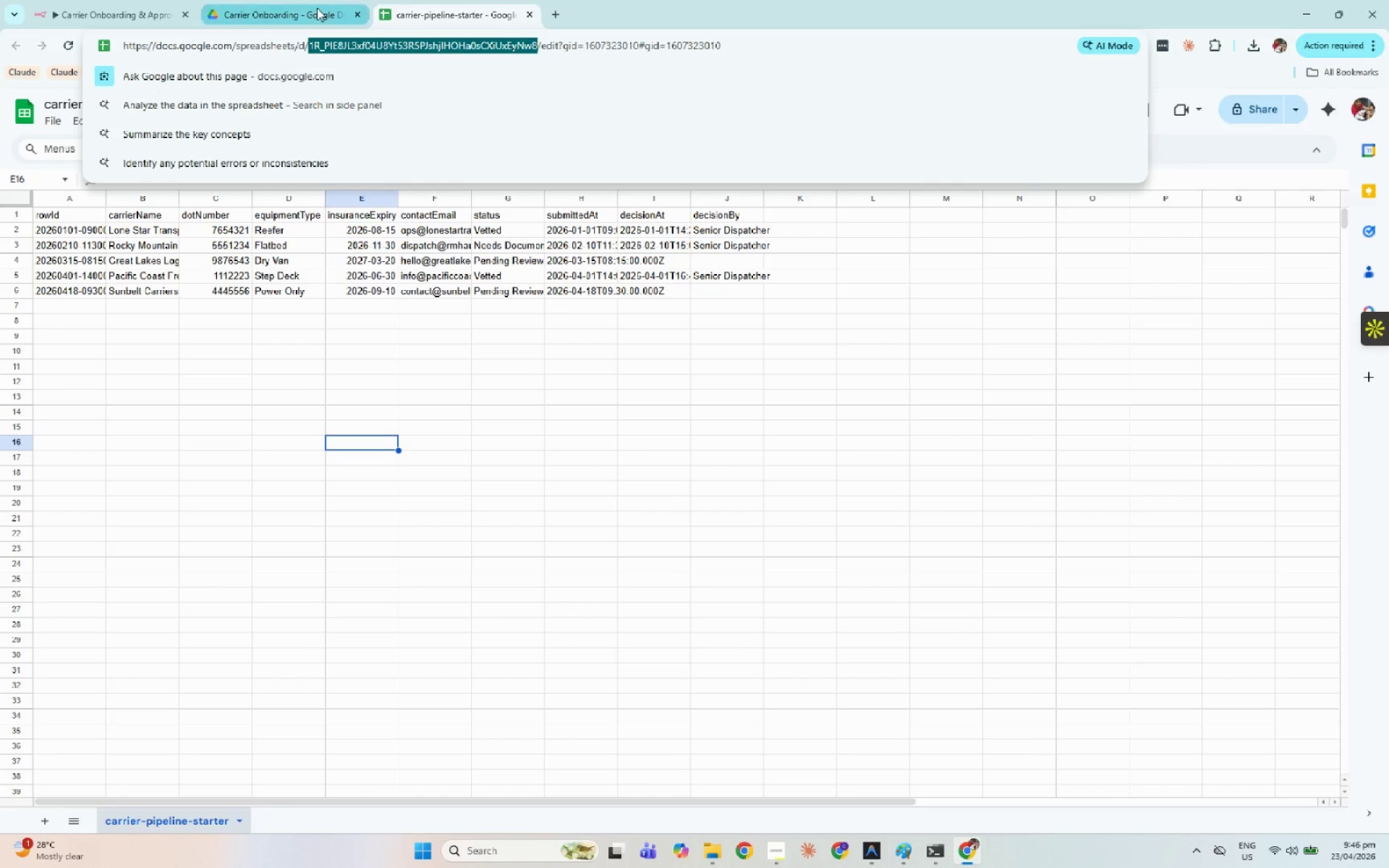 
left_click([317, 8])
 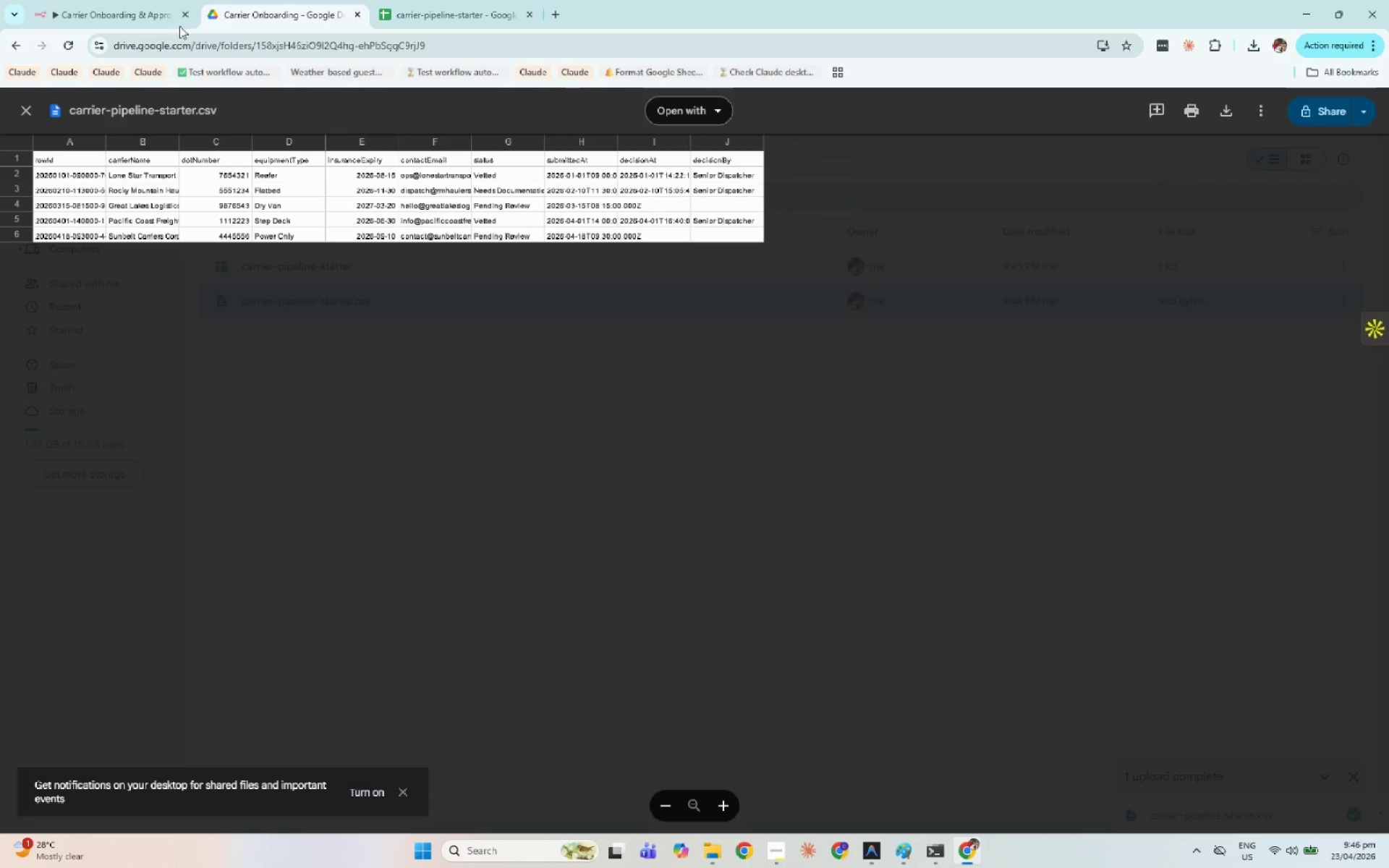 
left_click([135, 0])
 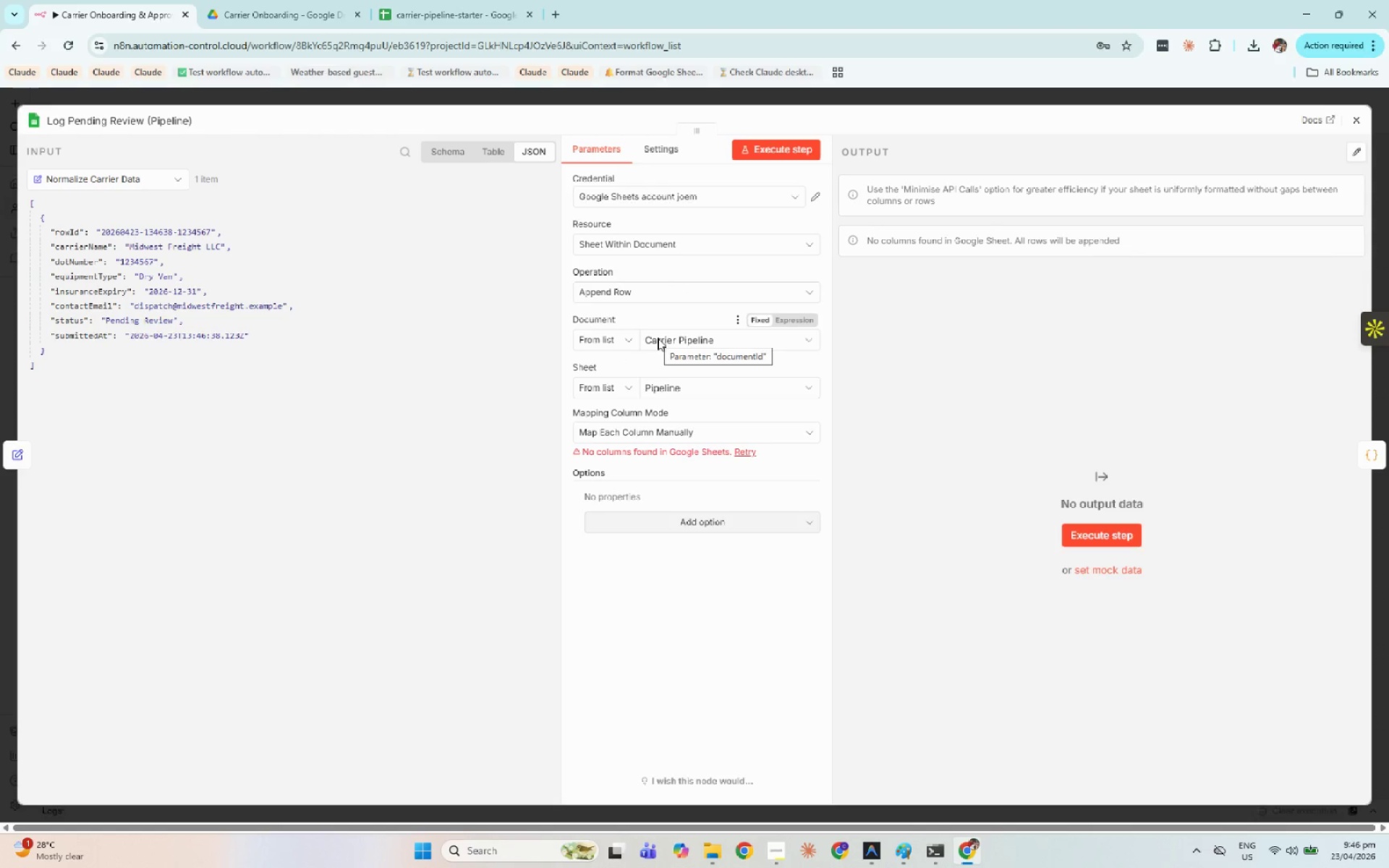 
left_click([678, 339])
 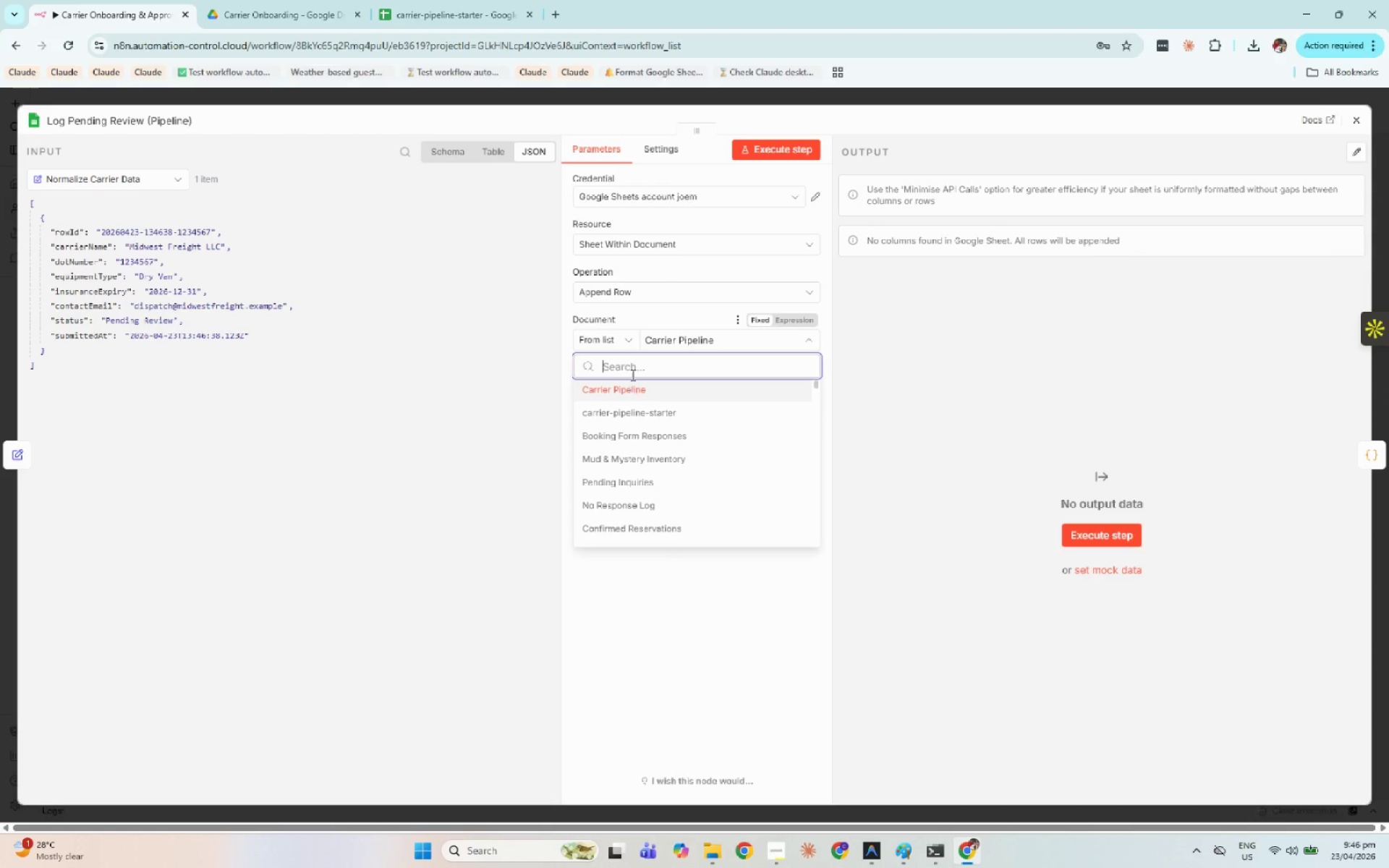 
key(Control+V)
 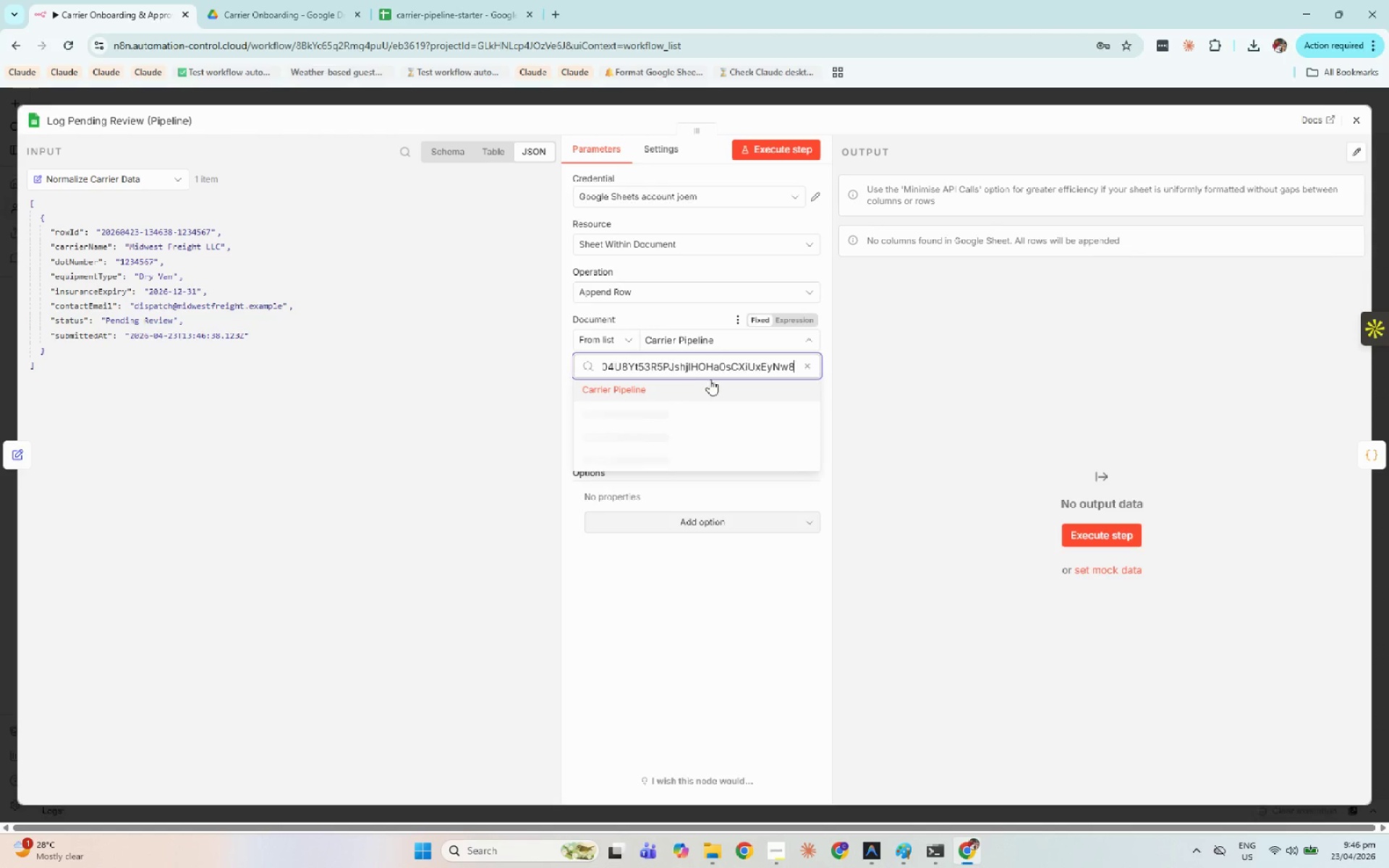 
key(Space)
 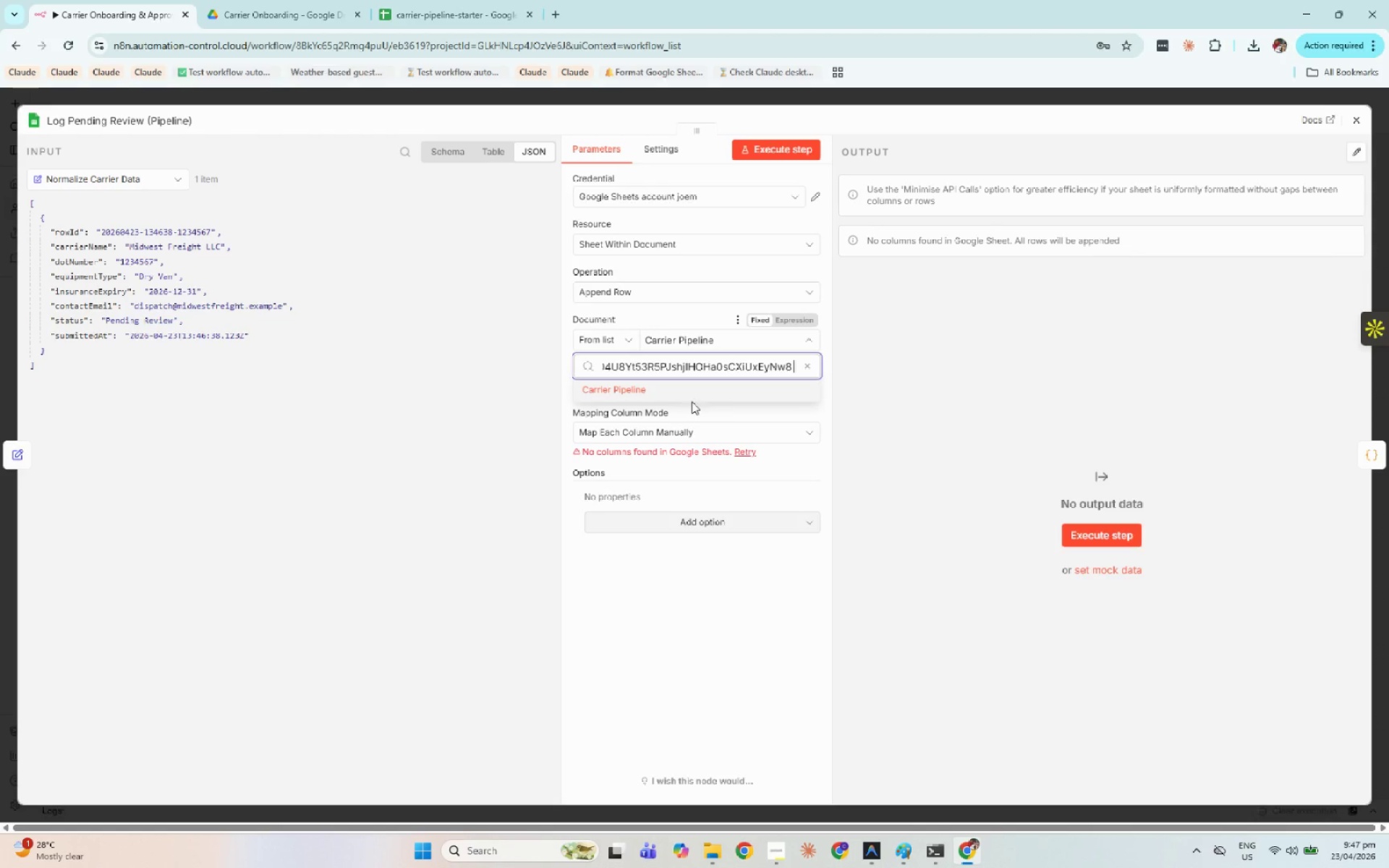 
left_click([678, 391])
 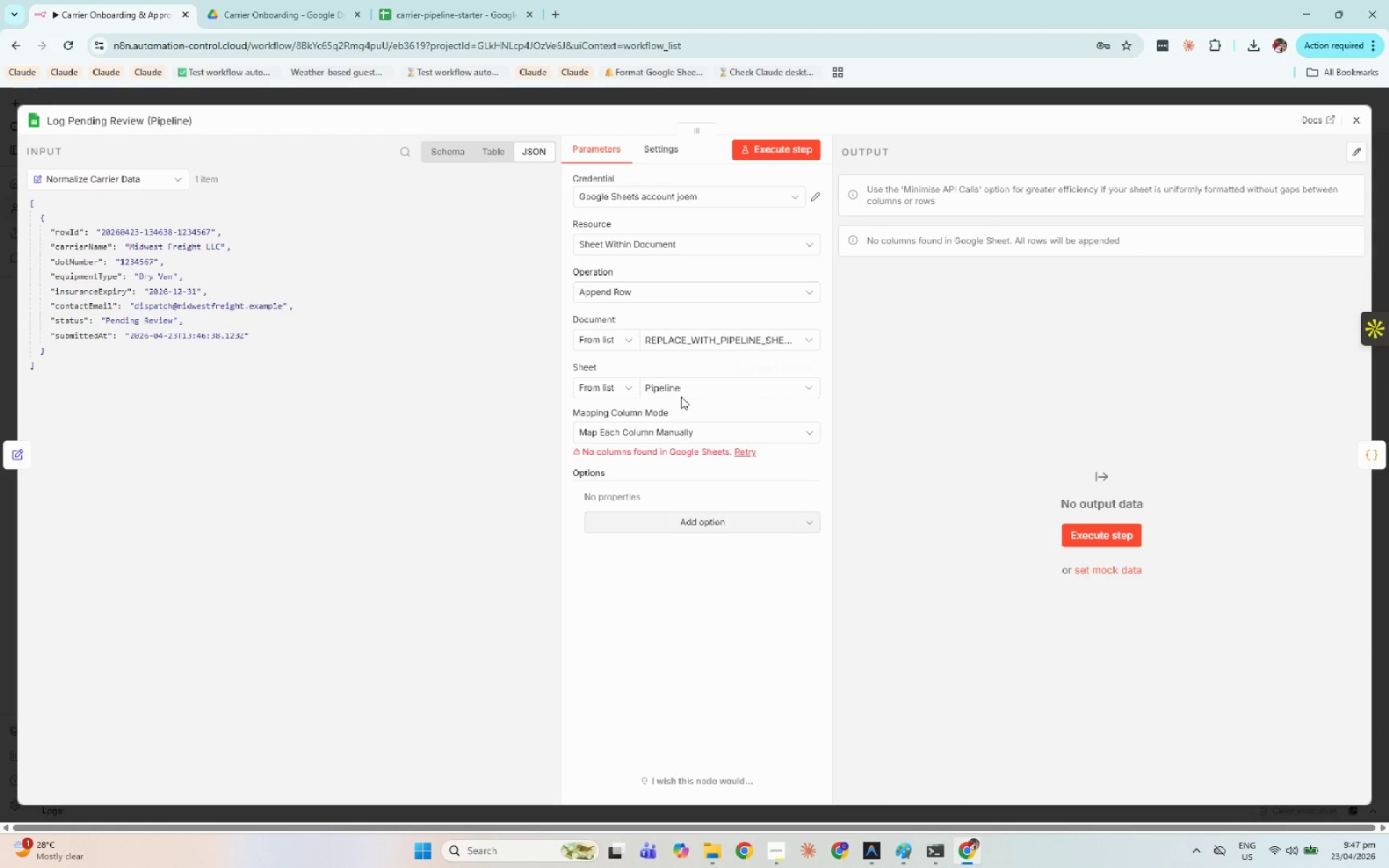 
left_click([616, 388])
 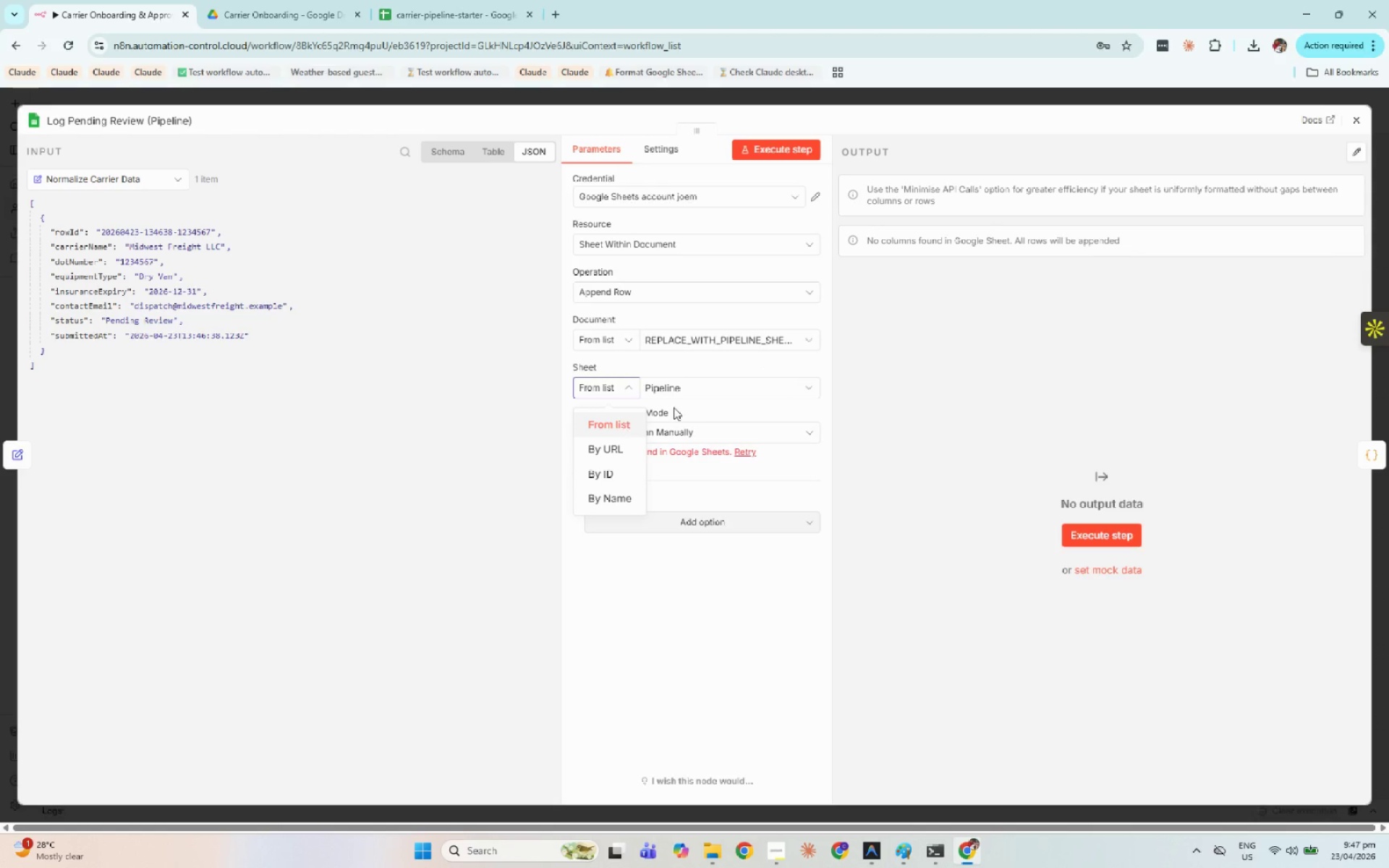 
double_click([692, 393])
 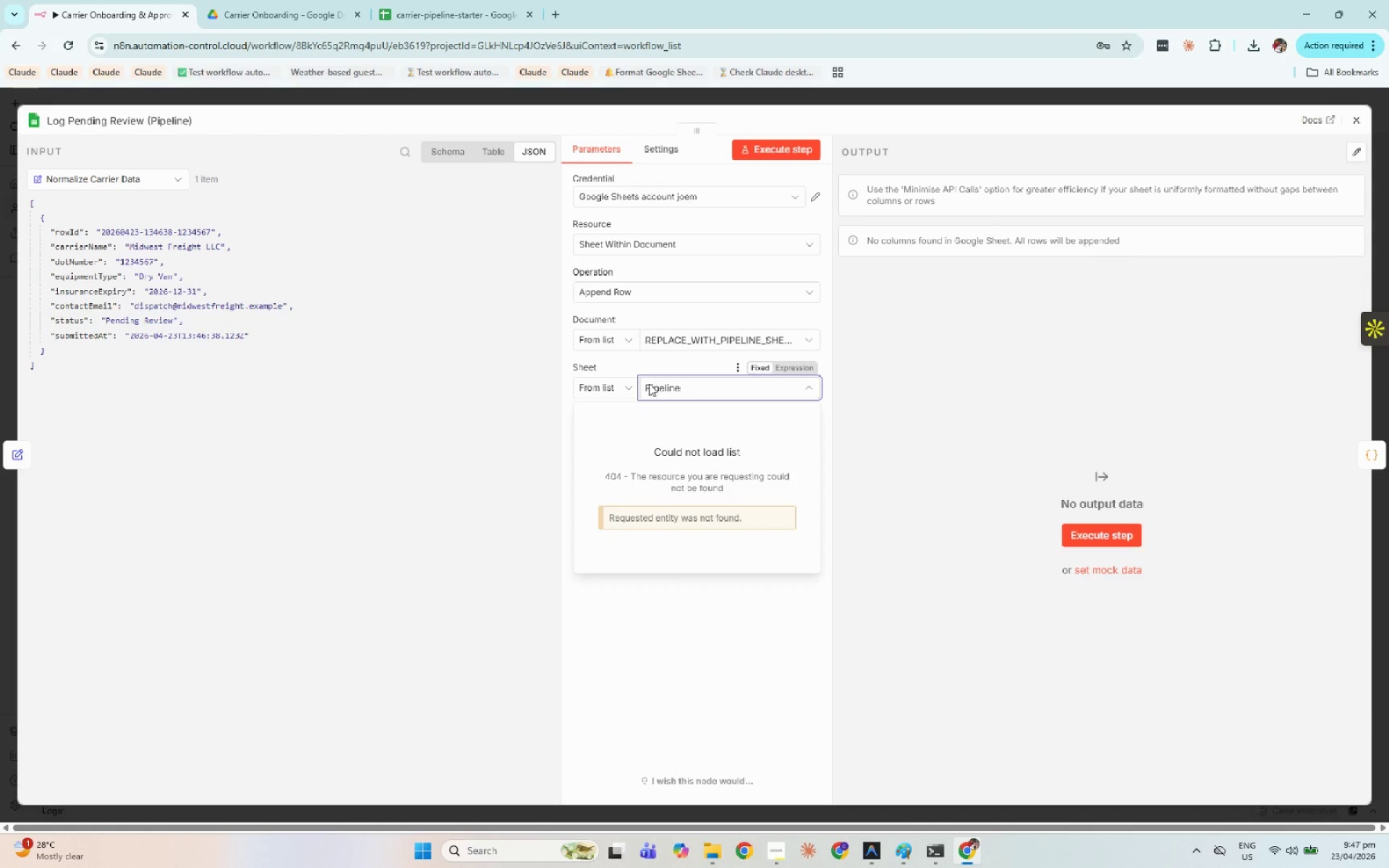 
left_click([603, 344])
 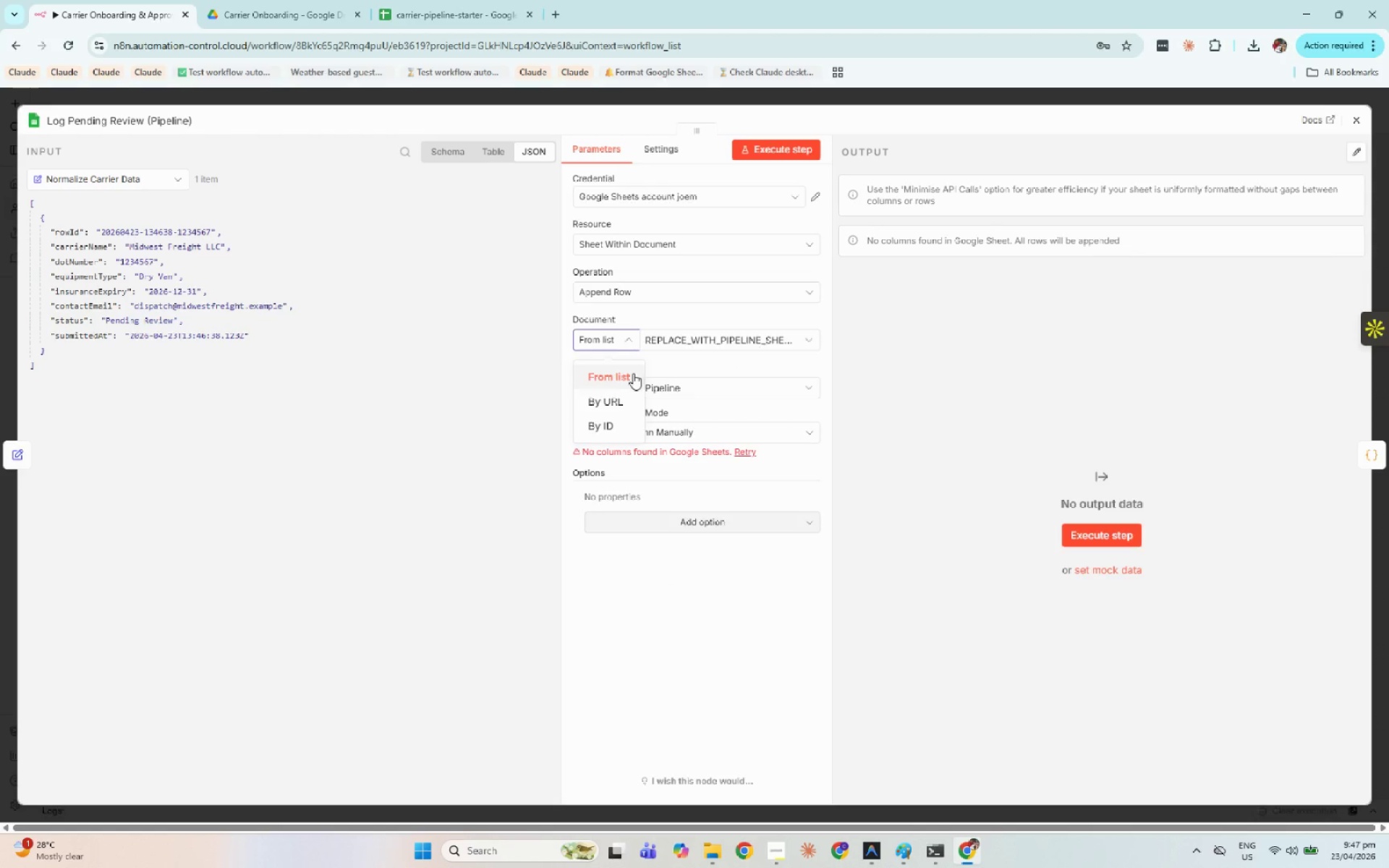 
left_click([728, 338])
 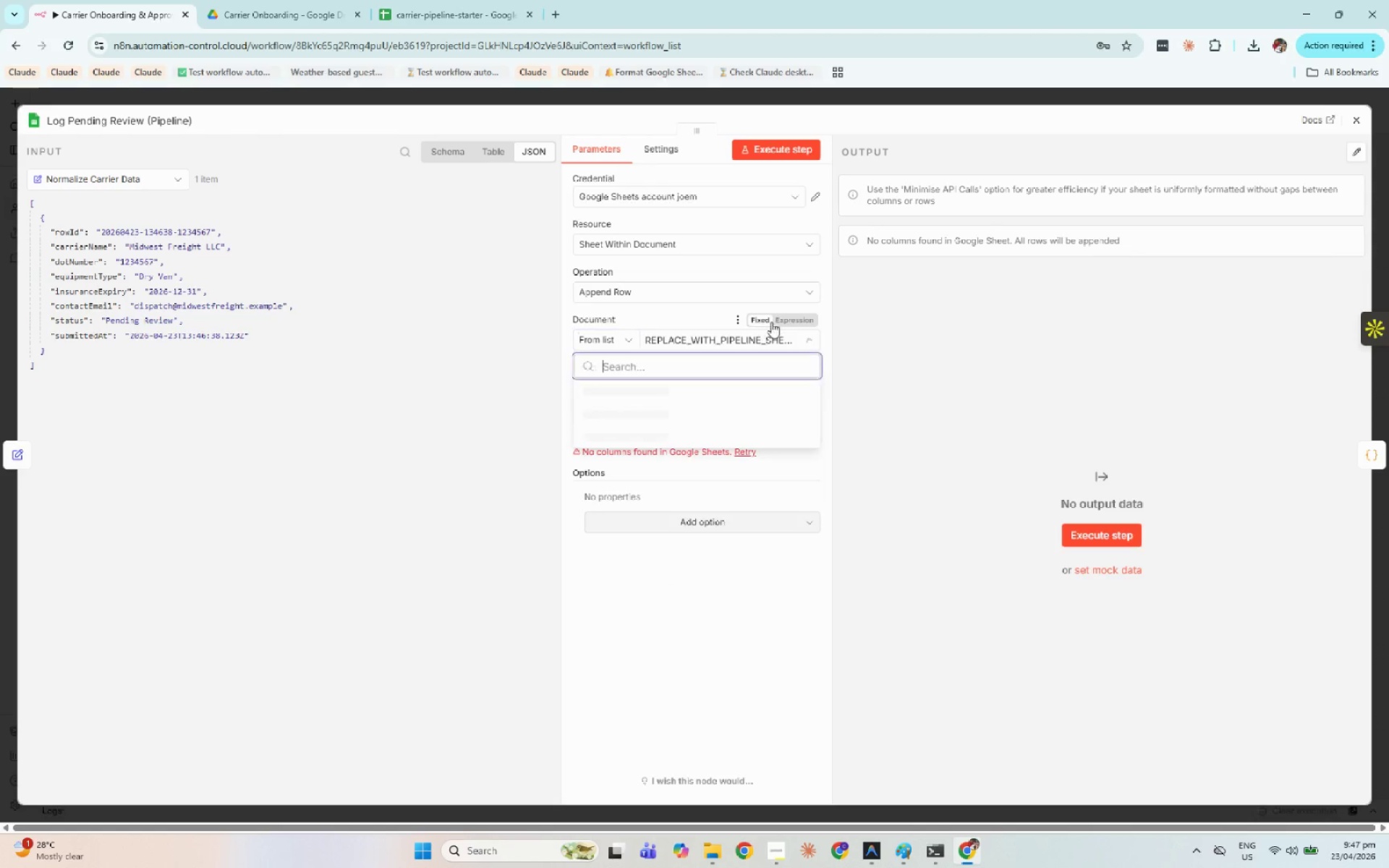 
left_click([800, 318])
 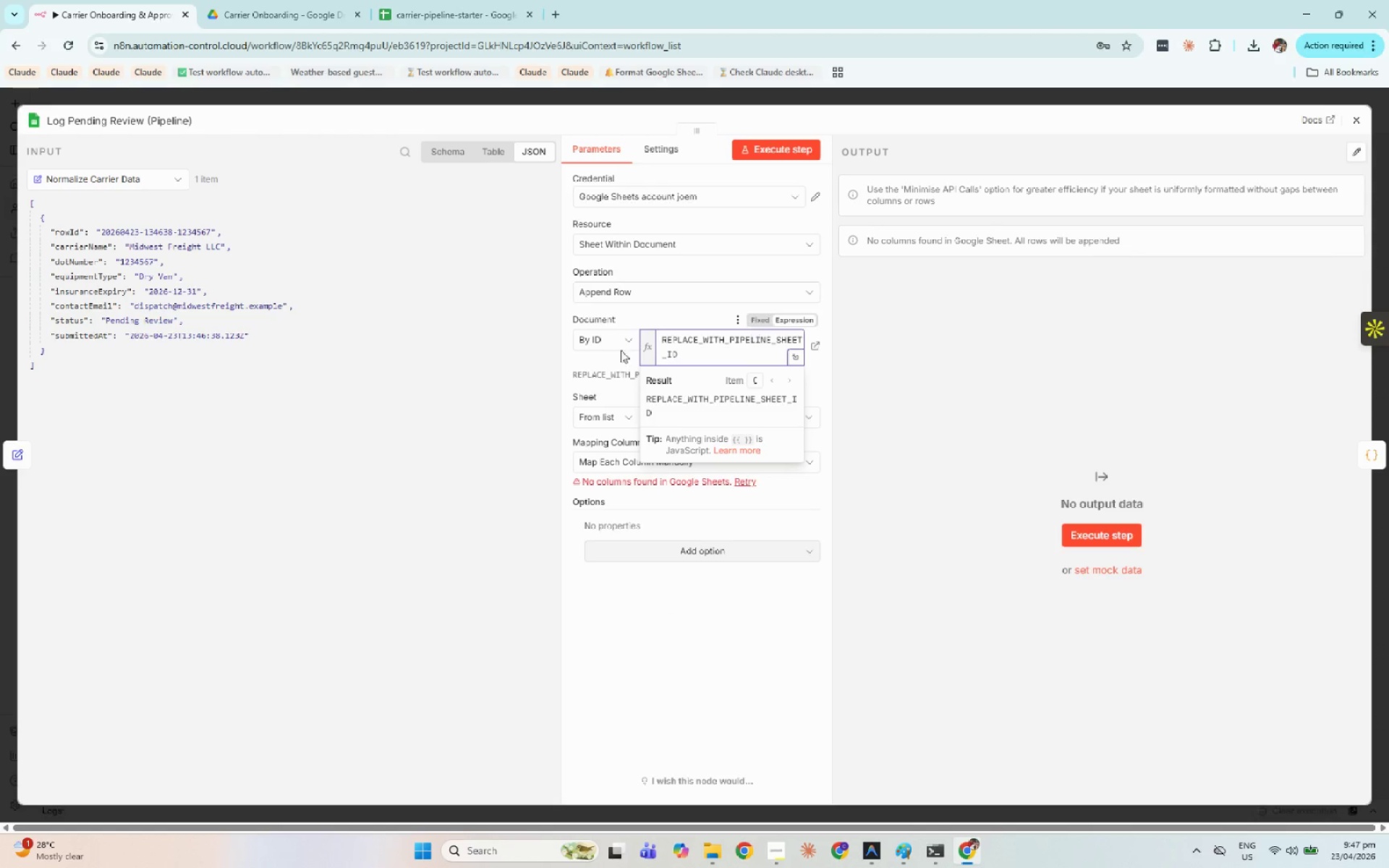 
left_click([604, 345])
 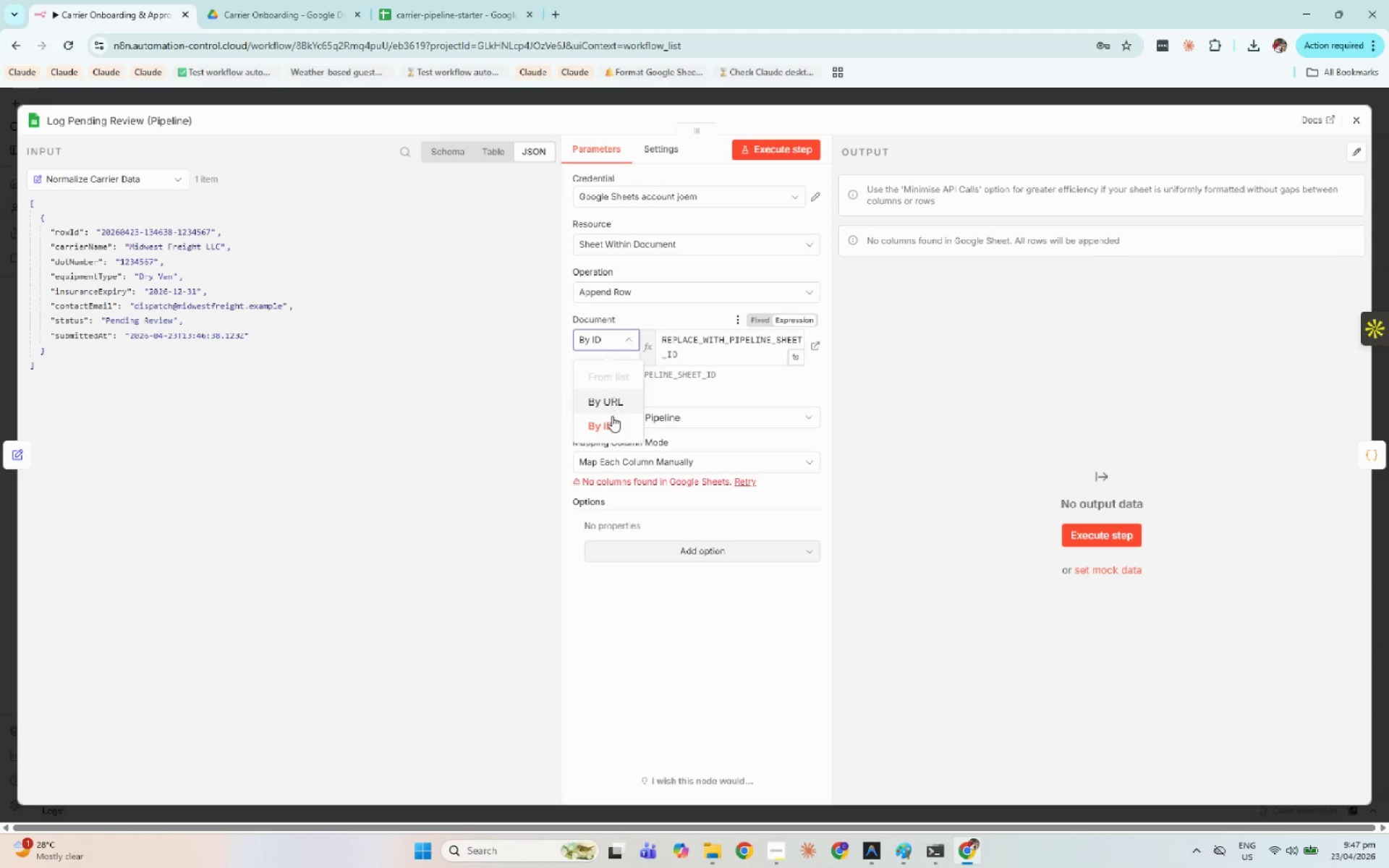 
left_click([610, 424])
 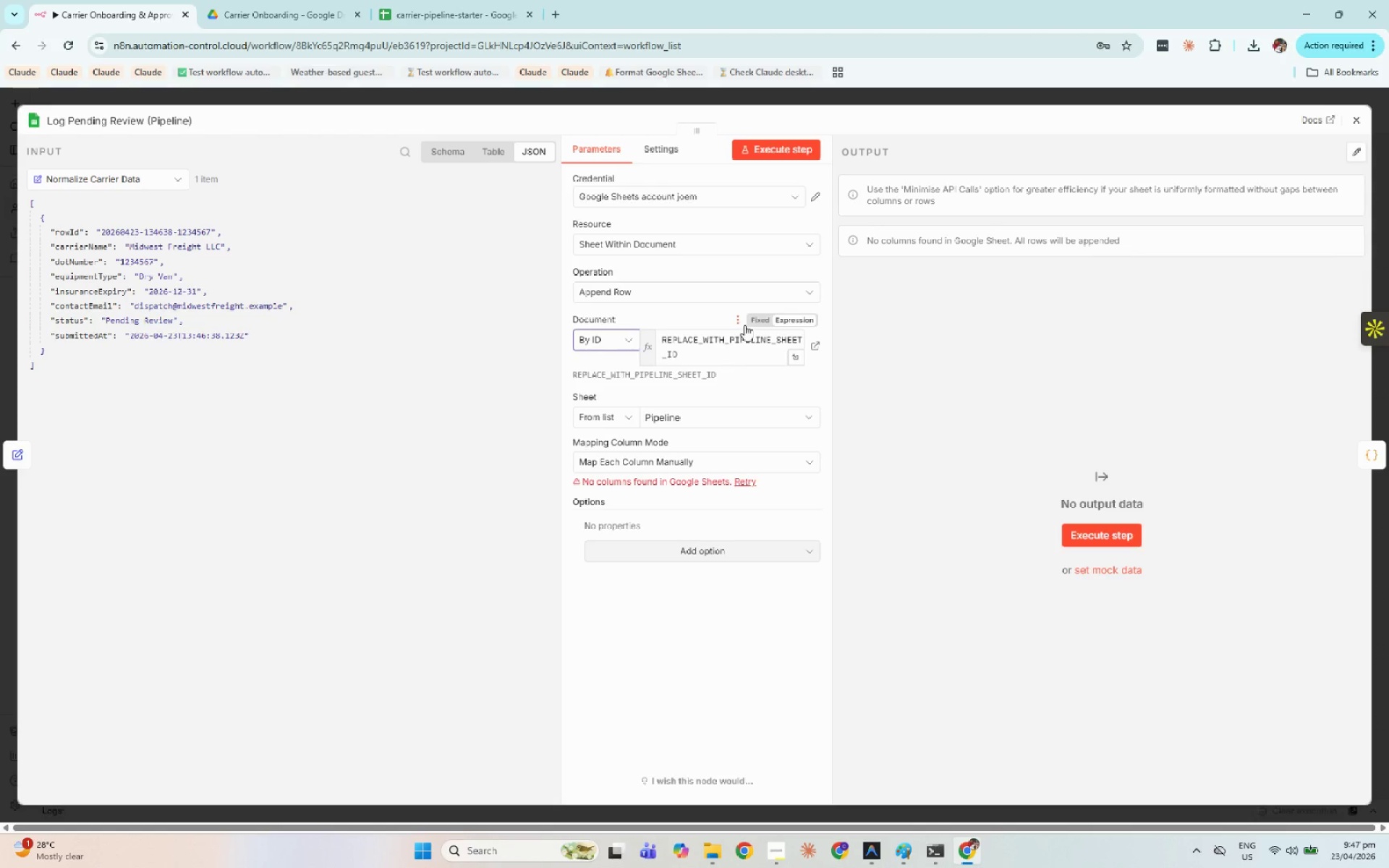 
double_click([759, 319])
 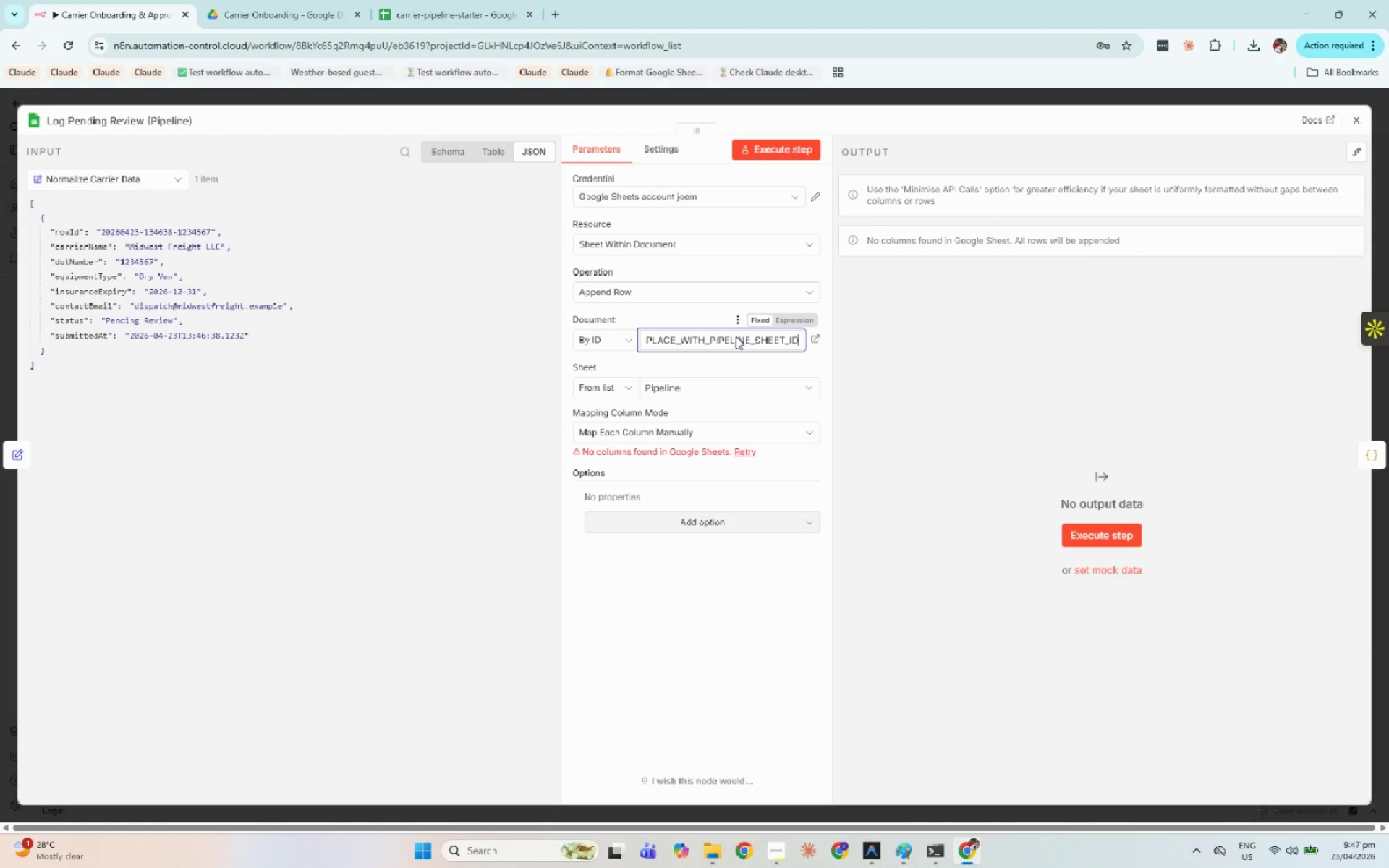 
left_click([732, 336])
 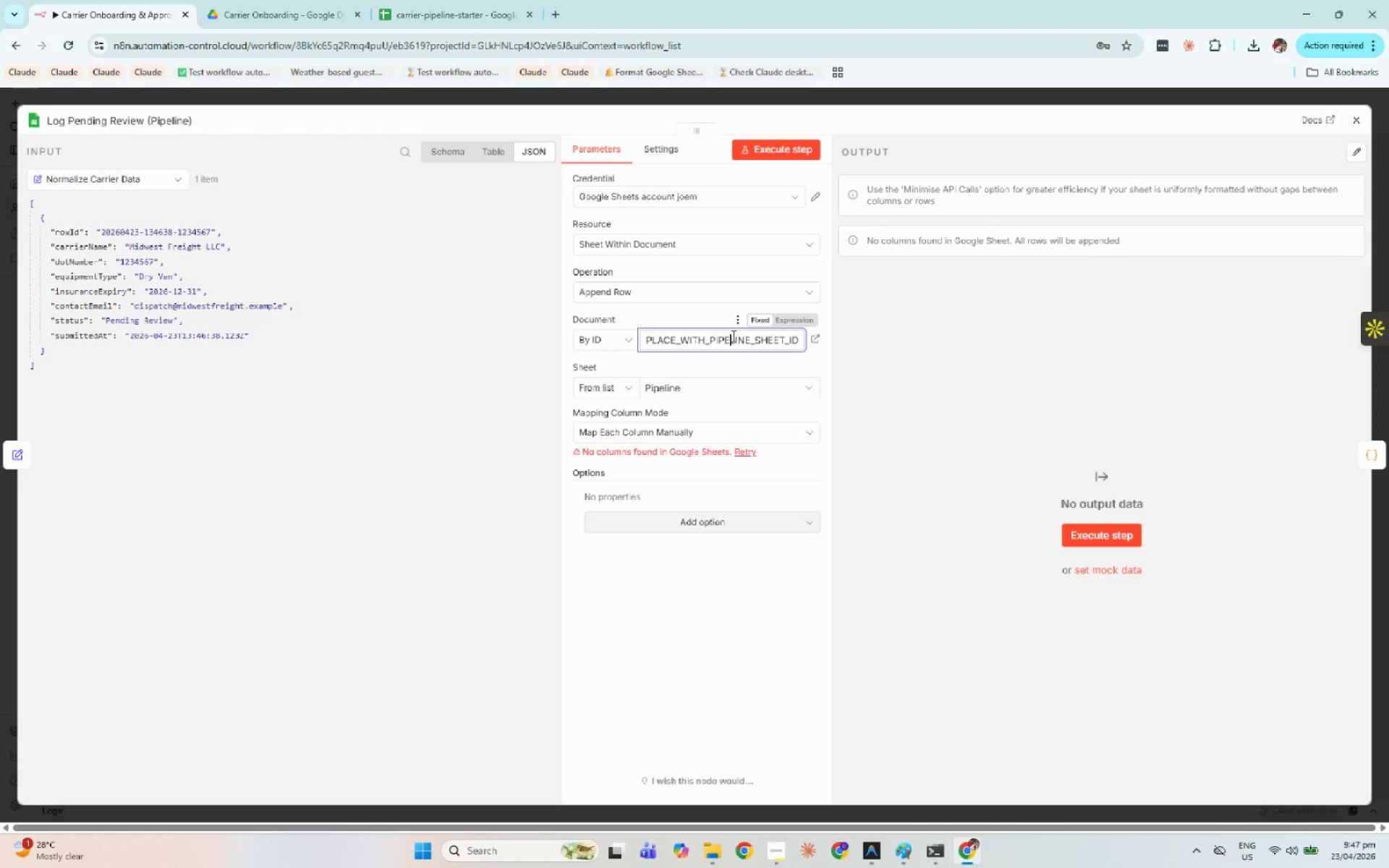 
key(Control+A)
 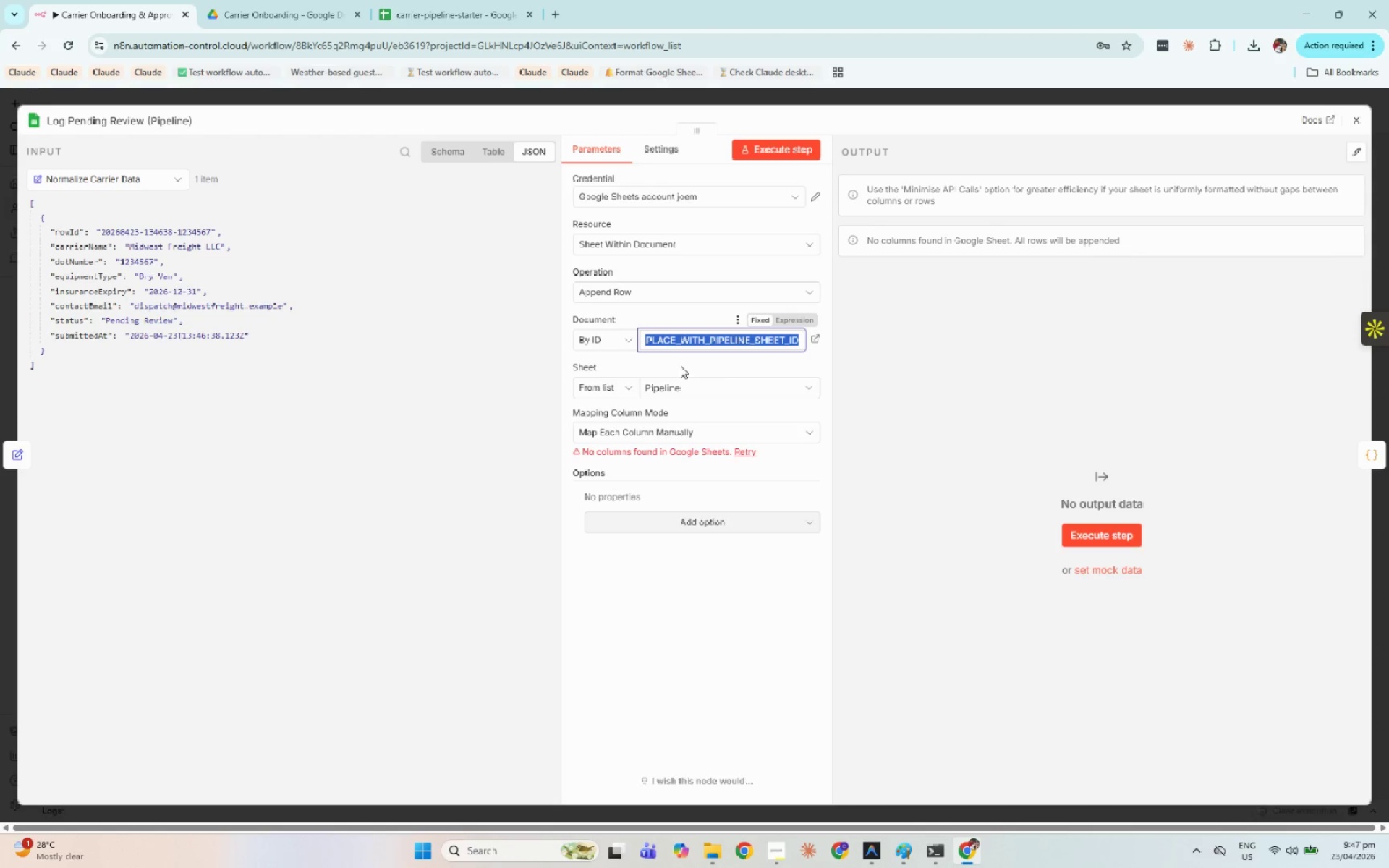 
key(Control+V)
 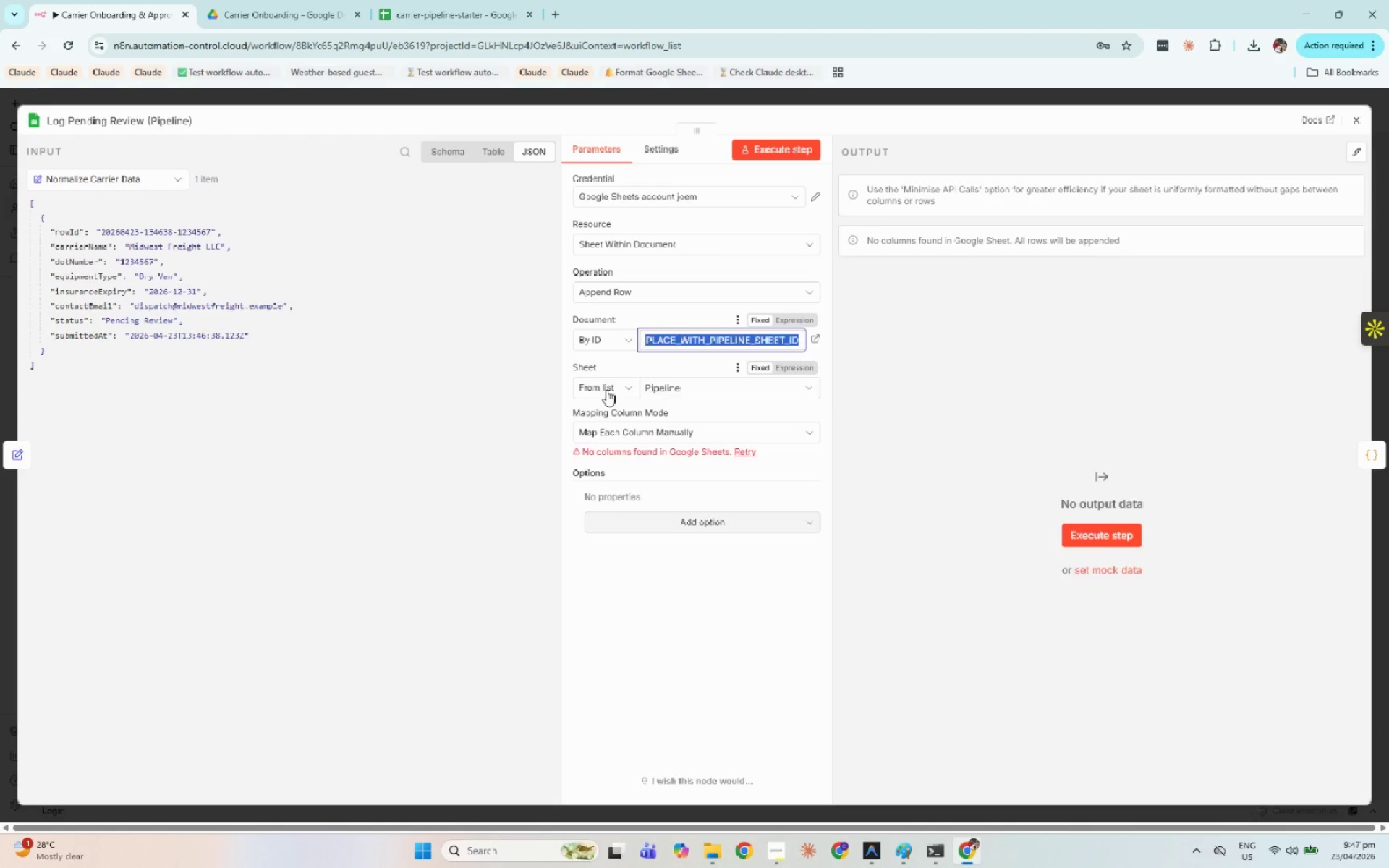 
left_click([603, 388])
 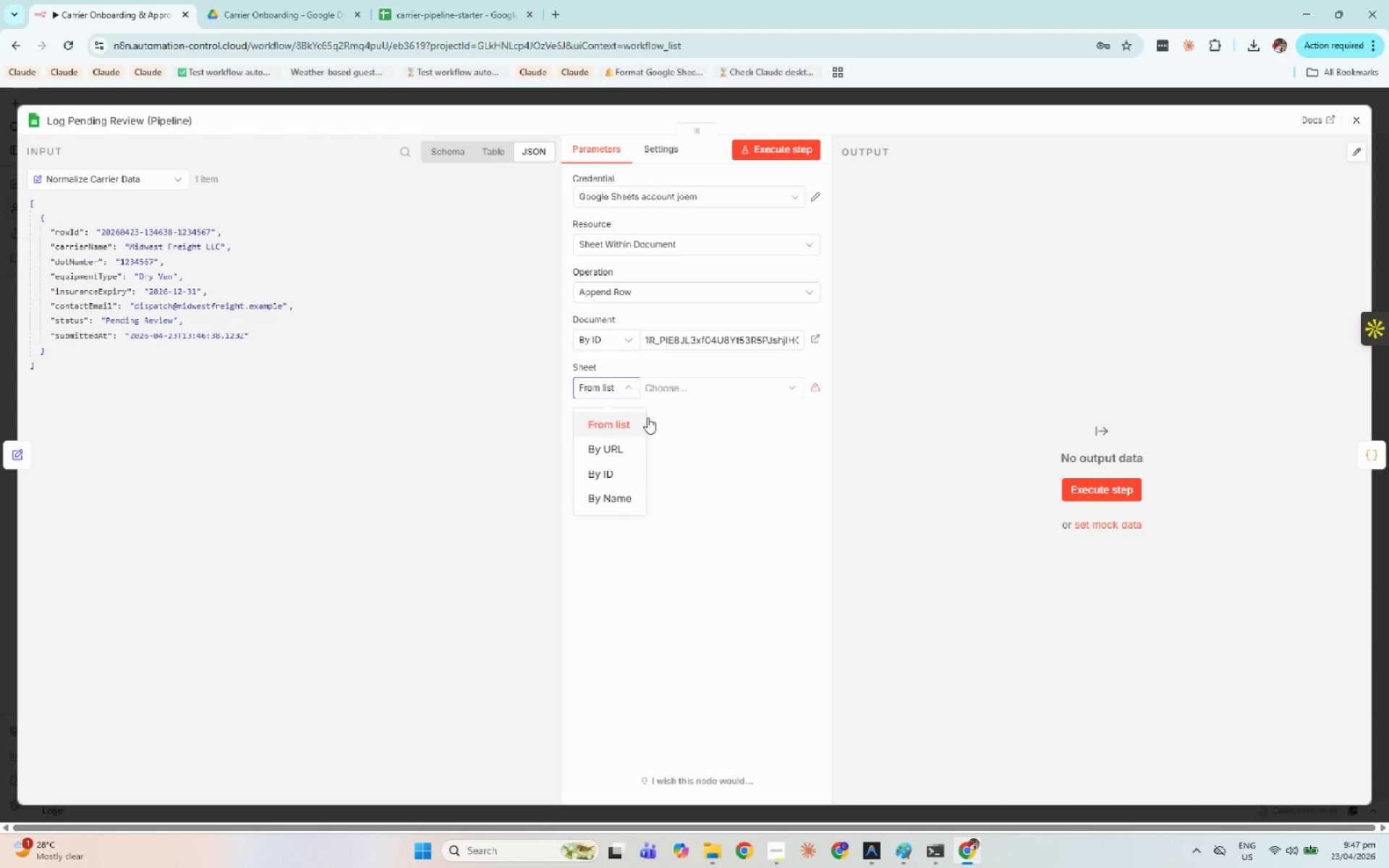 
double_click([680, 389])
 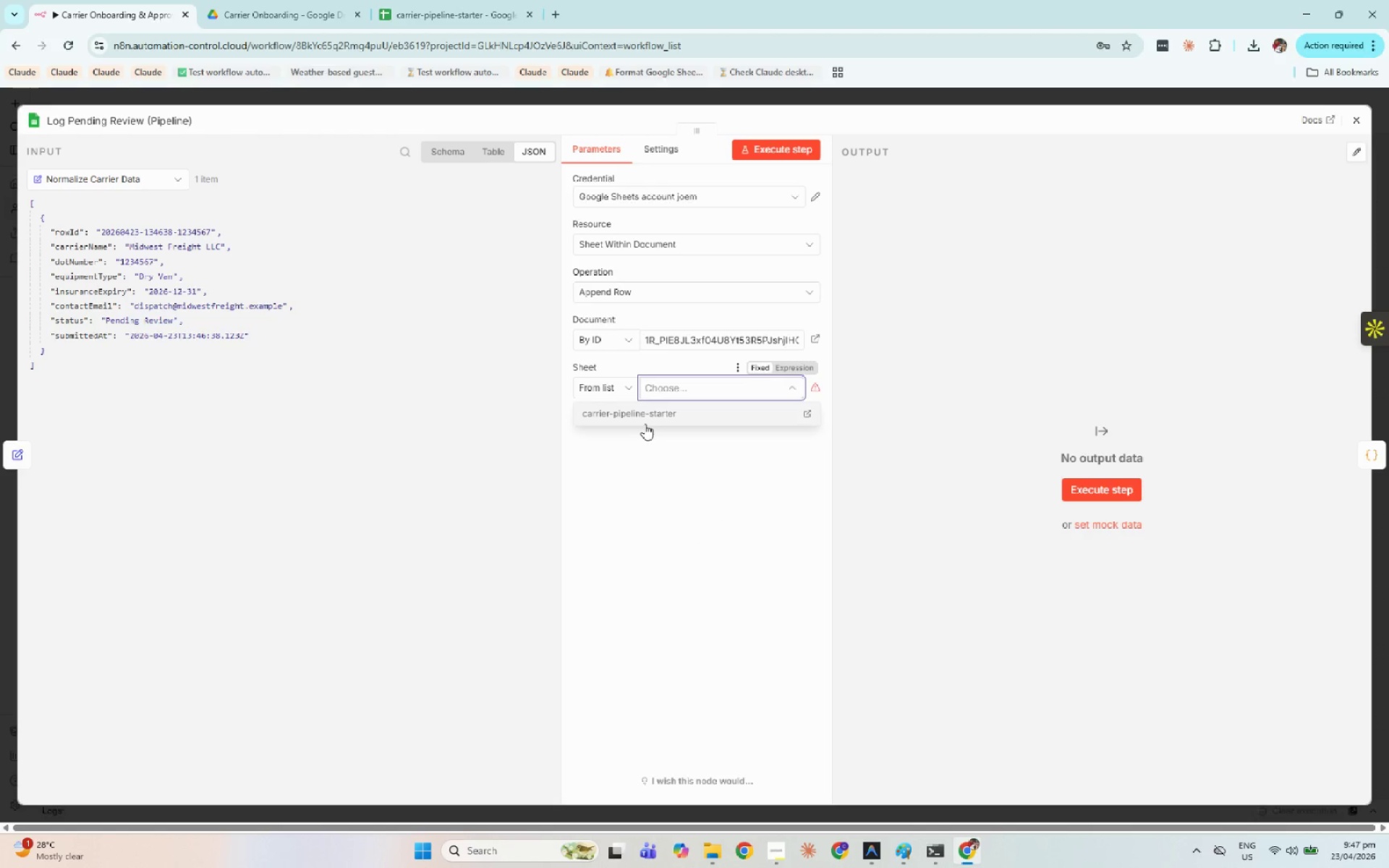 
left_click([644, 415])
 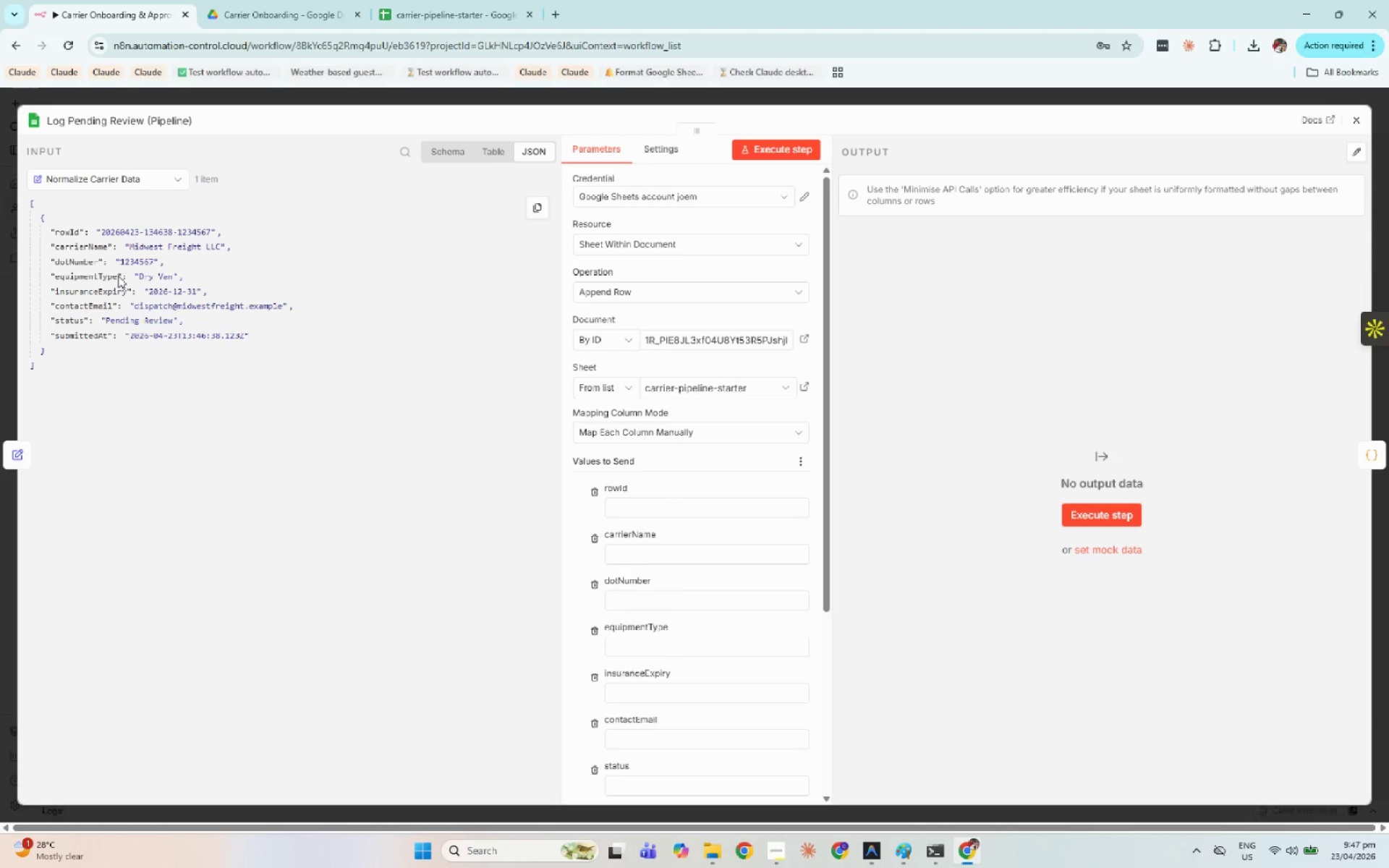 
left_click_drag(start_coordinate=[67, 234], to_coordinate=[644, 503])
 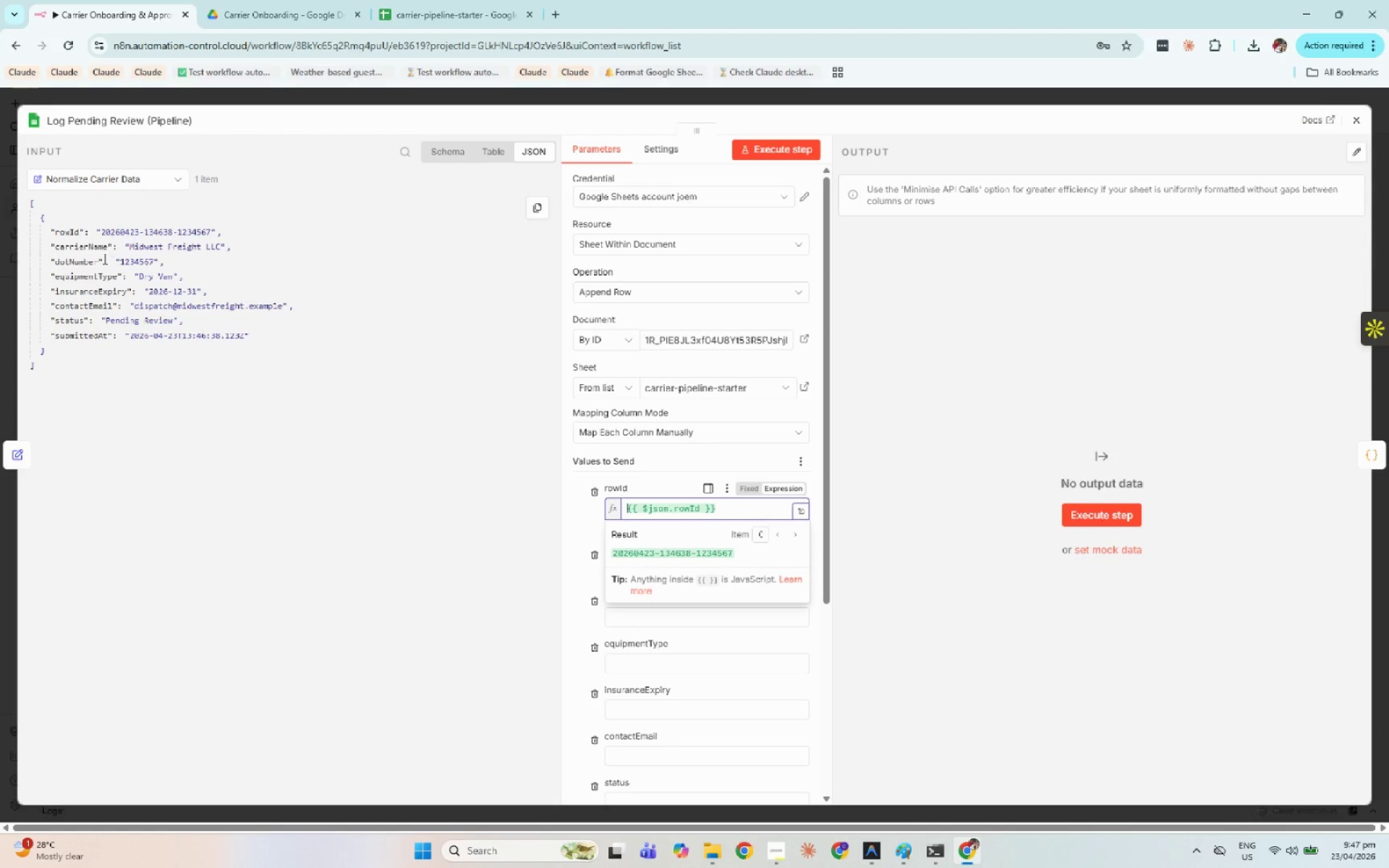 
left_click_drag(start_coordinate=[92, 250], to_coordinate=[663, 571])
 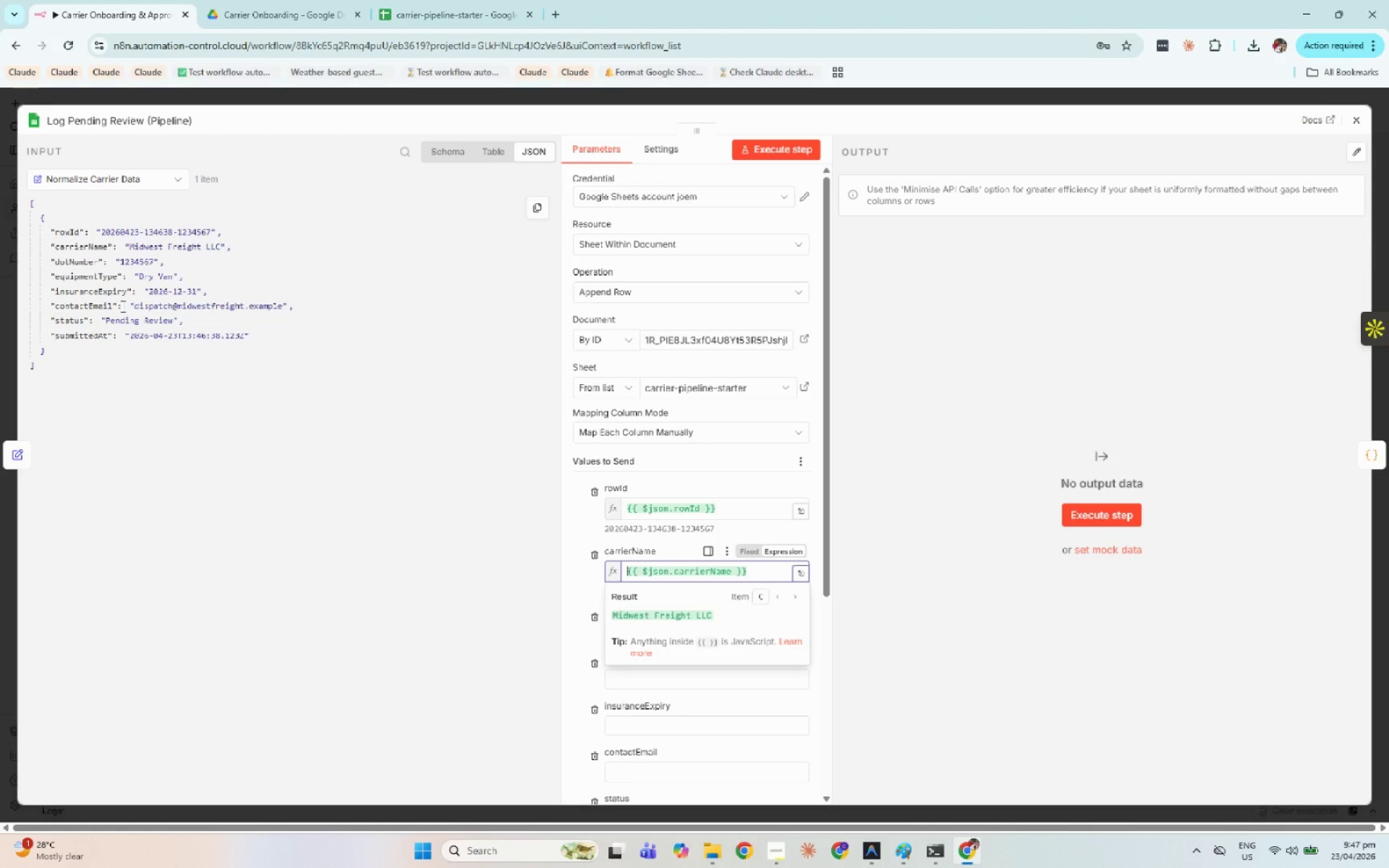 
wait(9.81)
 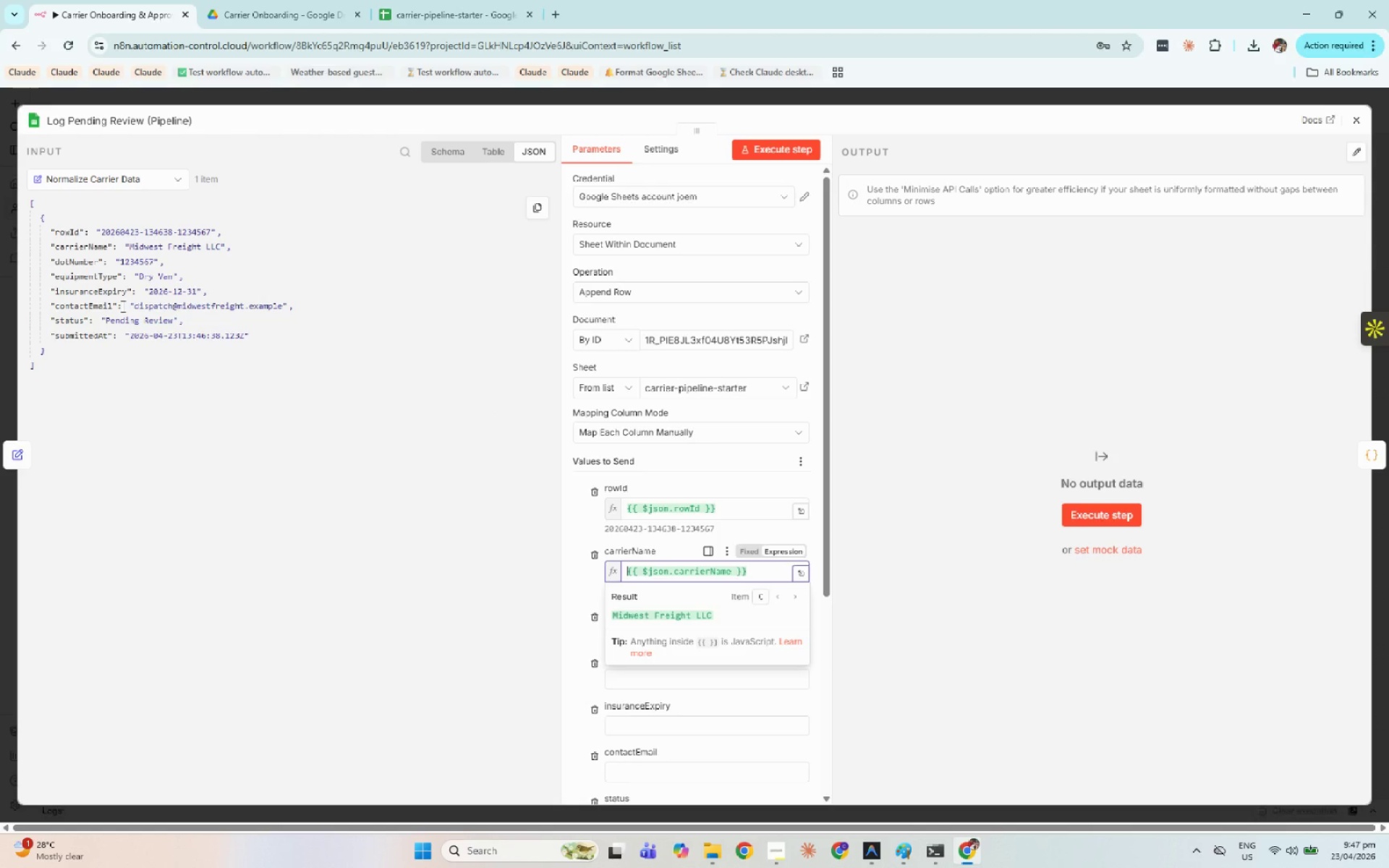 
left_click([232, 418])
 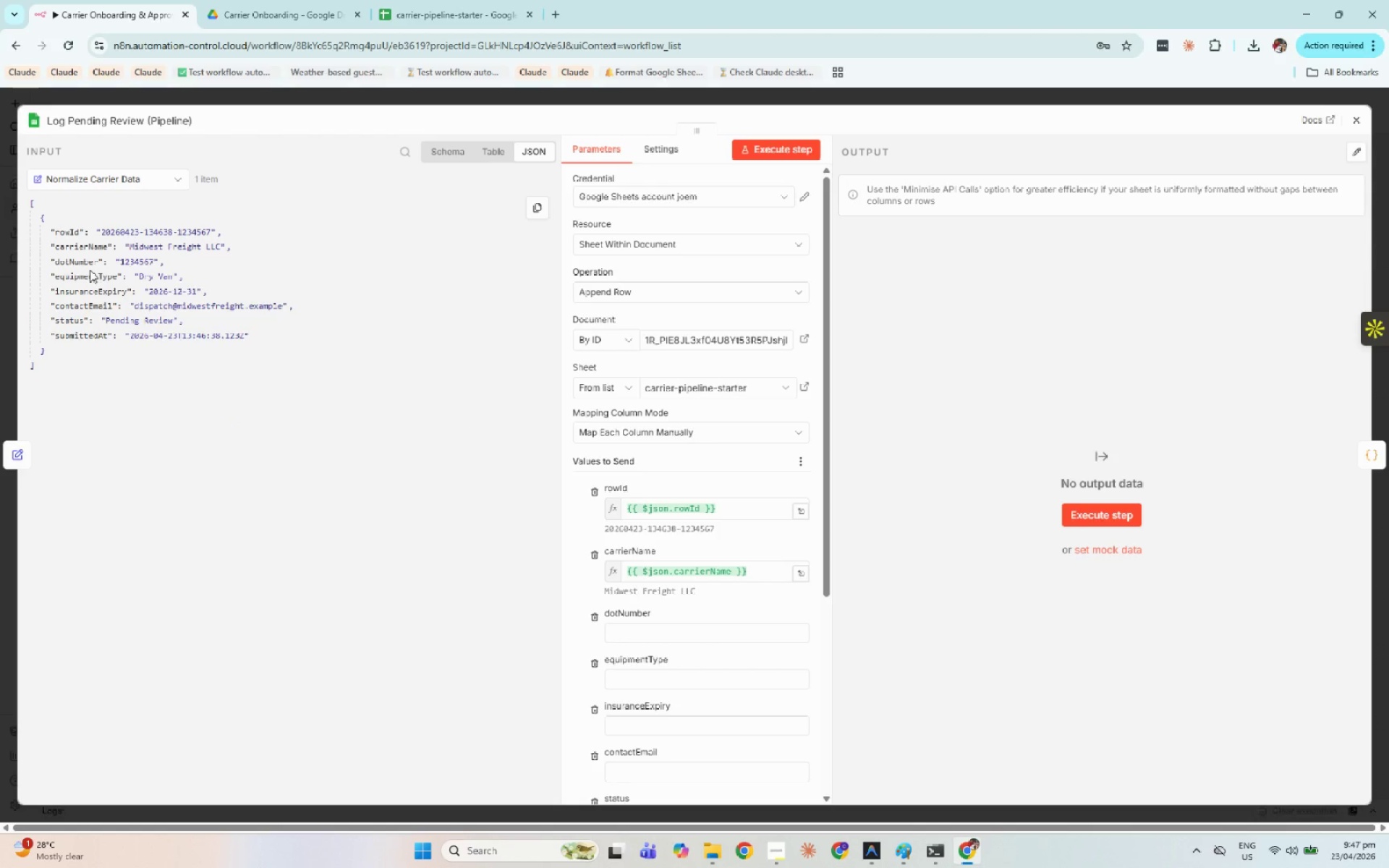 
left_click_drag(start_coordinate=[84, 264], to_coordinate=[637, 632])
 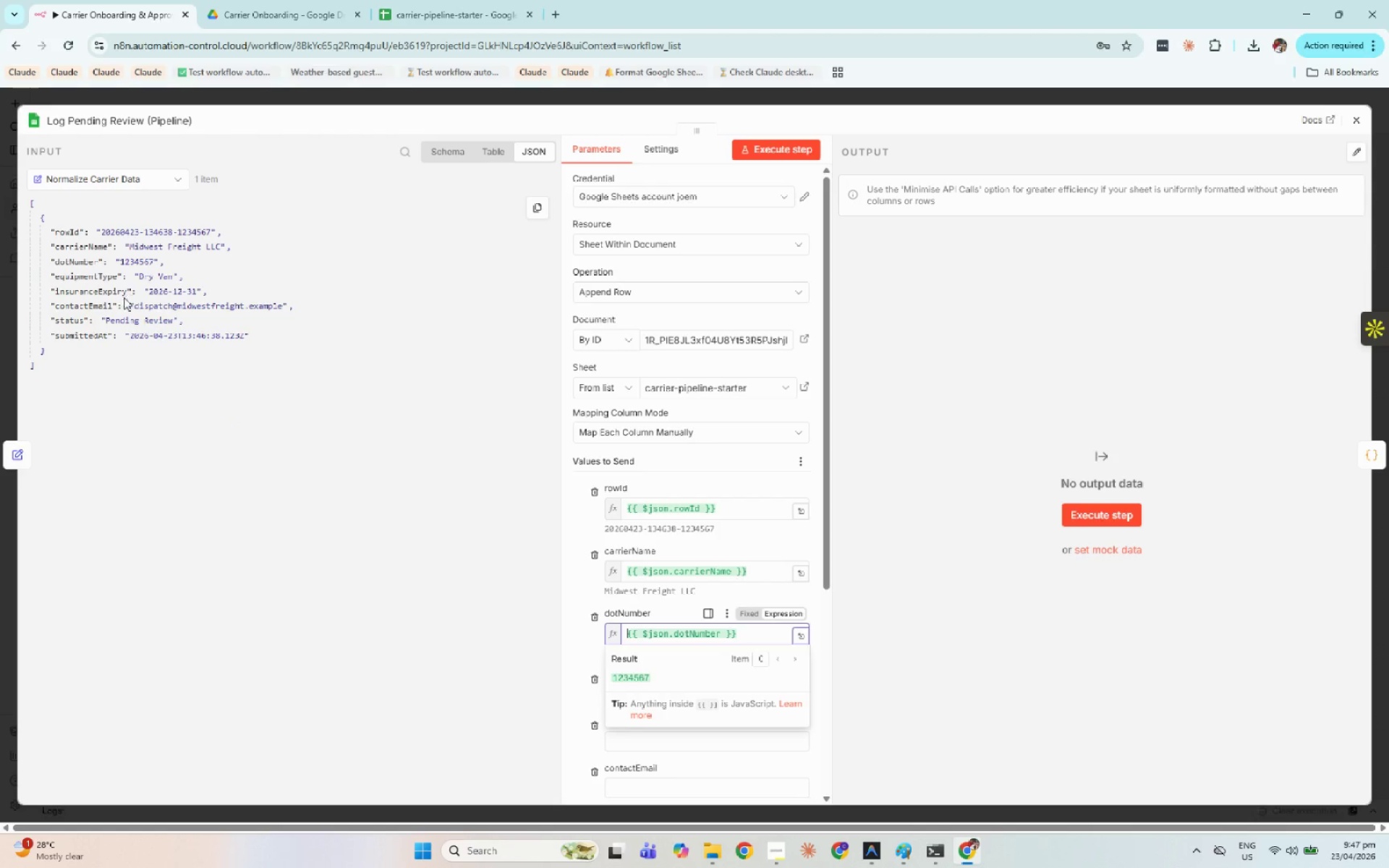 
left_click_drag(start_coordinate=[105, 280], to_coordinate=[653, 693])
 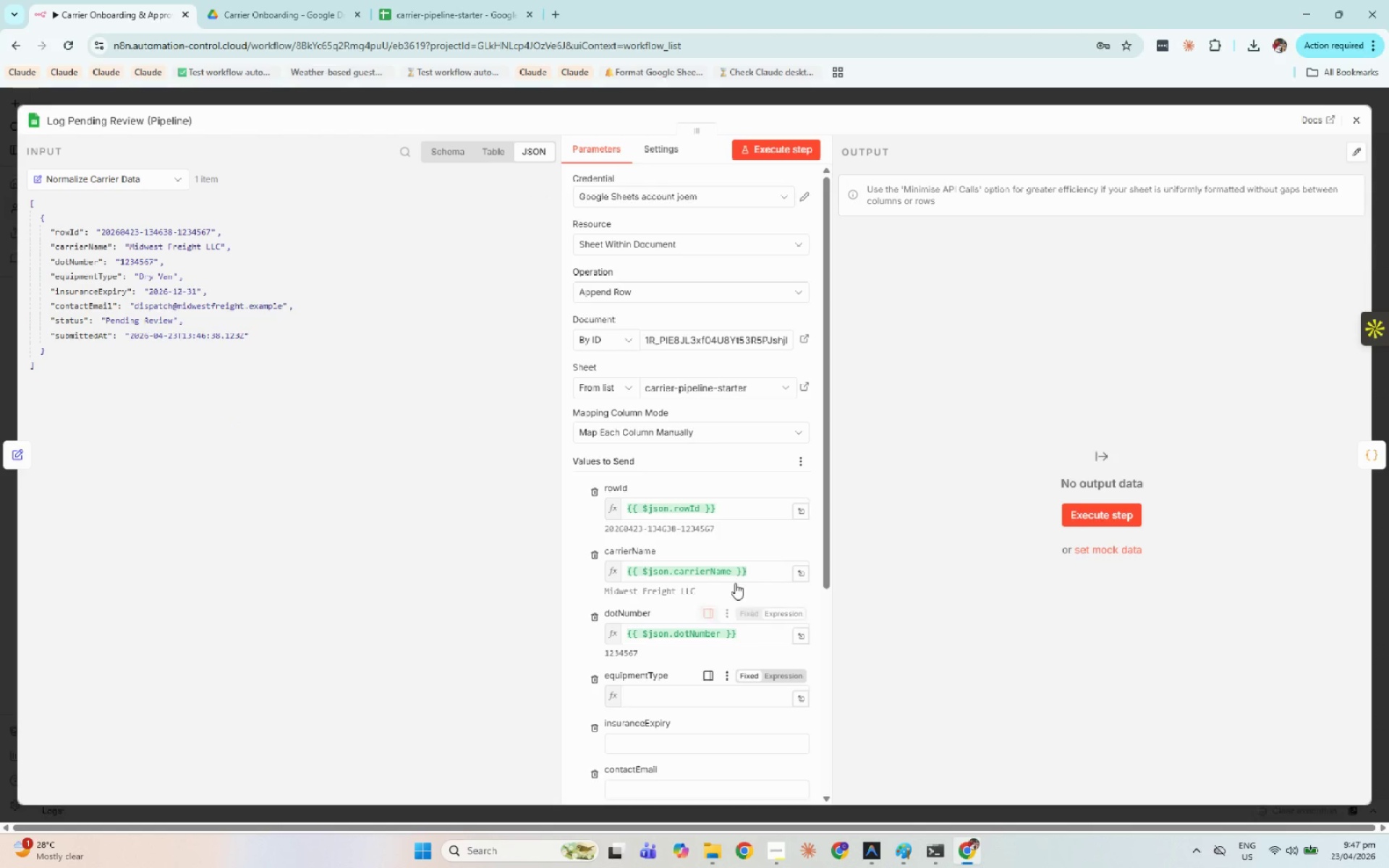 
scroll: coordinate [735, 583], scroll_direction: down, amount: 2.0
 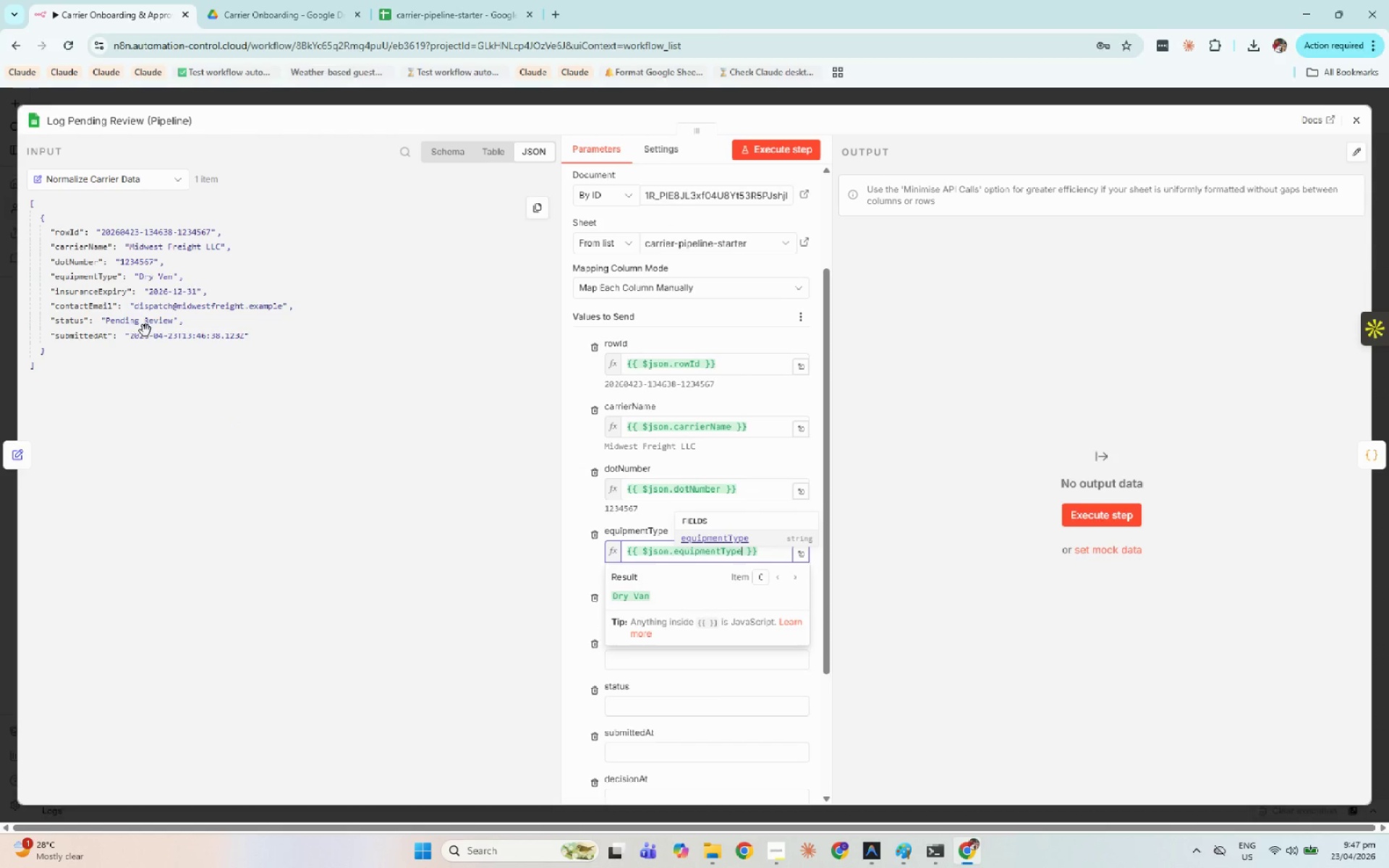 
left_click([269, 496])
 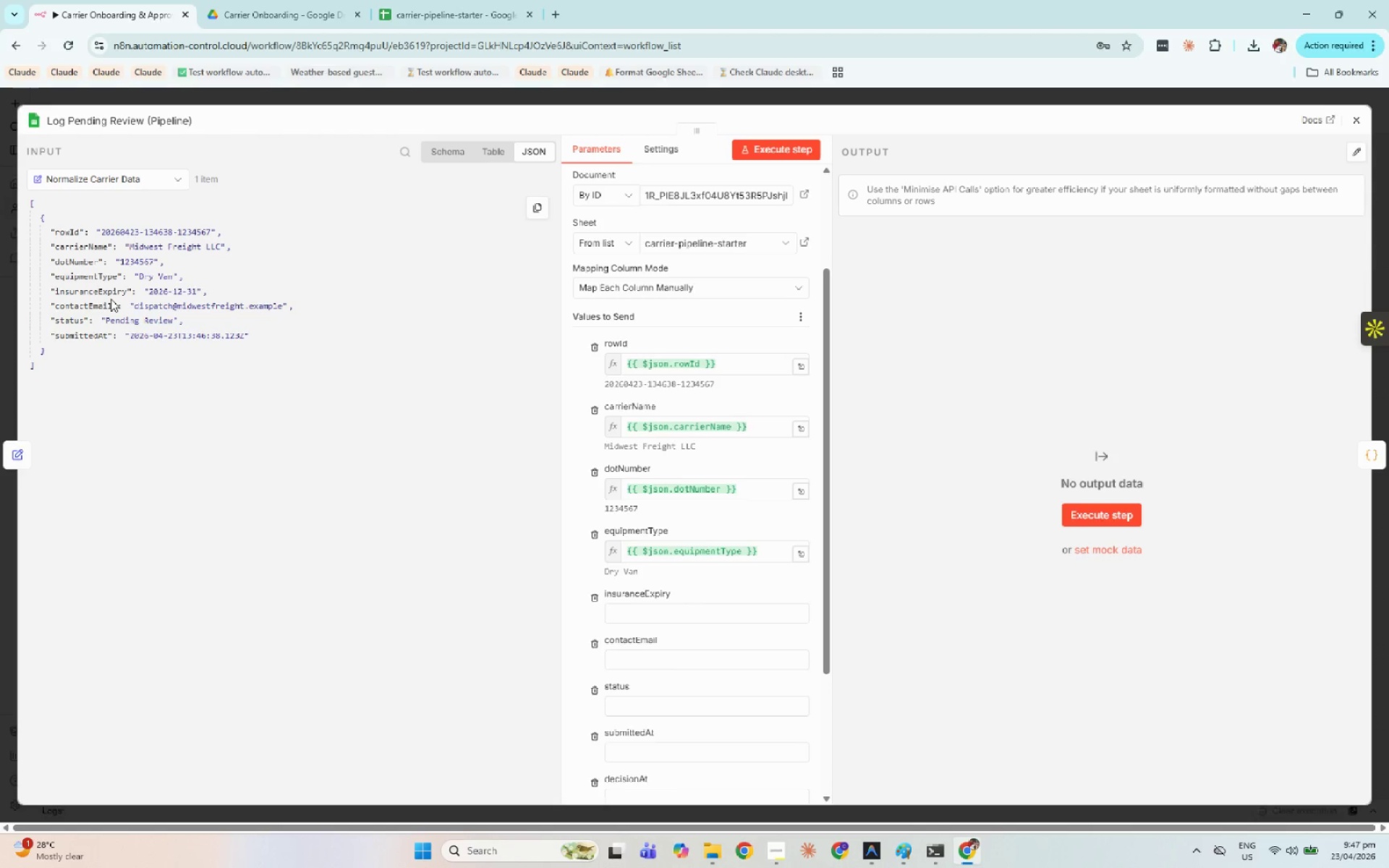 
left_click_drag(start_coordinate=[108, 295], to_coordinate=[649, 621])
 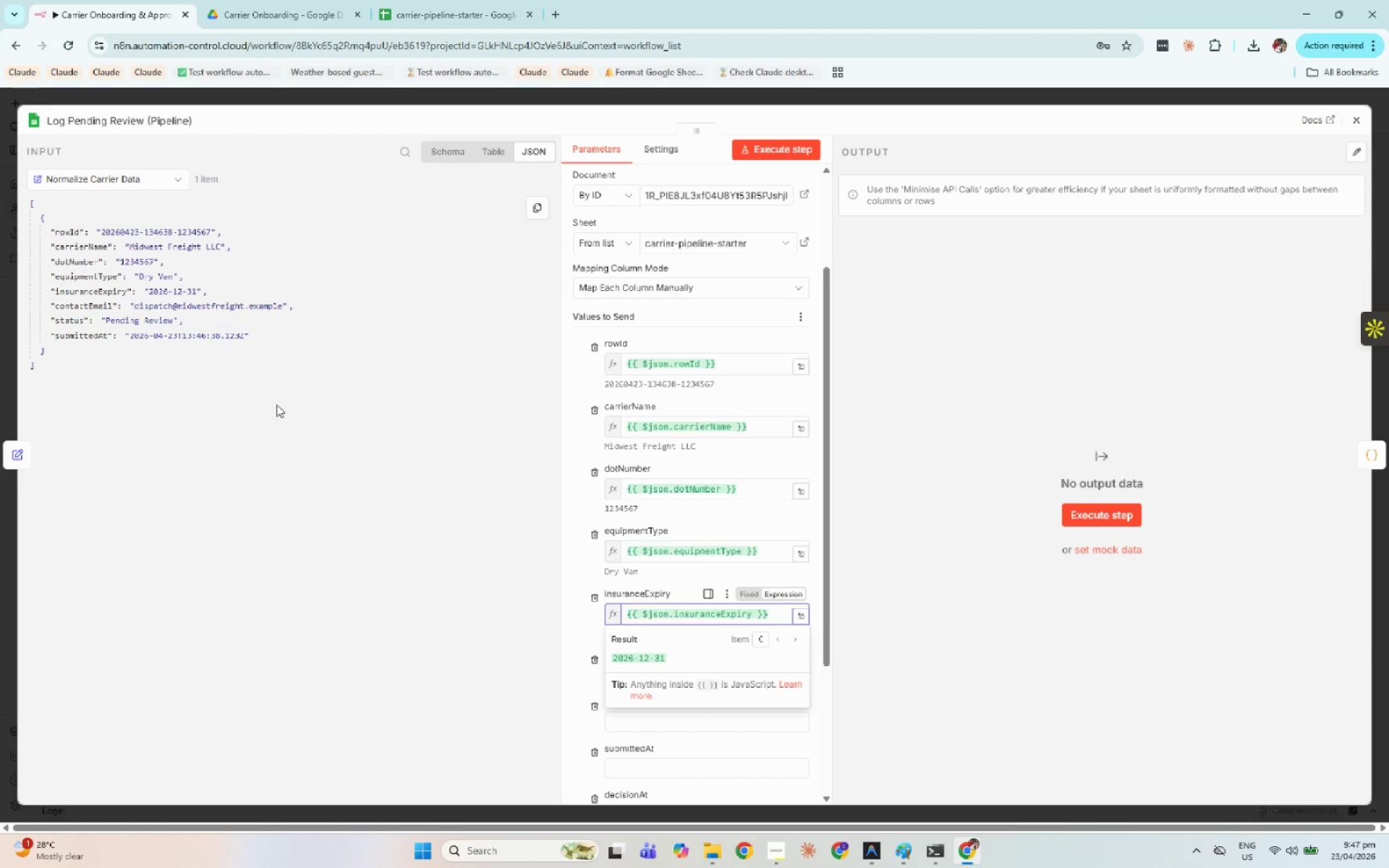 
left_click([469, 509])
 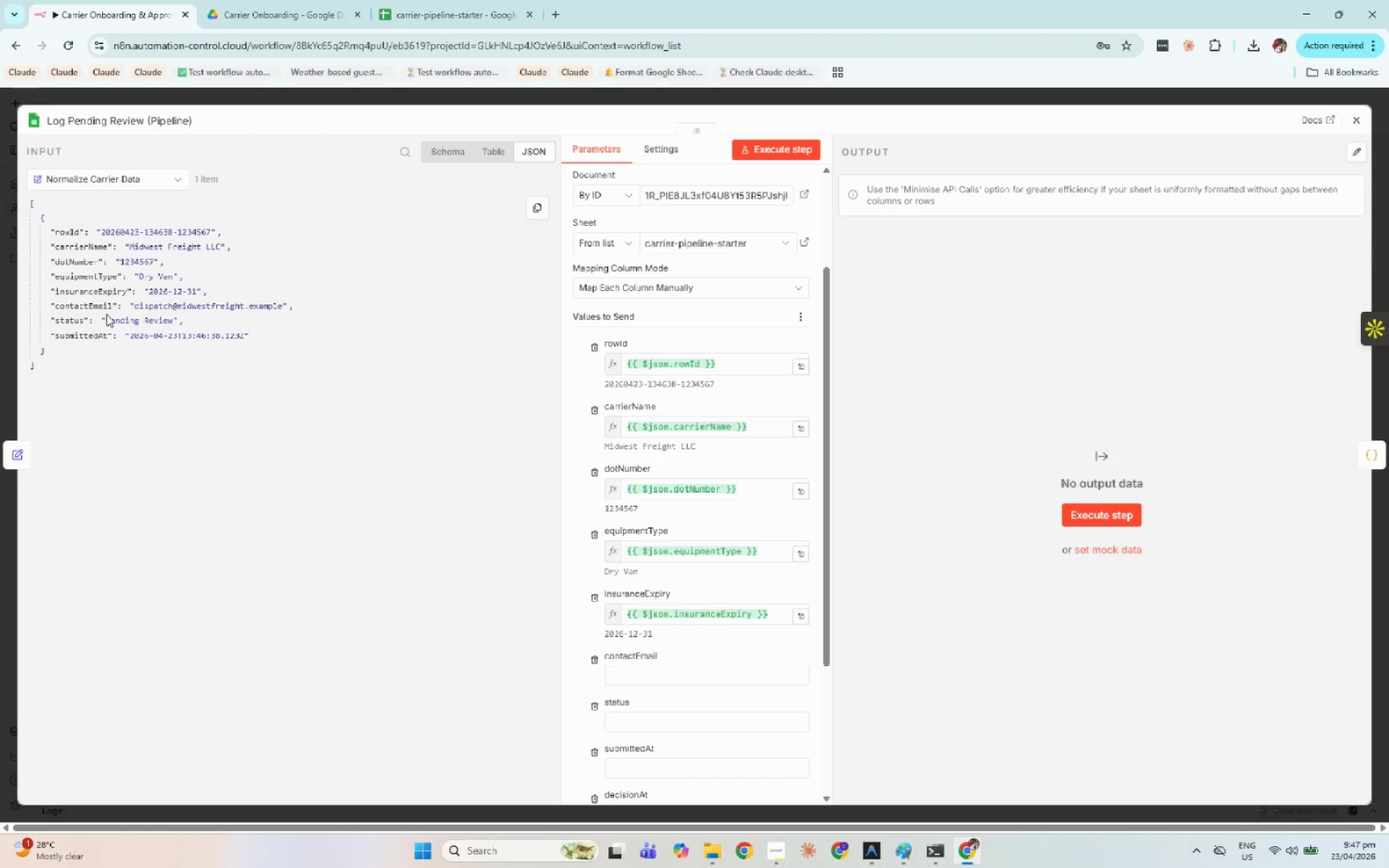 
left_click_drag(start_coordinate=[101, 303], to_coordinate=[692, 668])
 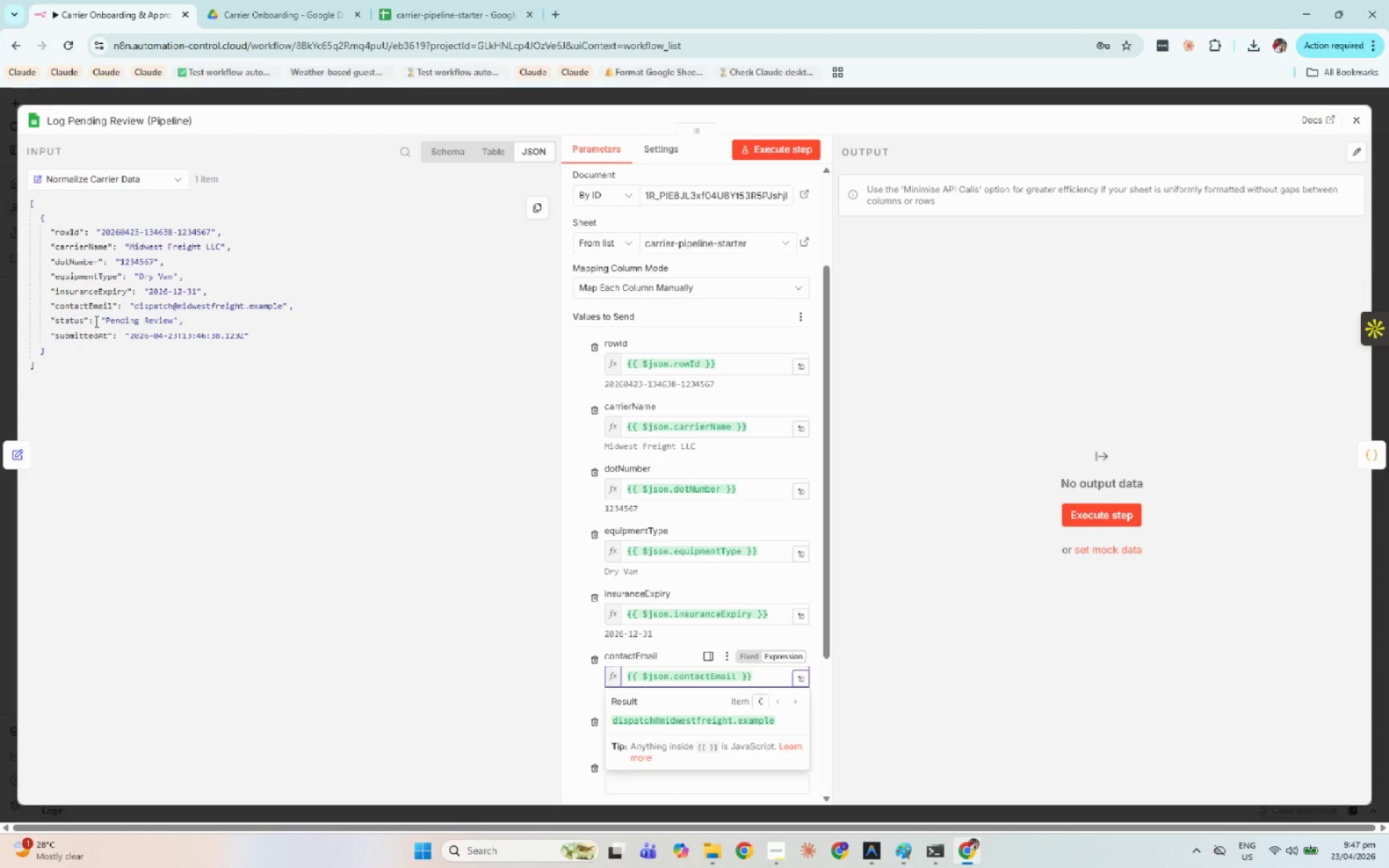 
left_click_drag(start_coordinate=[80, 326], to_coordinate=[679, 726])
 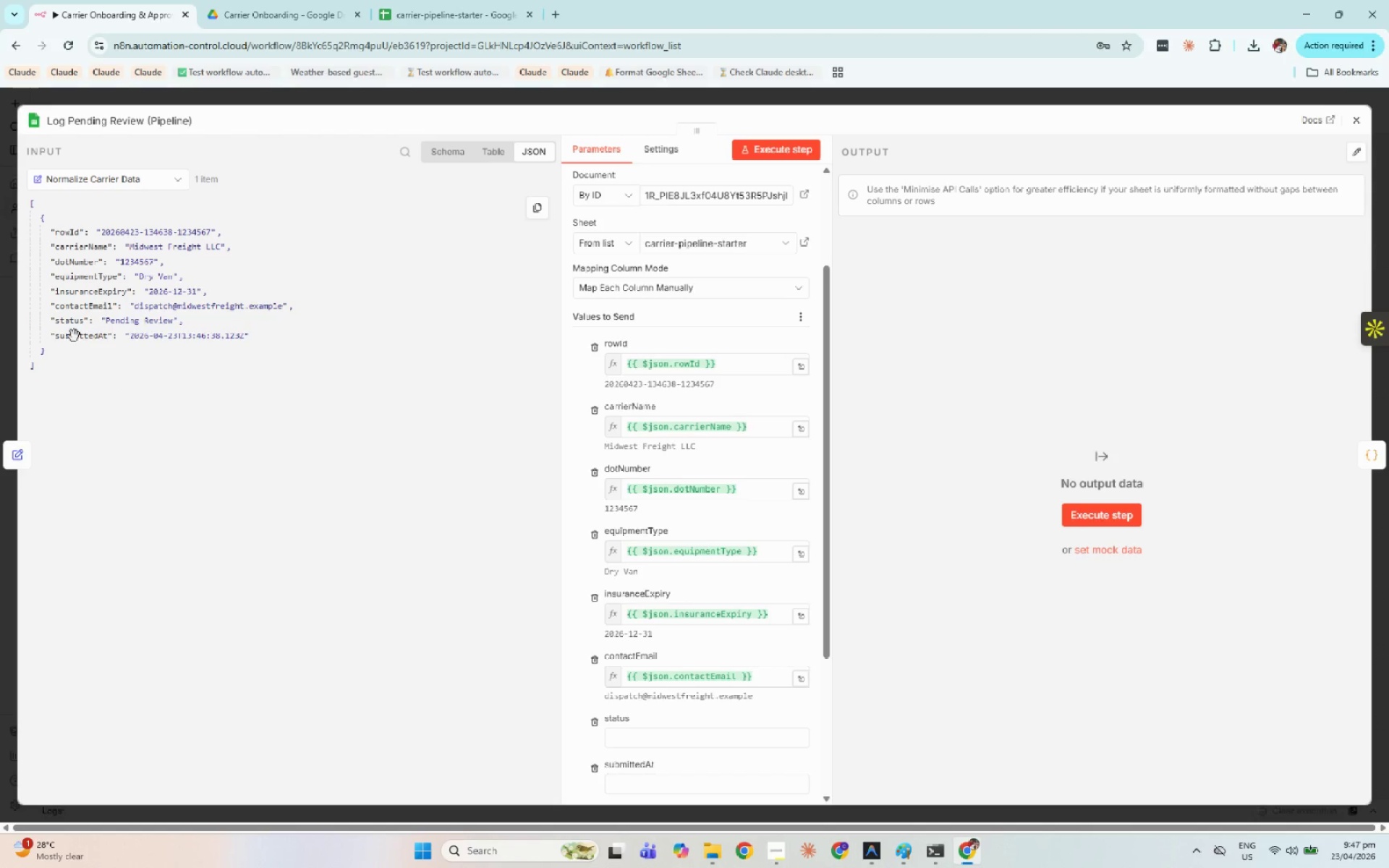 
left_click_drag(start_coordinate=[76, 321], to_coordinate=[647, 730])
 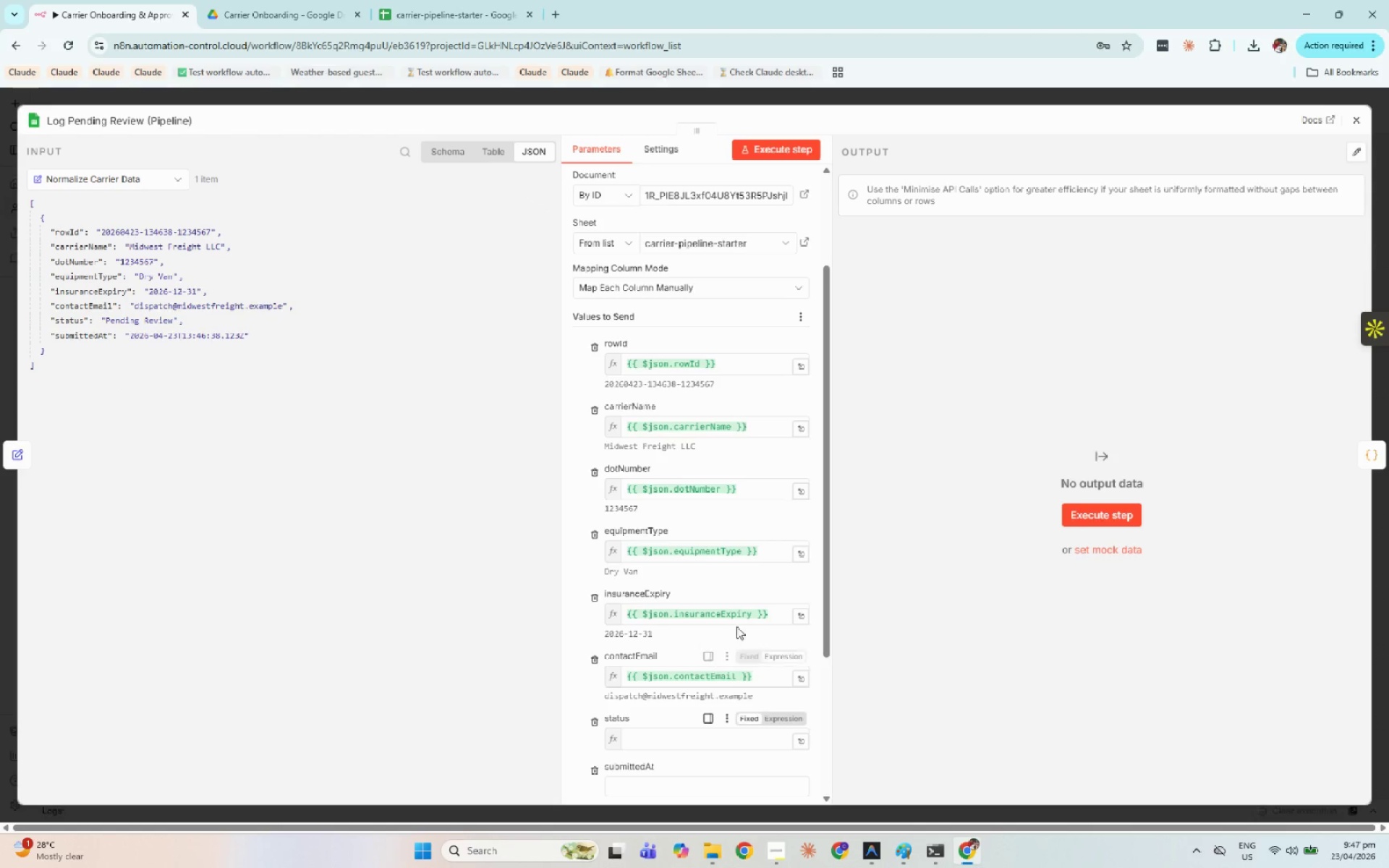 
scroll: coordinate [740, 621], scroll_direction: down, amount: 5.0
 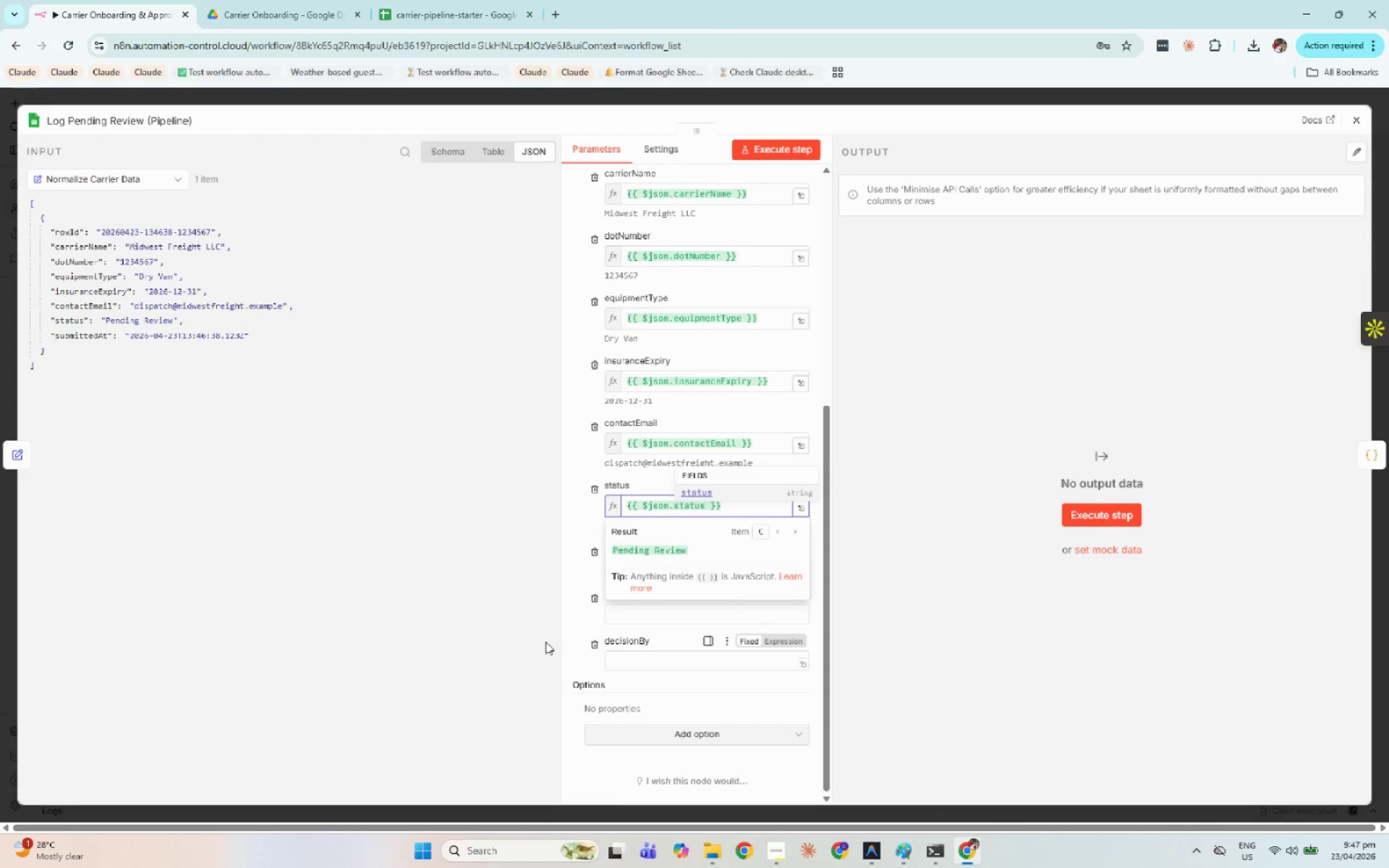 
left_click([467, 618])
 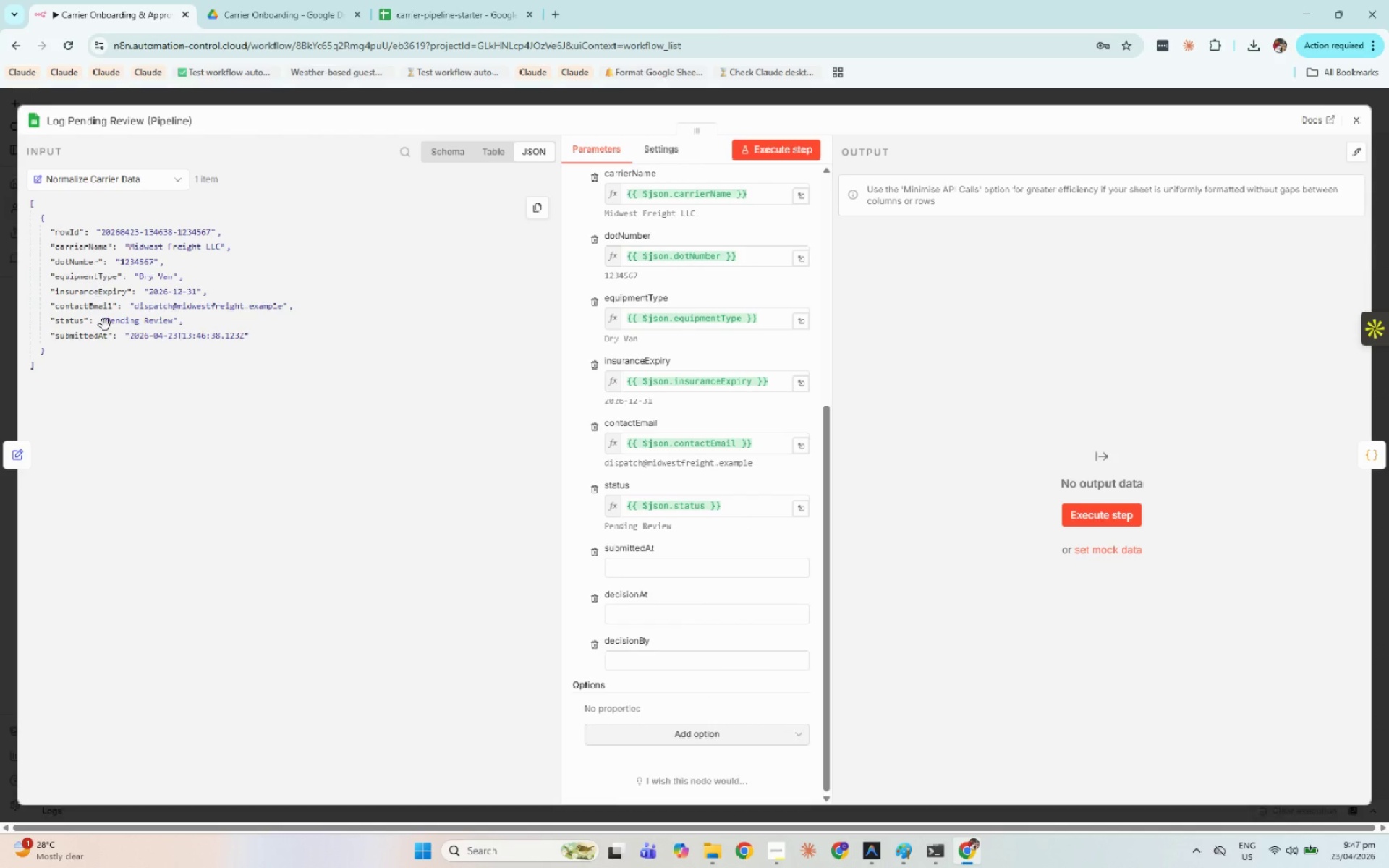 
left_click_drag(start_coordinate=[89, 336], to_coordinate=[650, 573])
 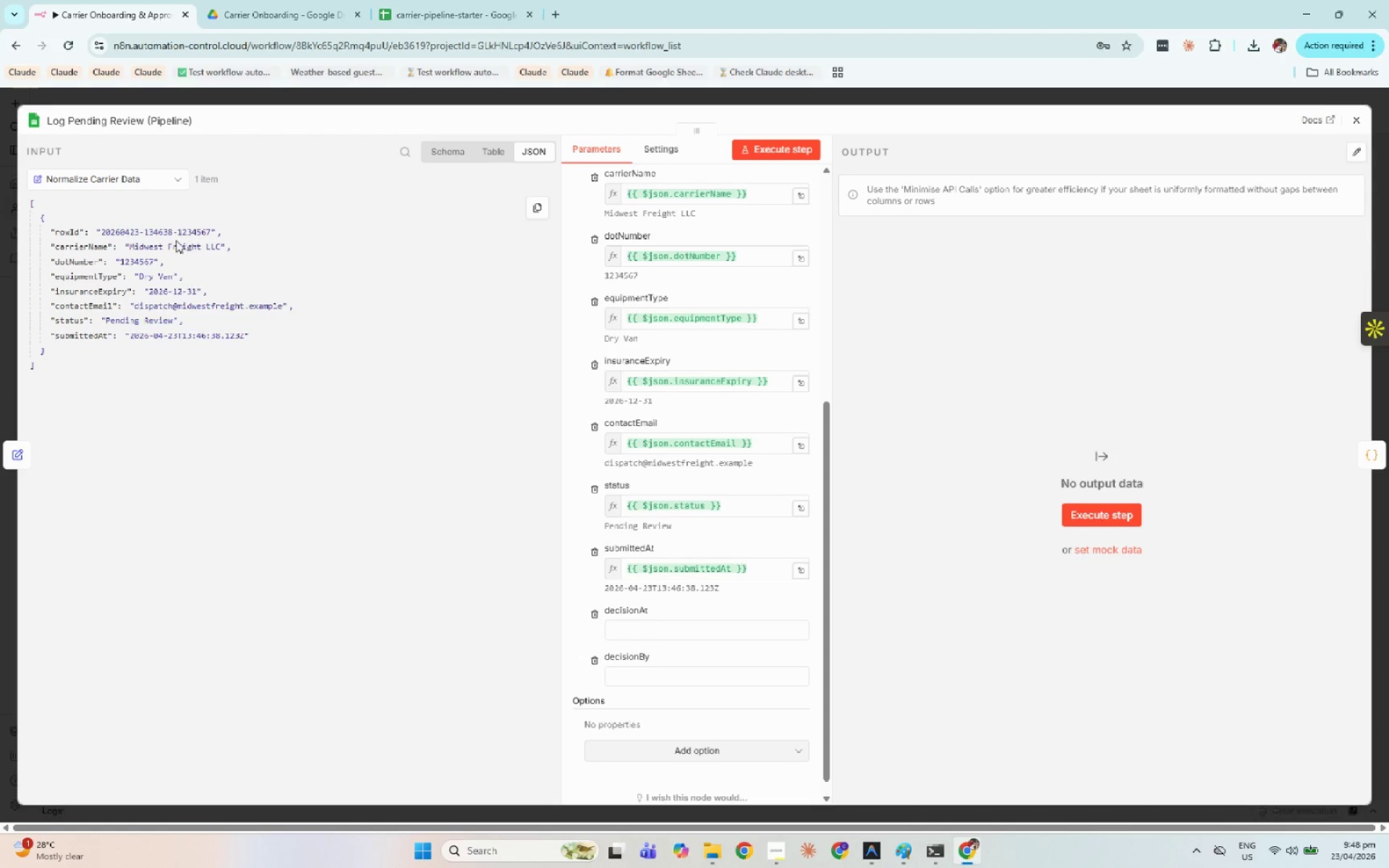 
wait(10.62)
 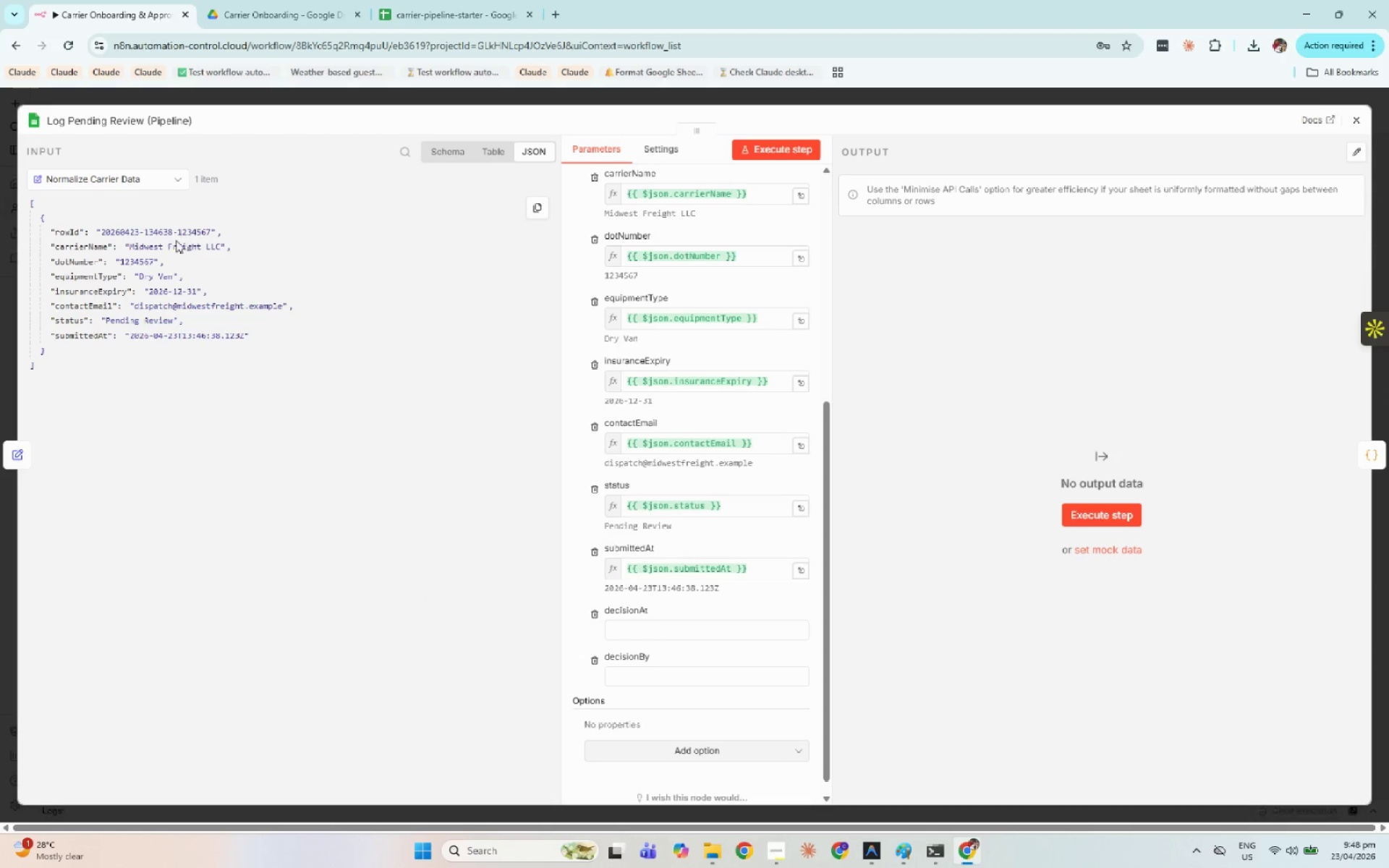 
left_click([1346, 125])
 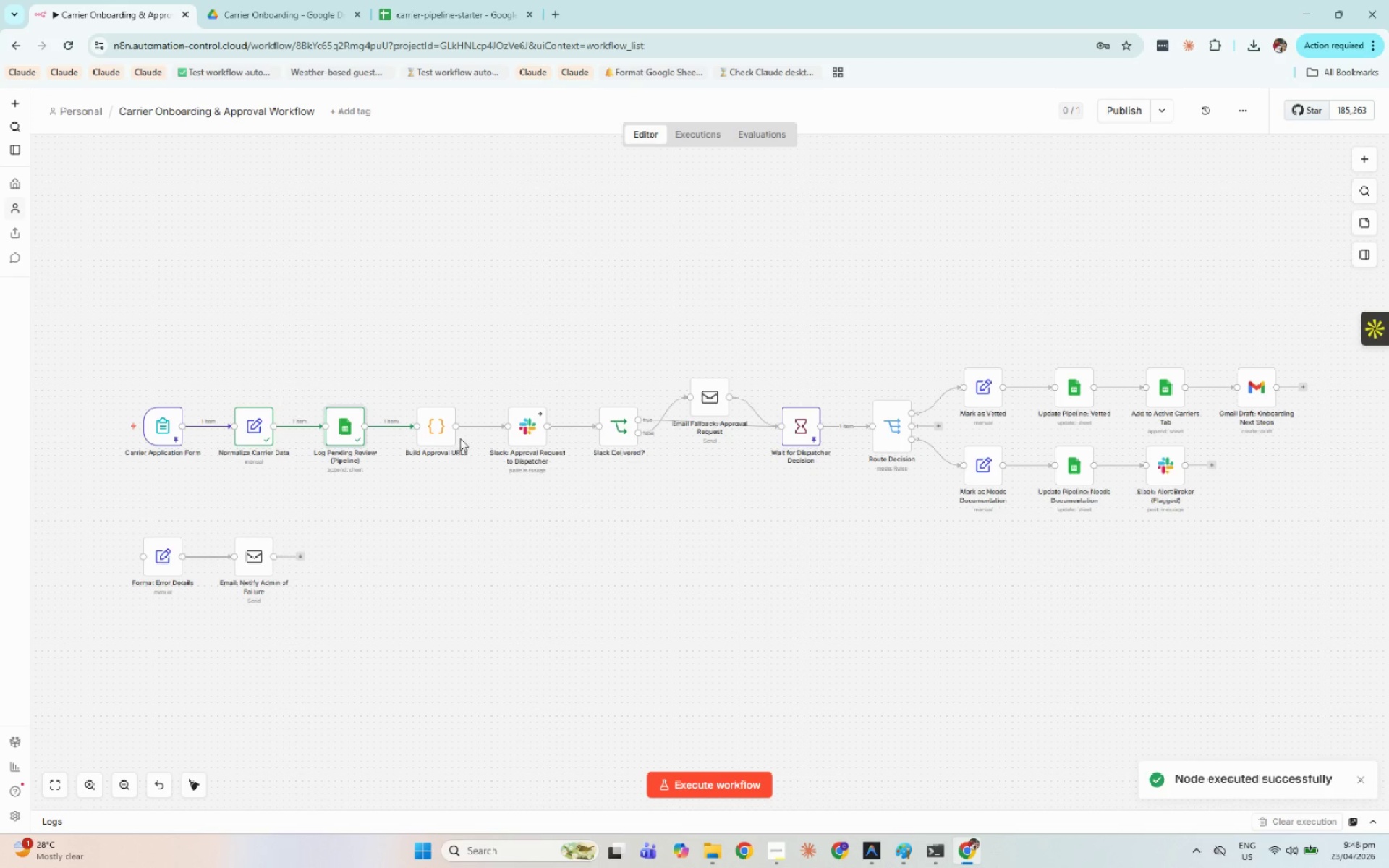 
double_click([431, 429])
 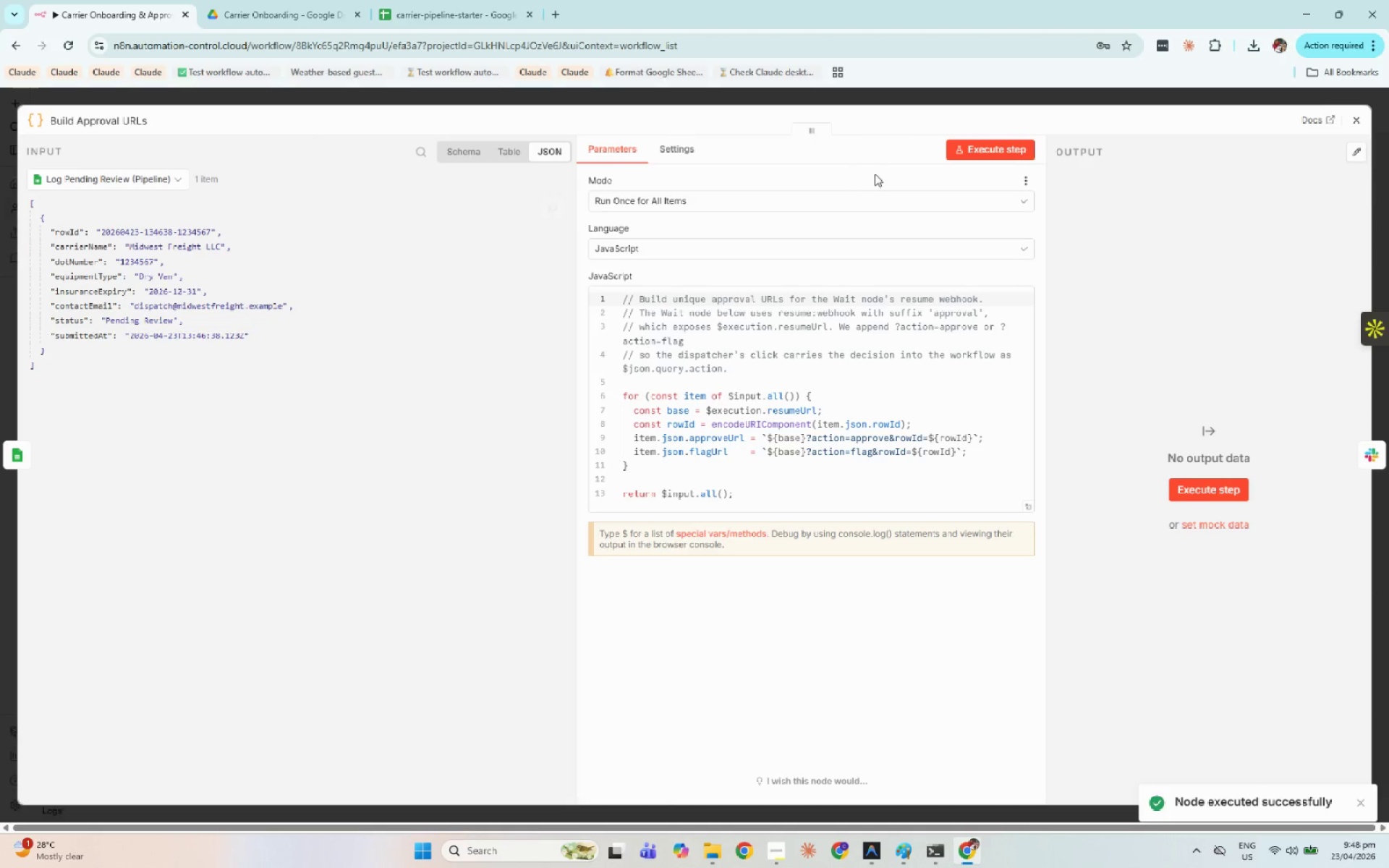 
left_click([972, 156])
 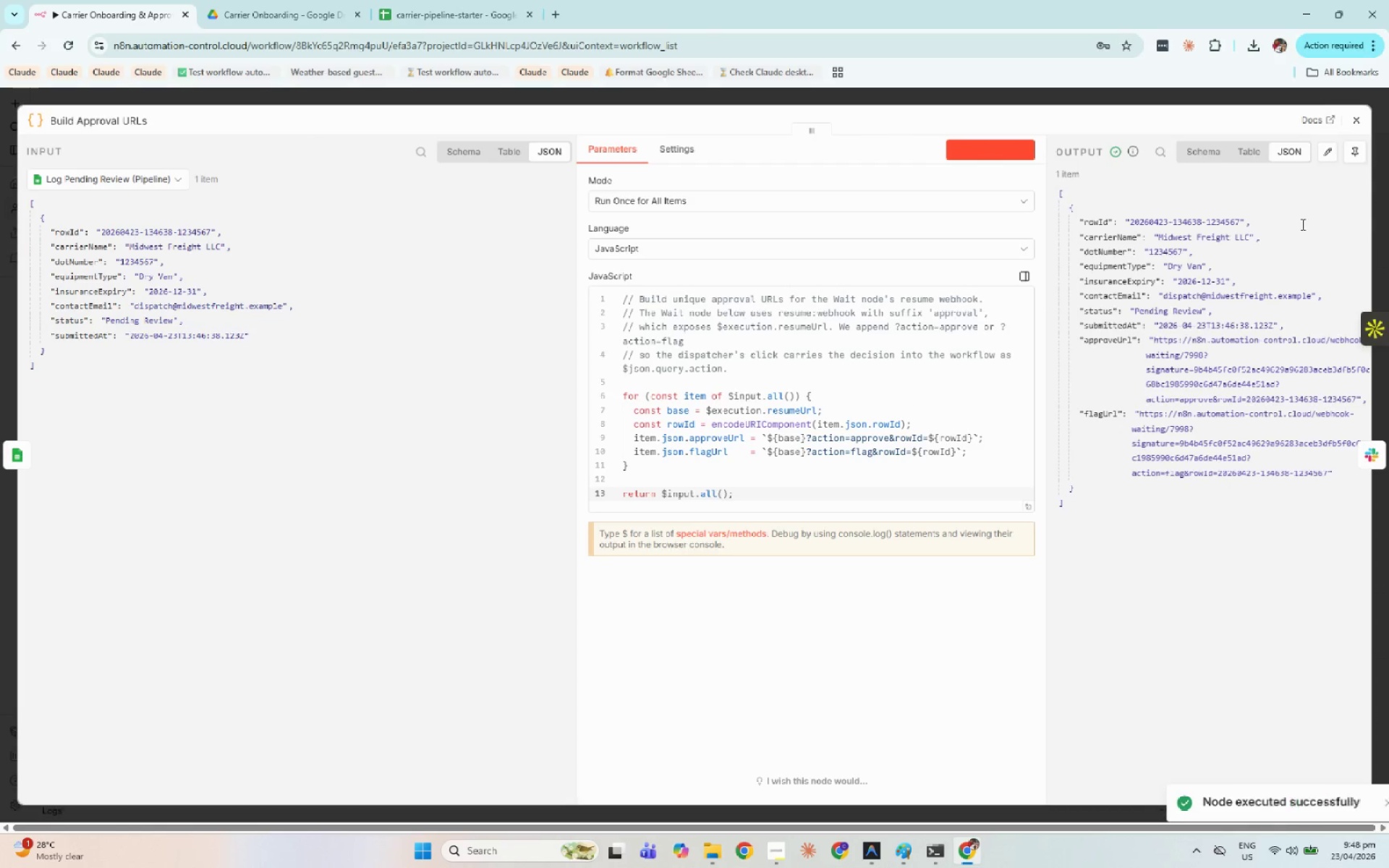 
left_click([1358, 125])
 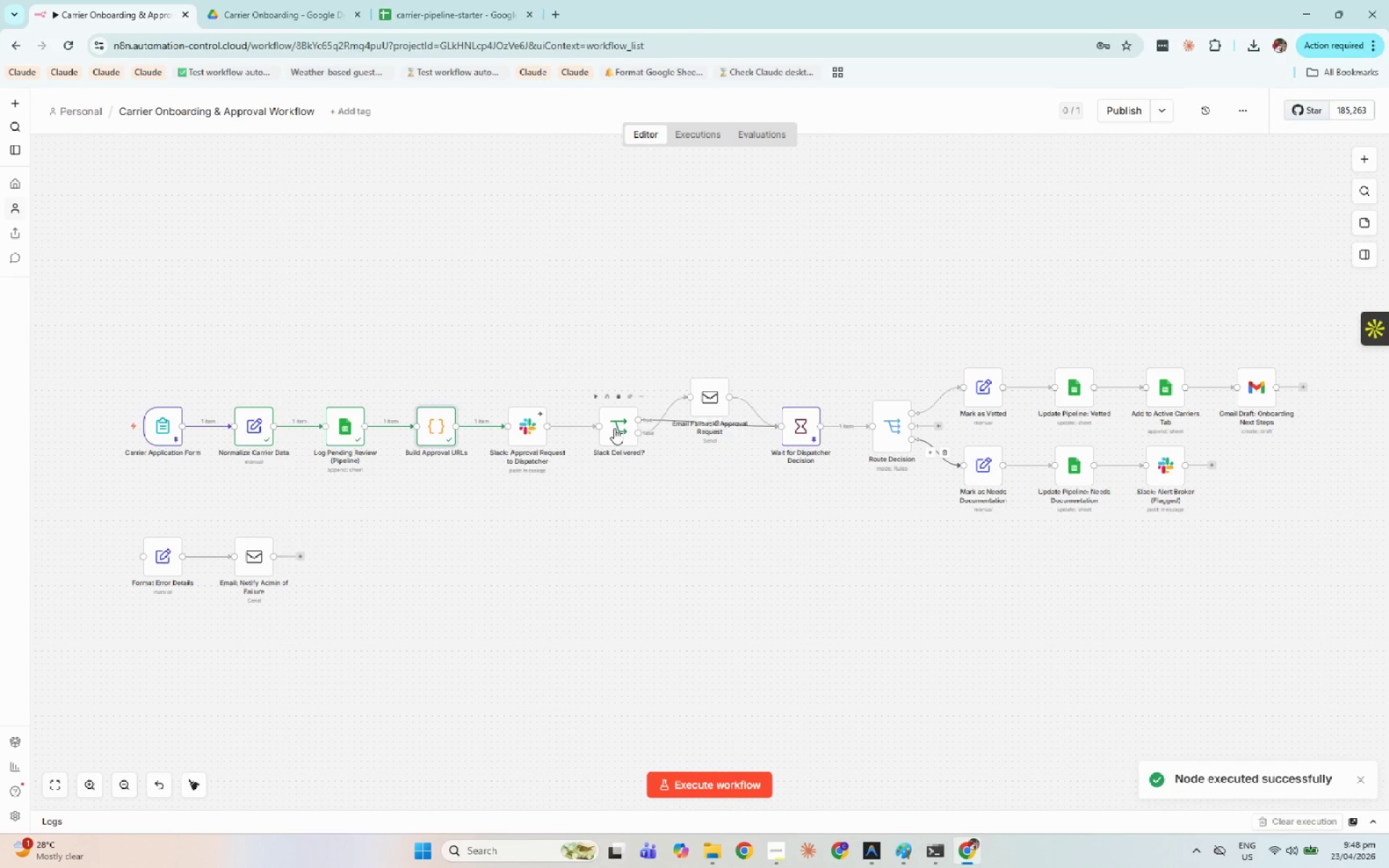 
double_click([613, 428])
 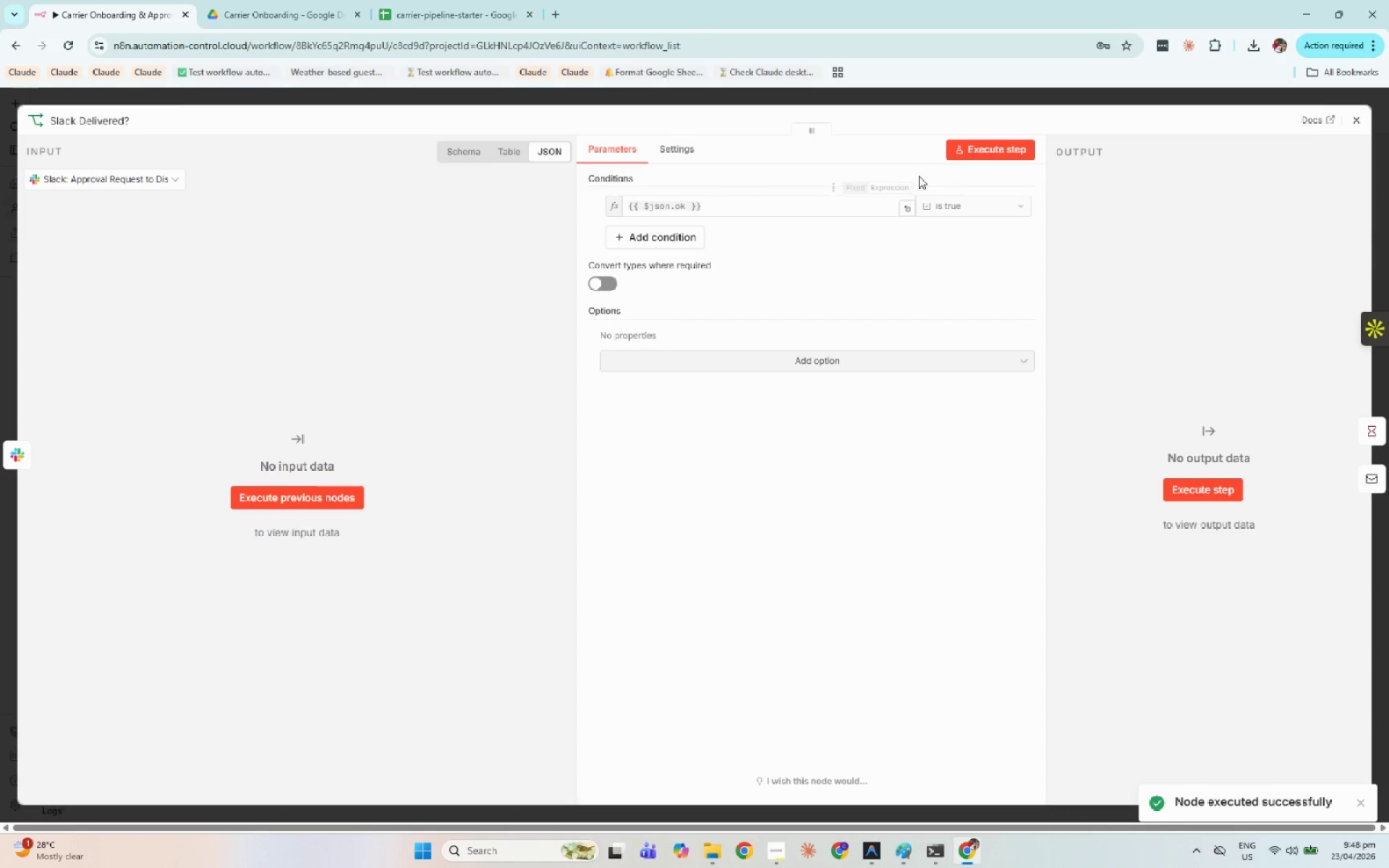 
left_click([992, 155])
 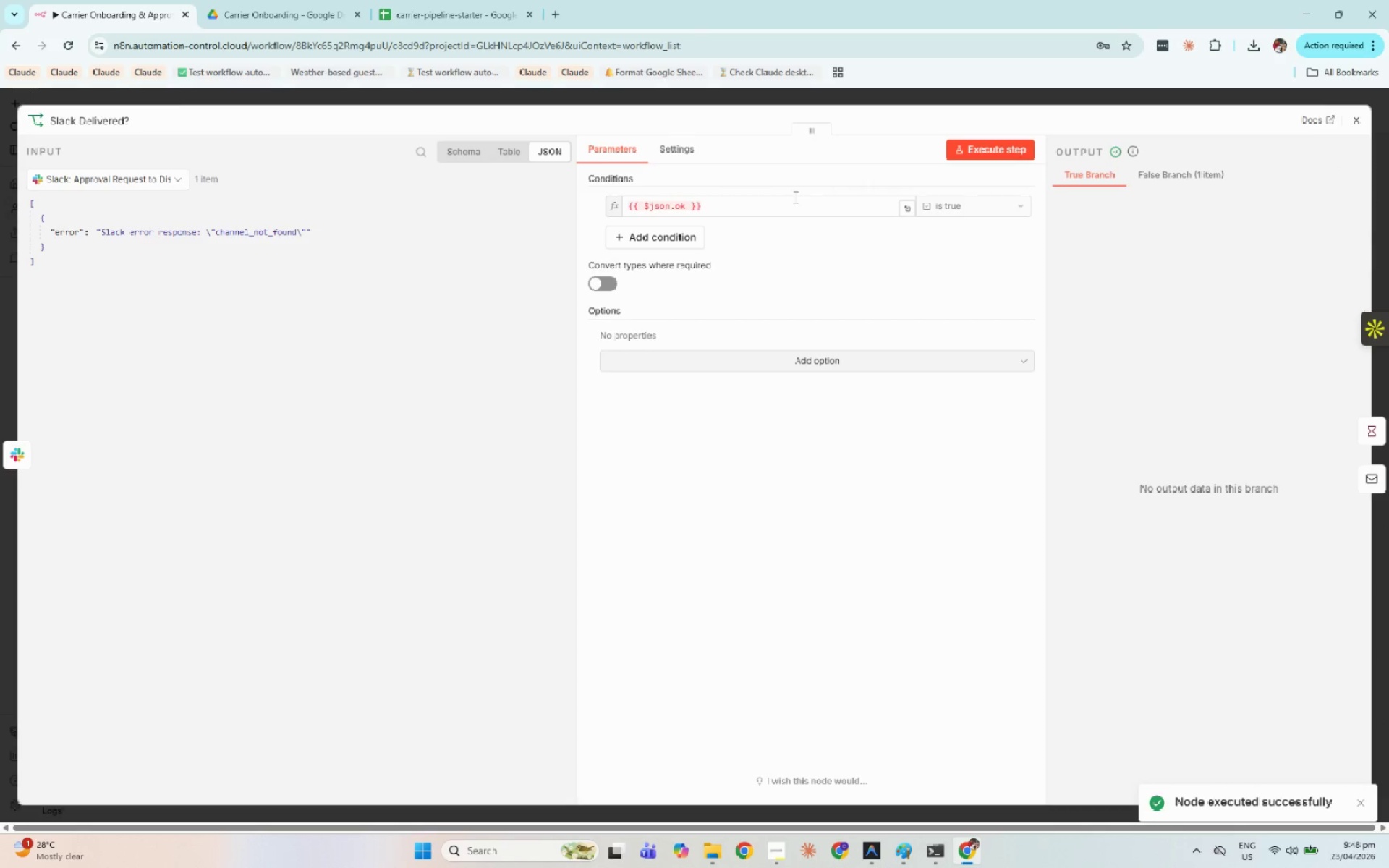 
left_click([753, 210])
 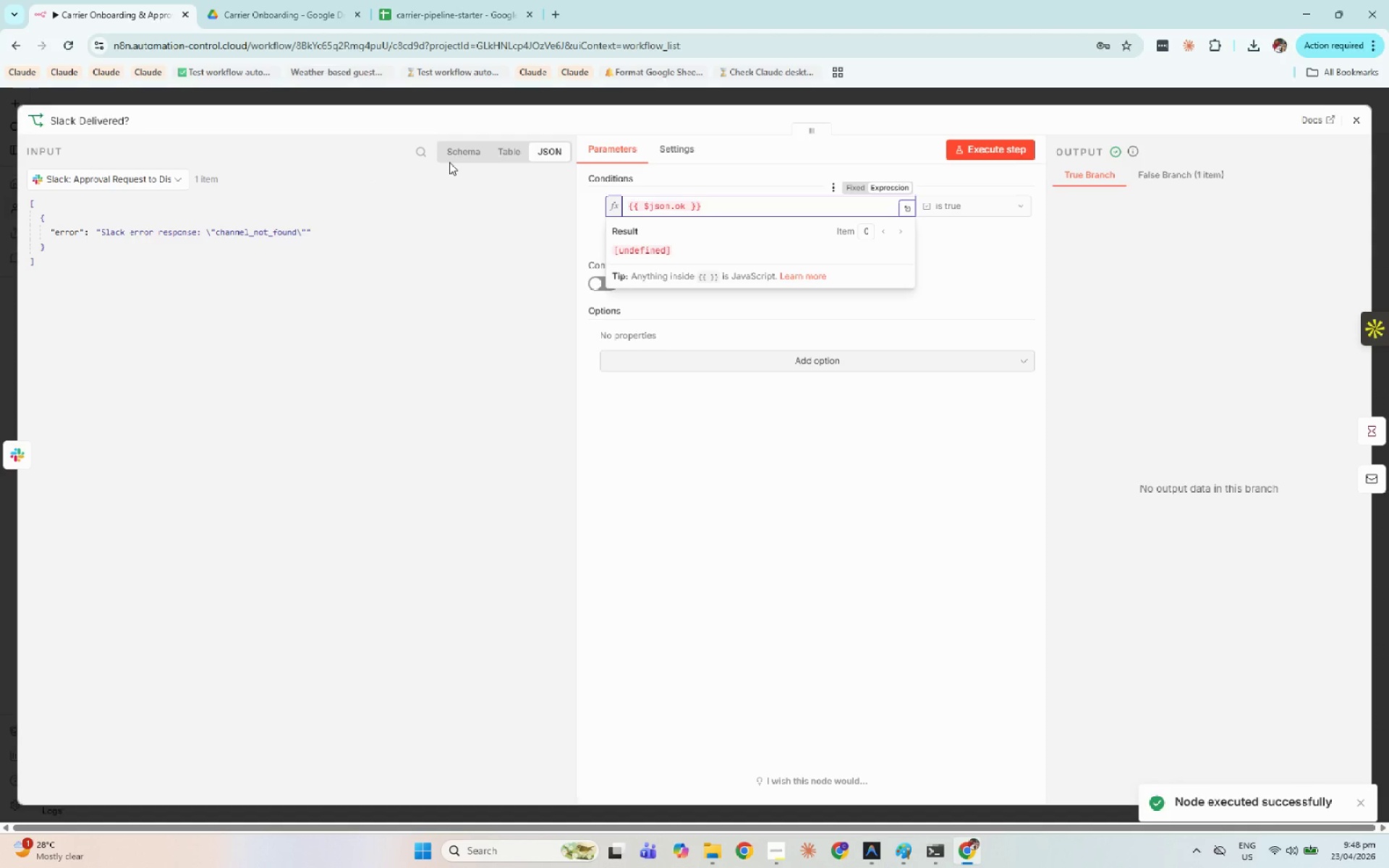 
left_click([457, 158])
 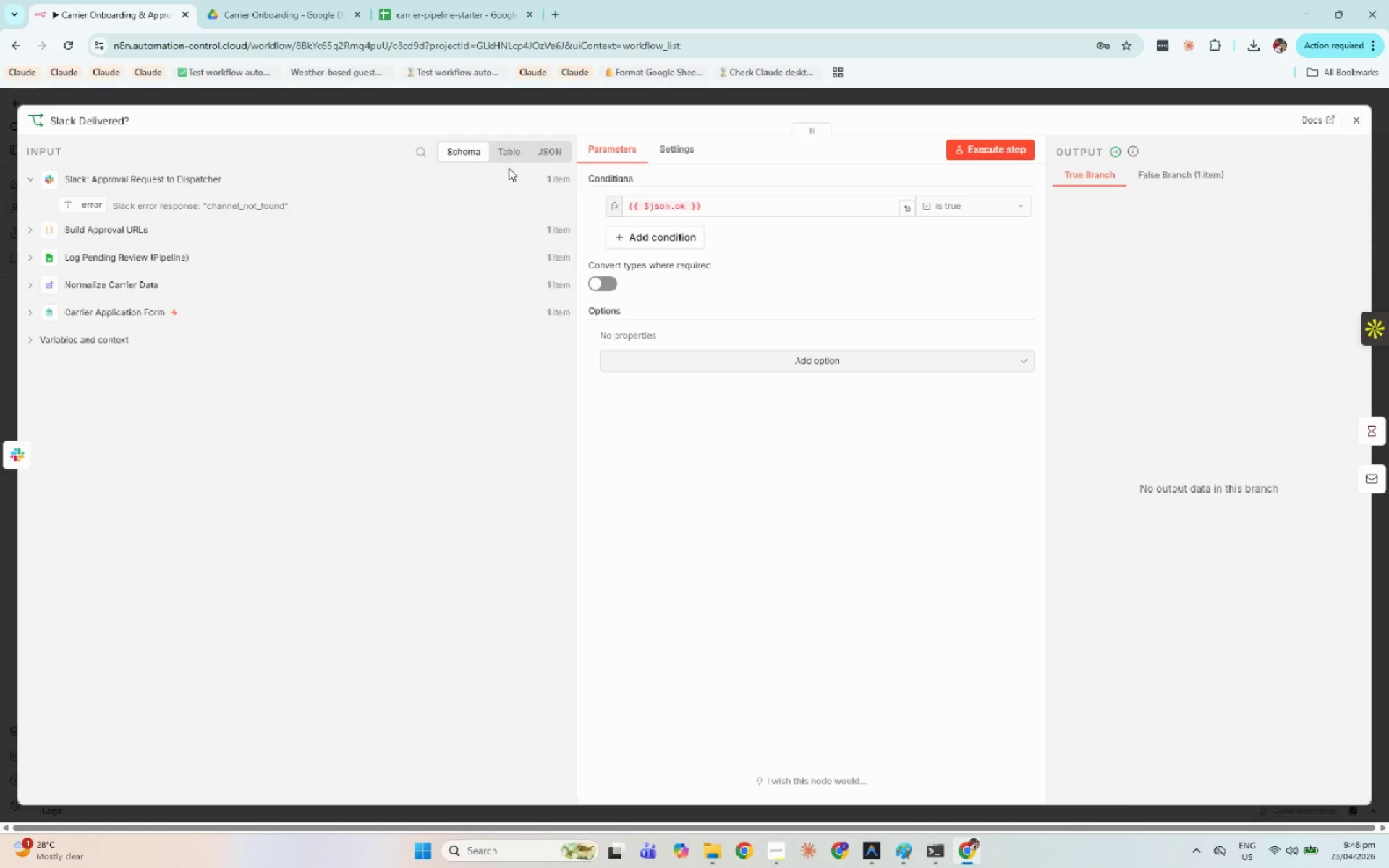 
left_click([769, 208])
 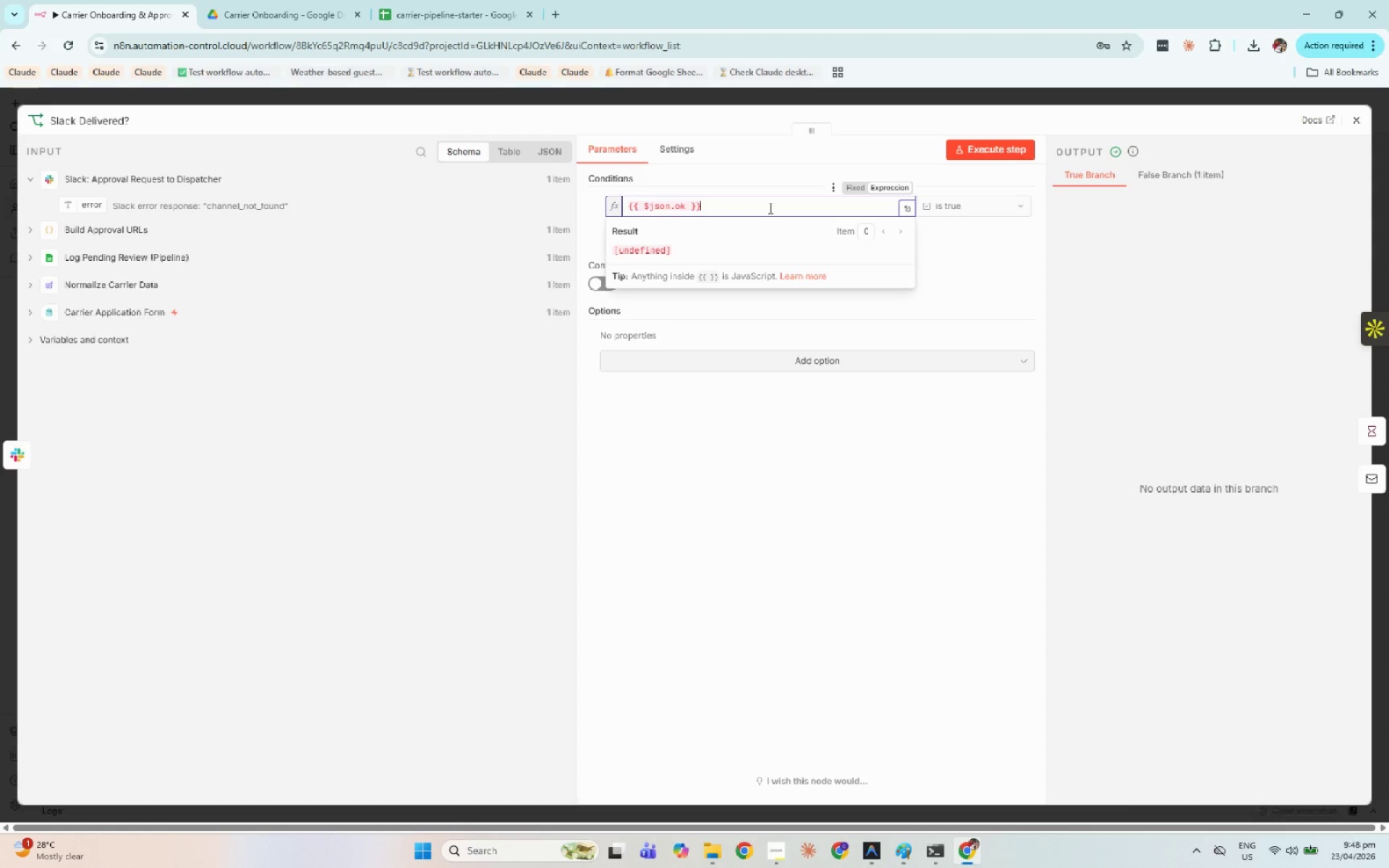 
left_click([769, 208])
 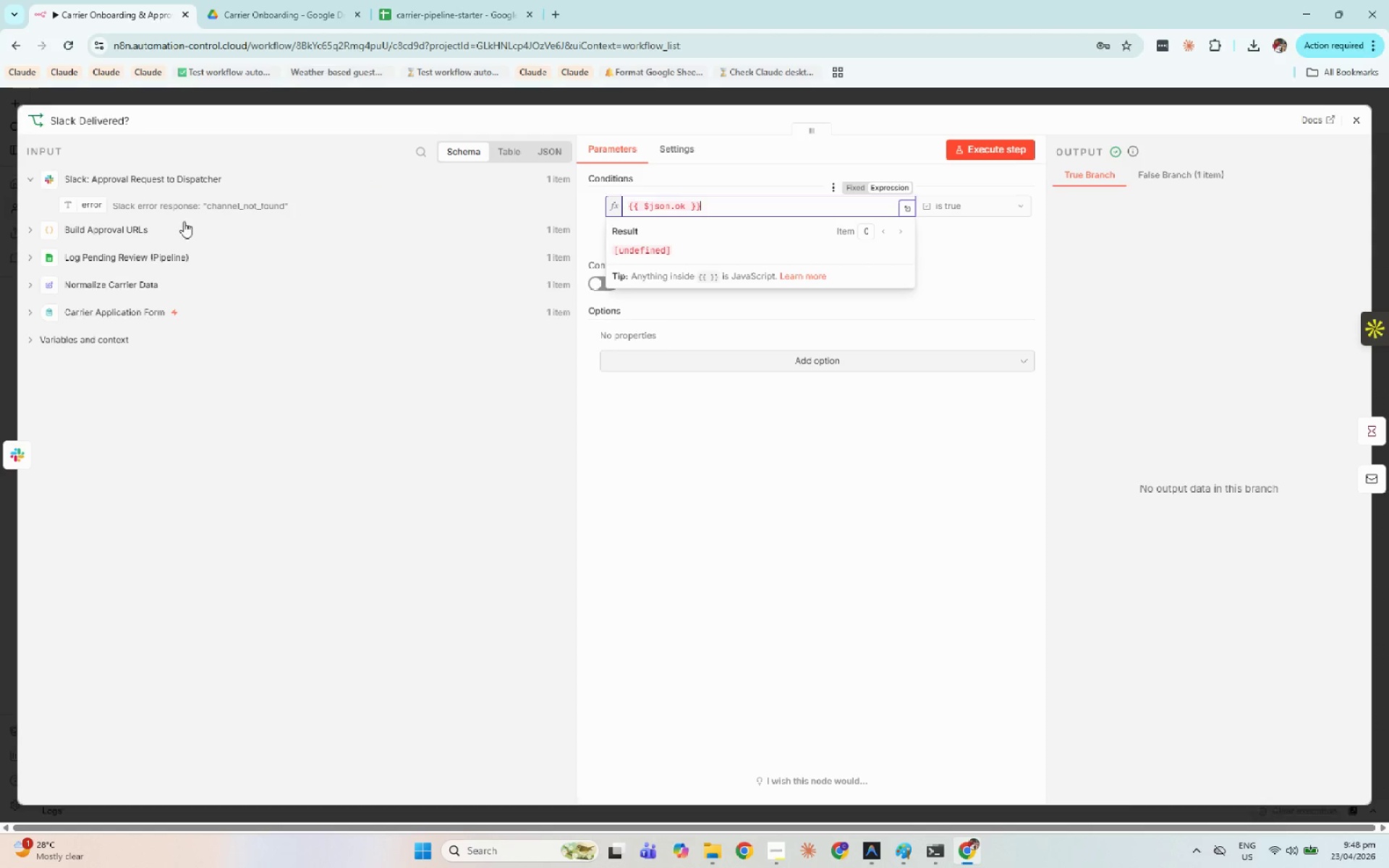 
left_click([135, 229])
 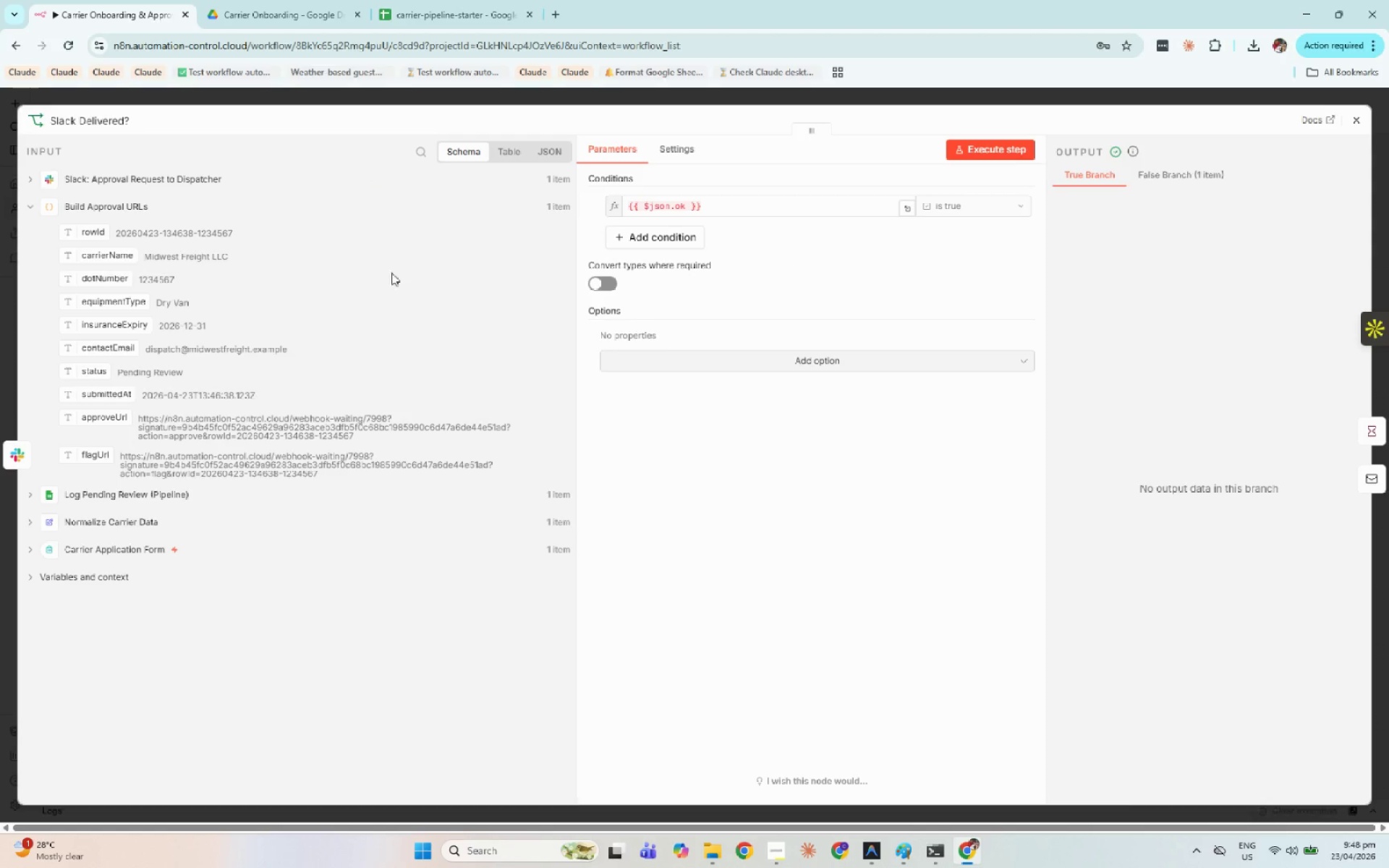 
left_click([1357, 122])
 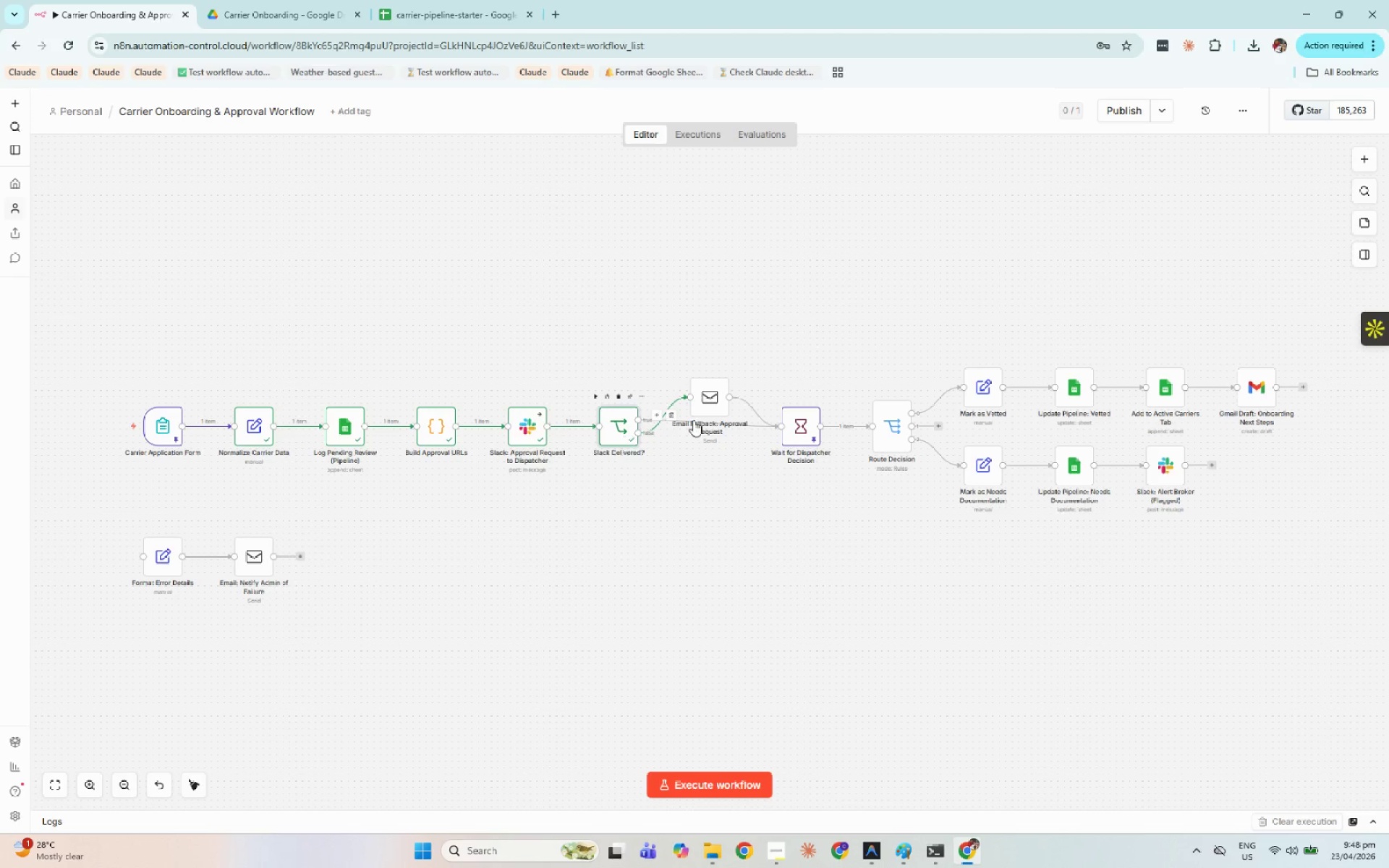 
double_click([711, 407])
 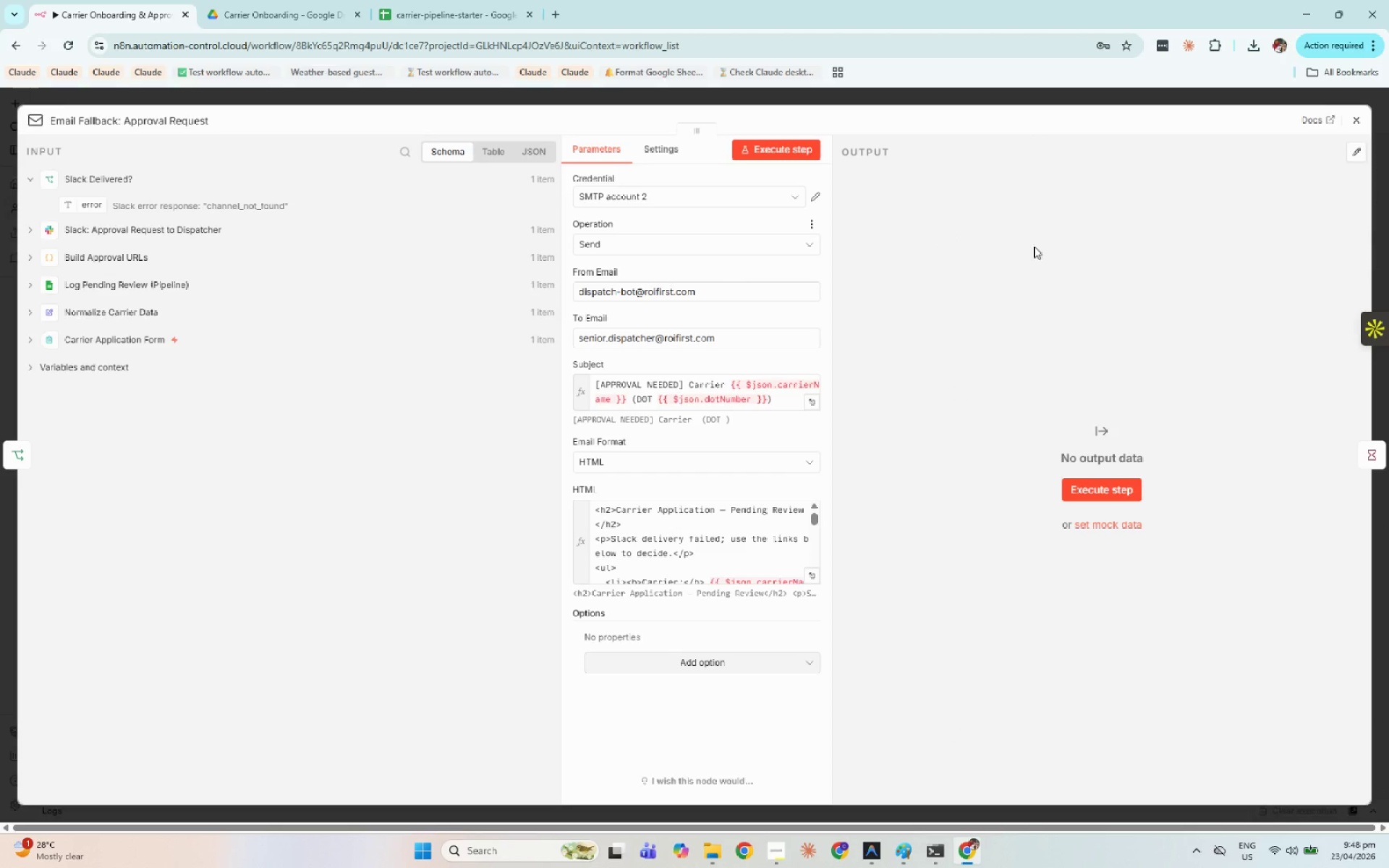 
left_click([1364, 125])
 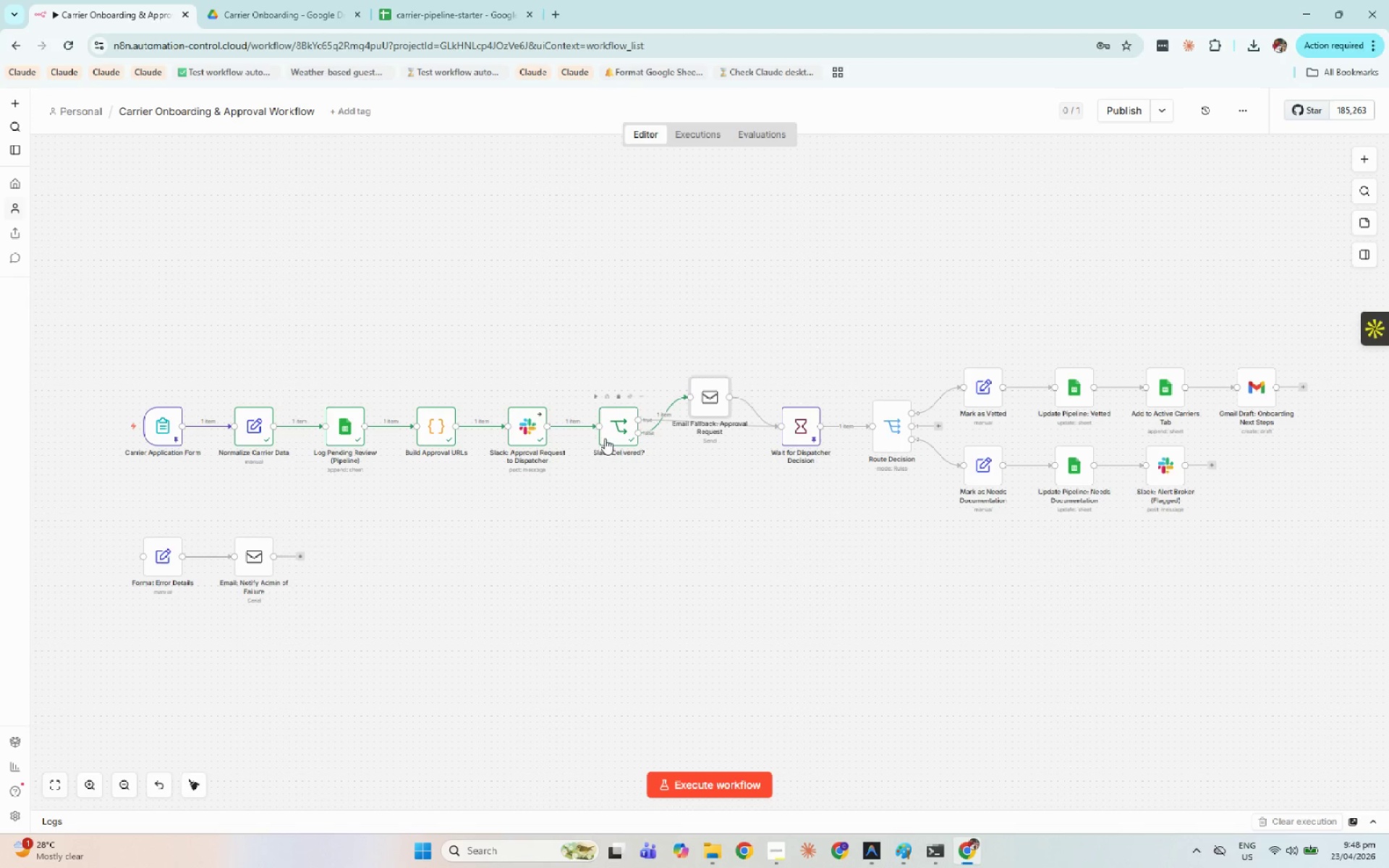 
double_click([606, 435])
 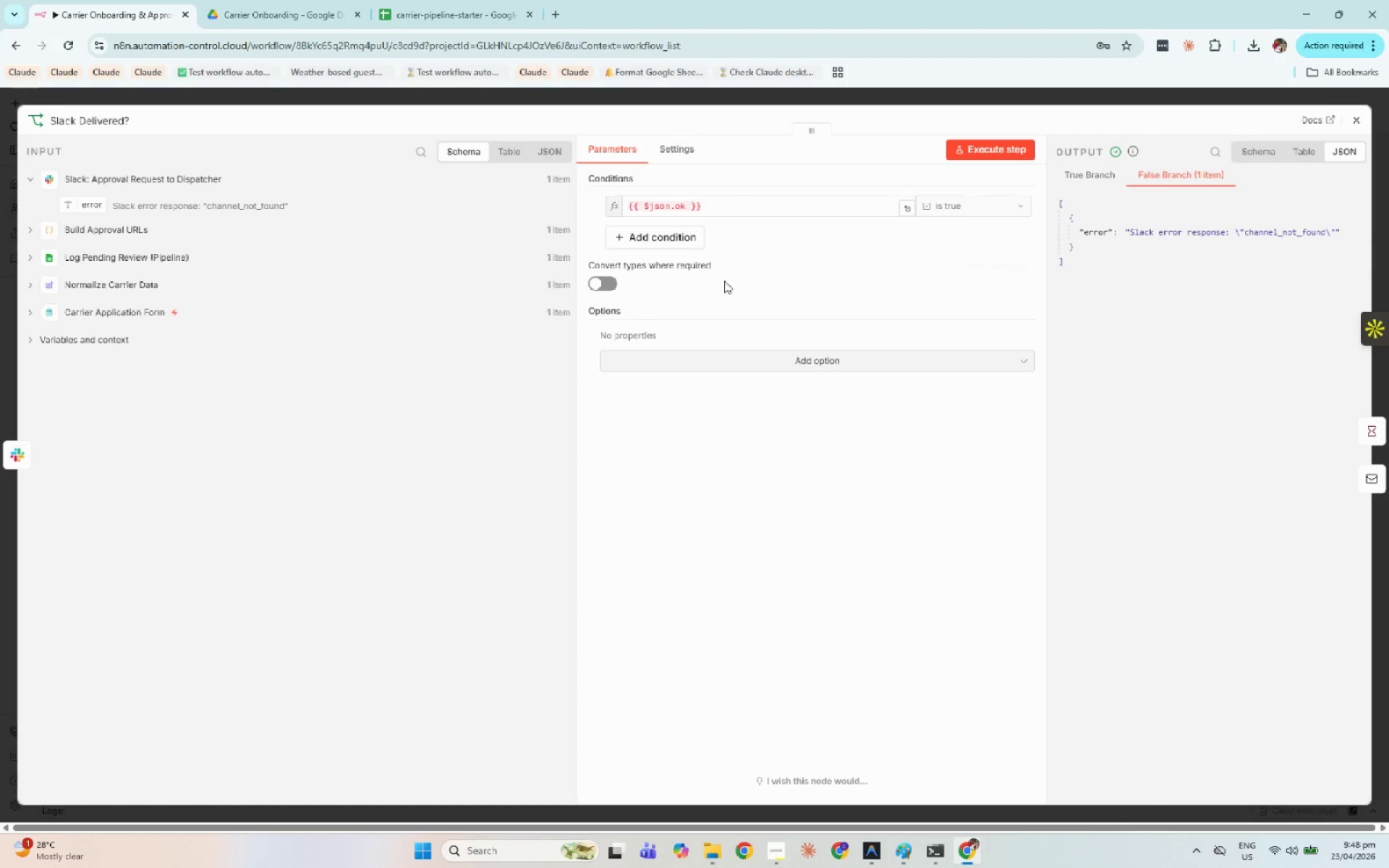 
left_click([725, 205])
 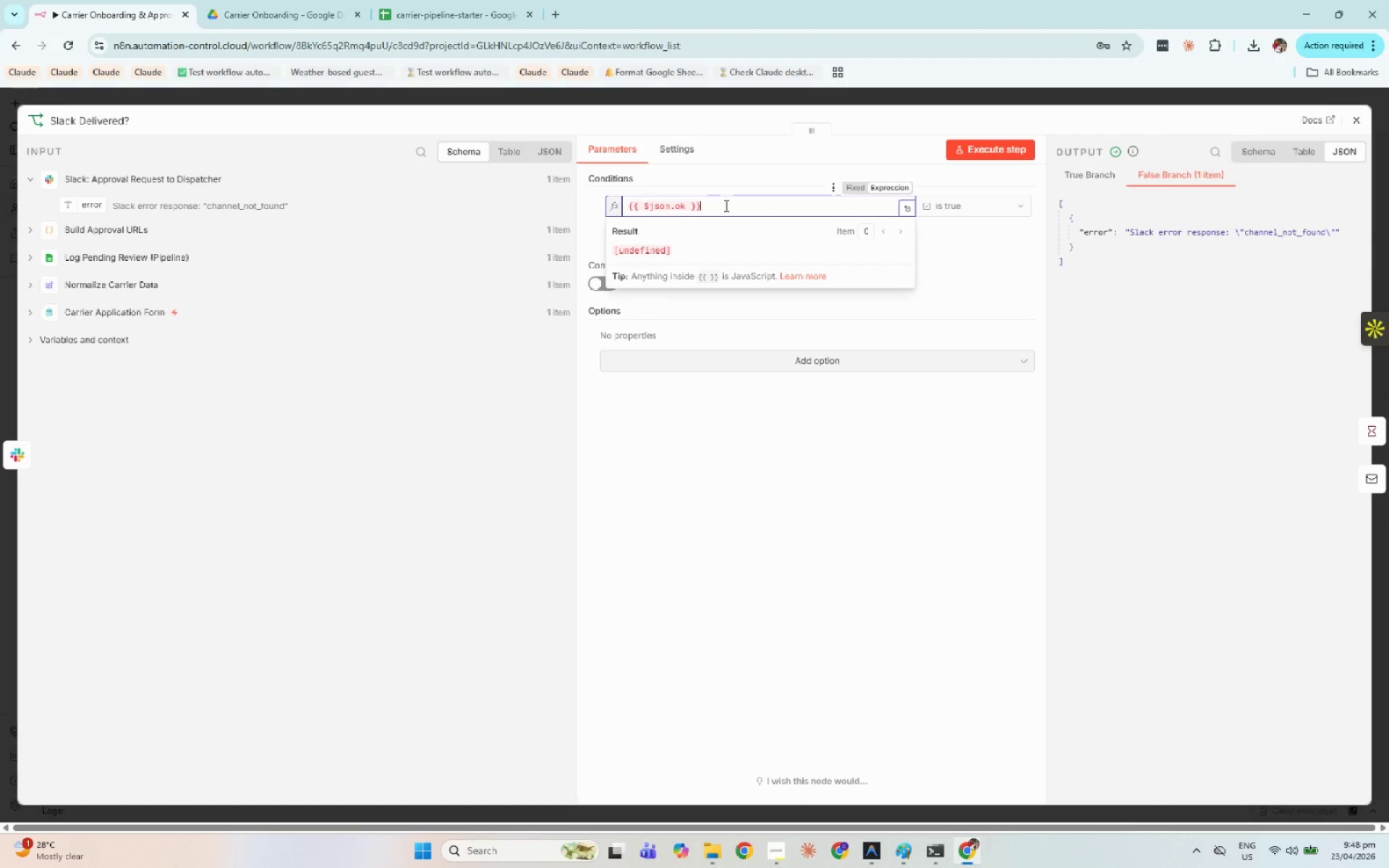 
key(Control+A)
 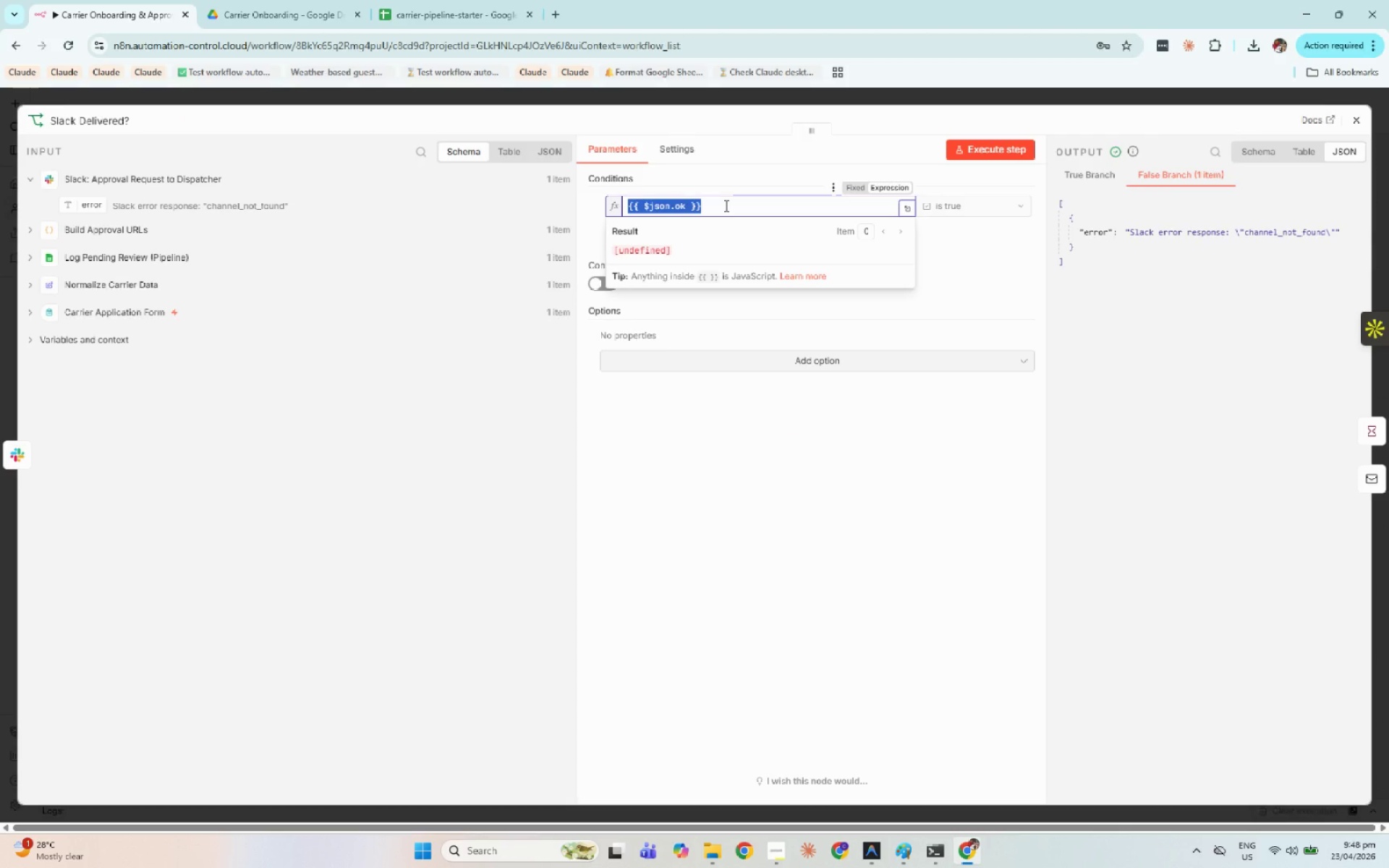 
key(Control+C)
 